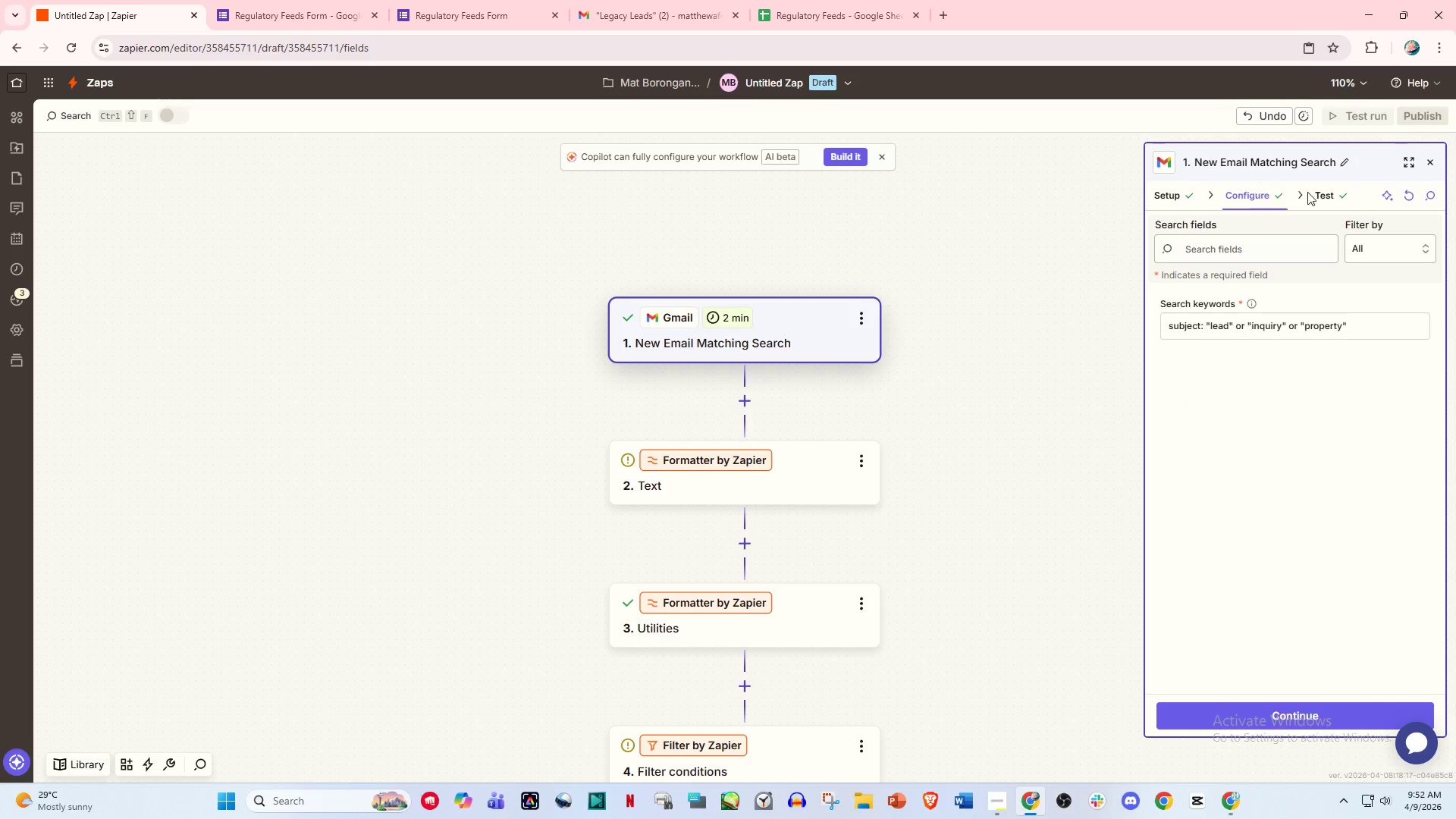 
left_click([1325, 191])
 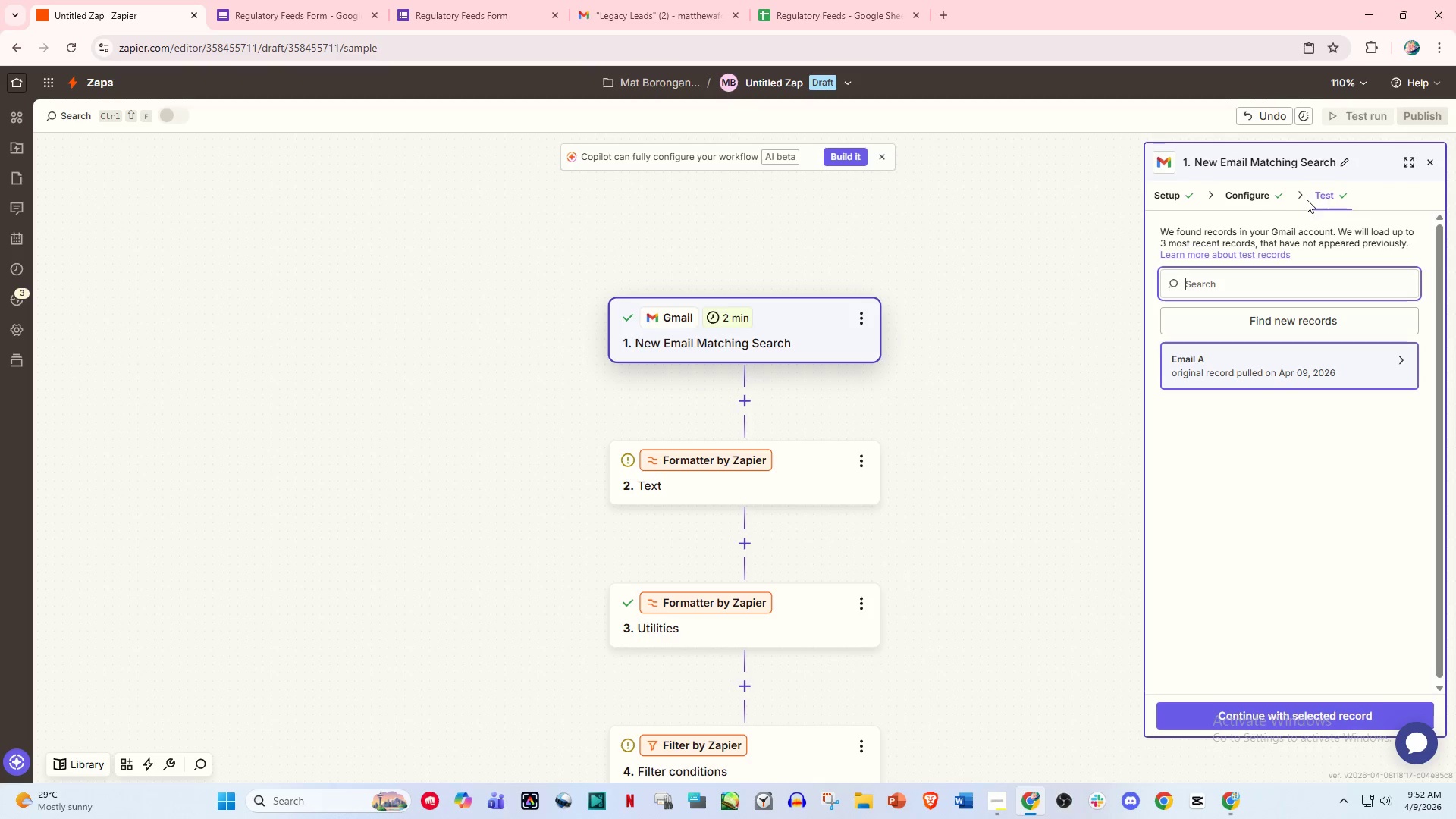 
left_click([1252, 198])
 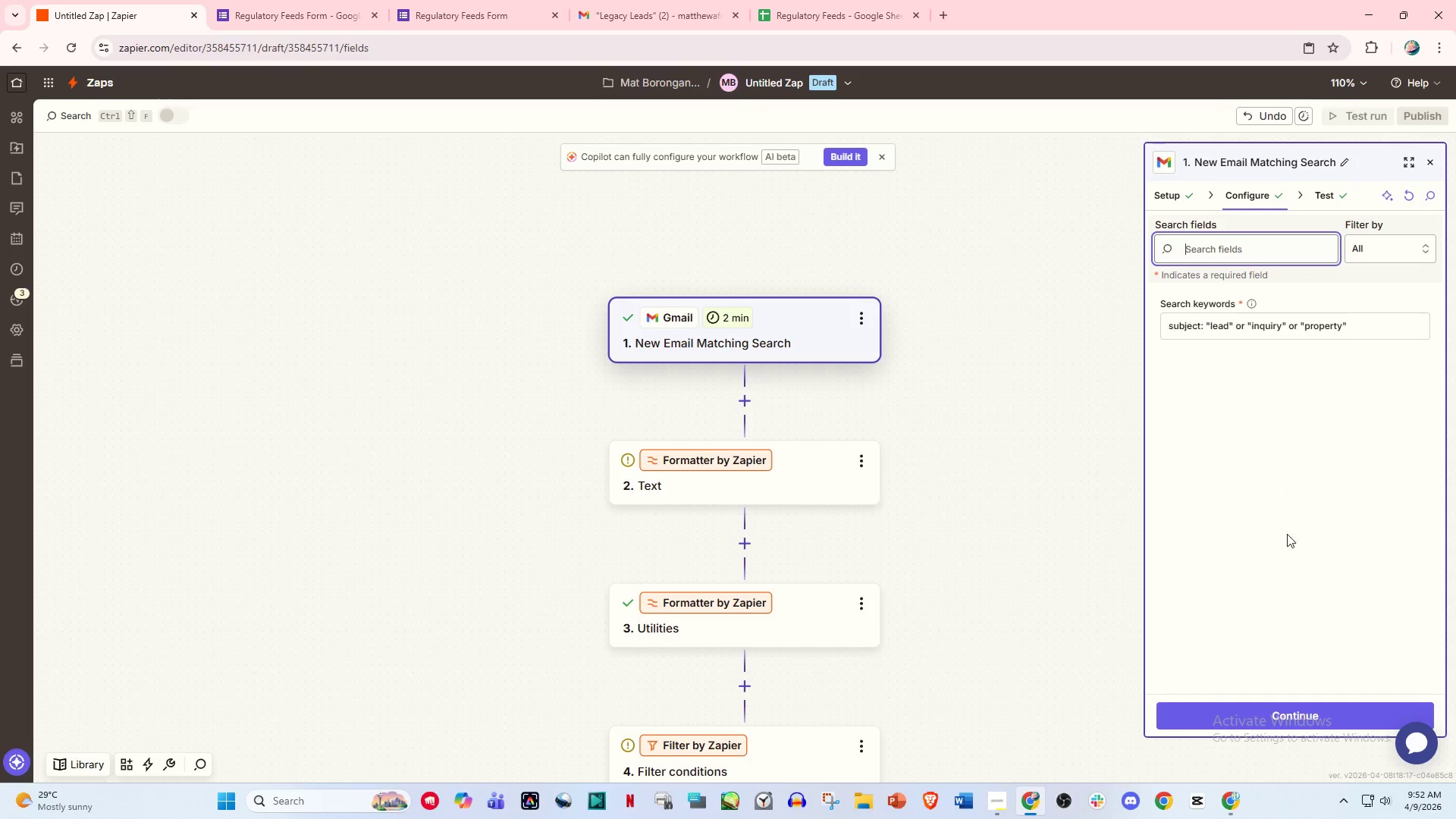 
left_click([1272, 713])
 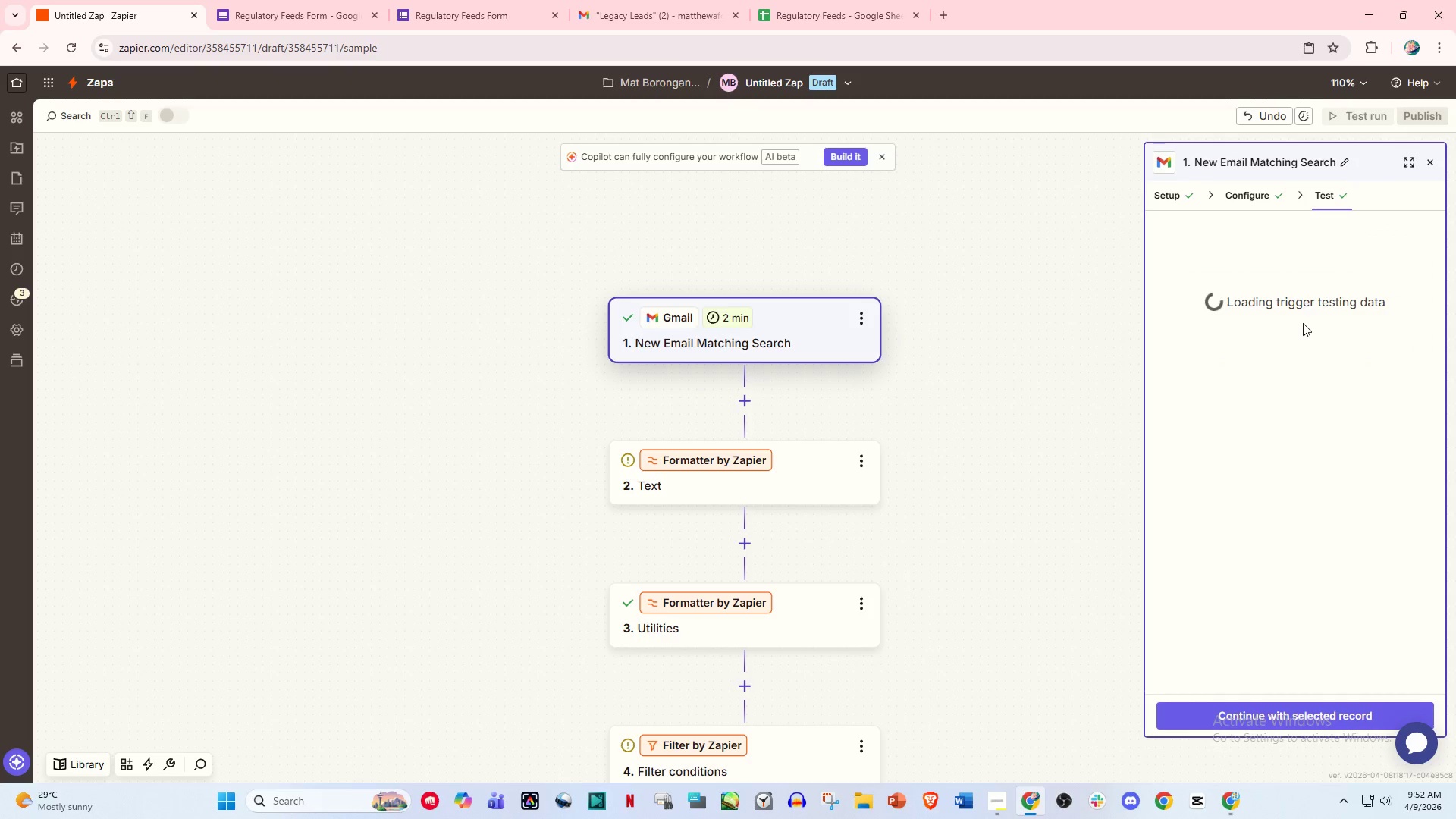 
left_click([1303, 323])
 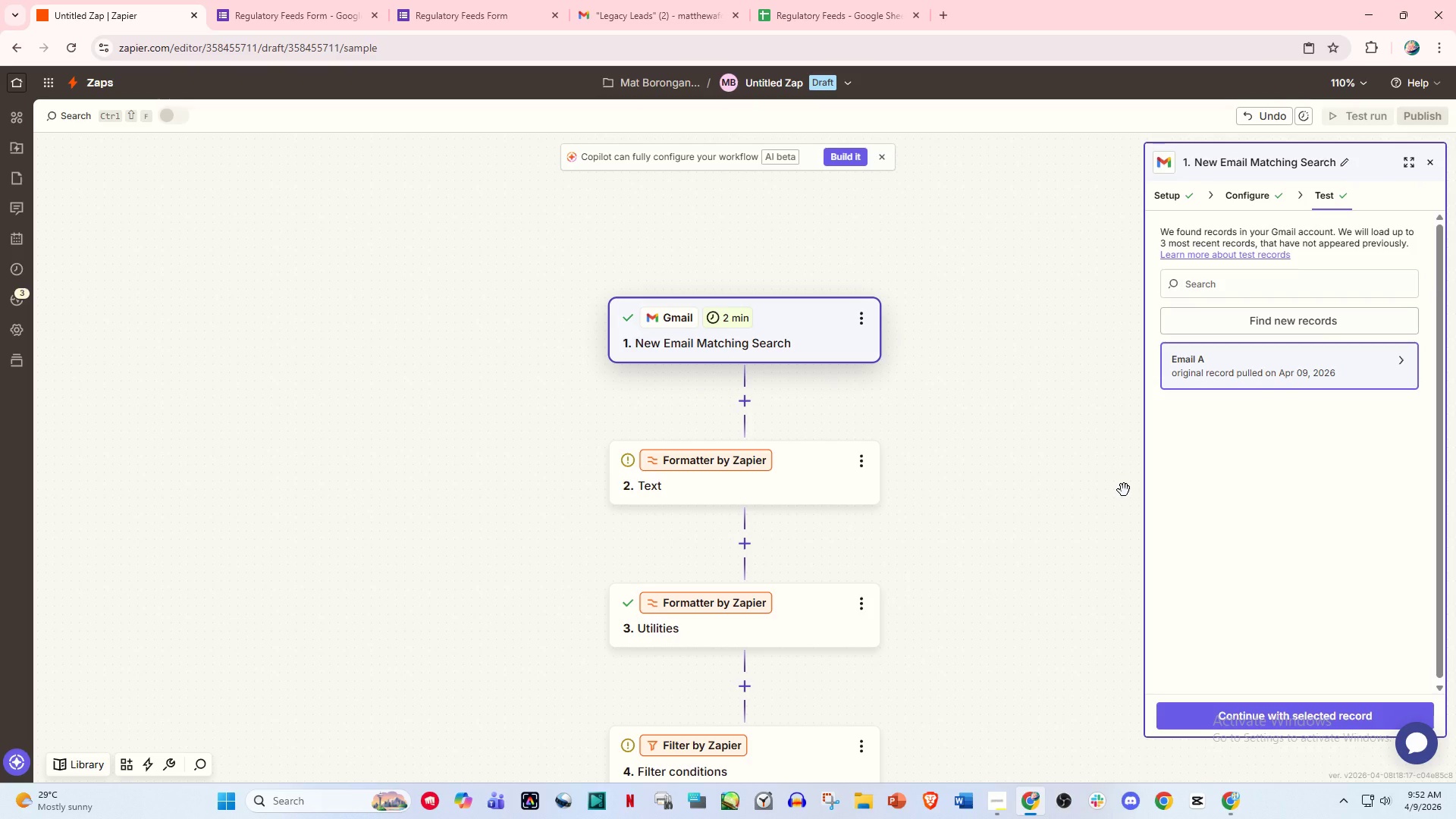 
wait(26.97)
 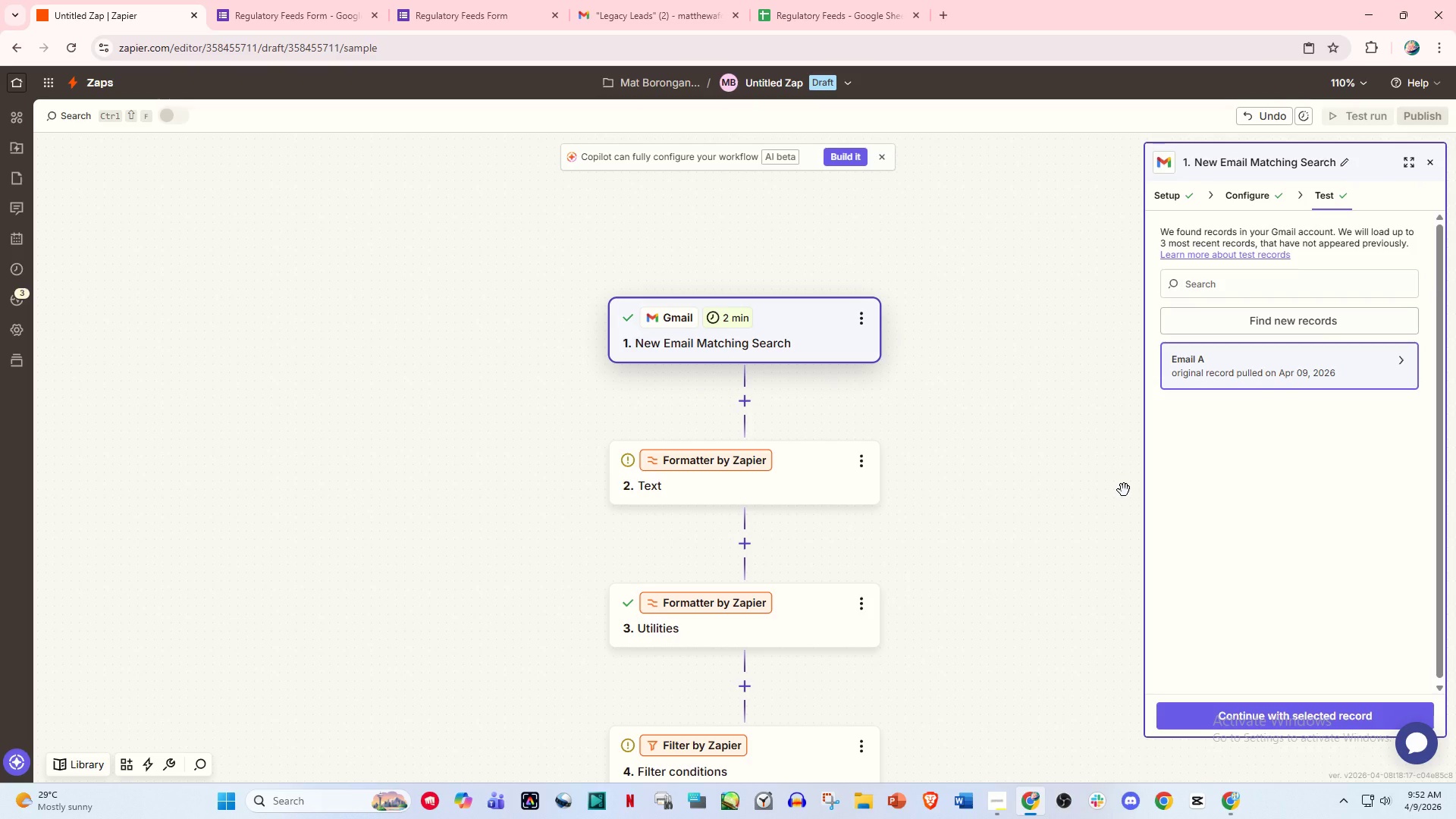 
left_click([767, 313])
 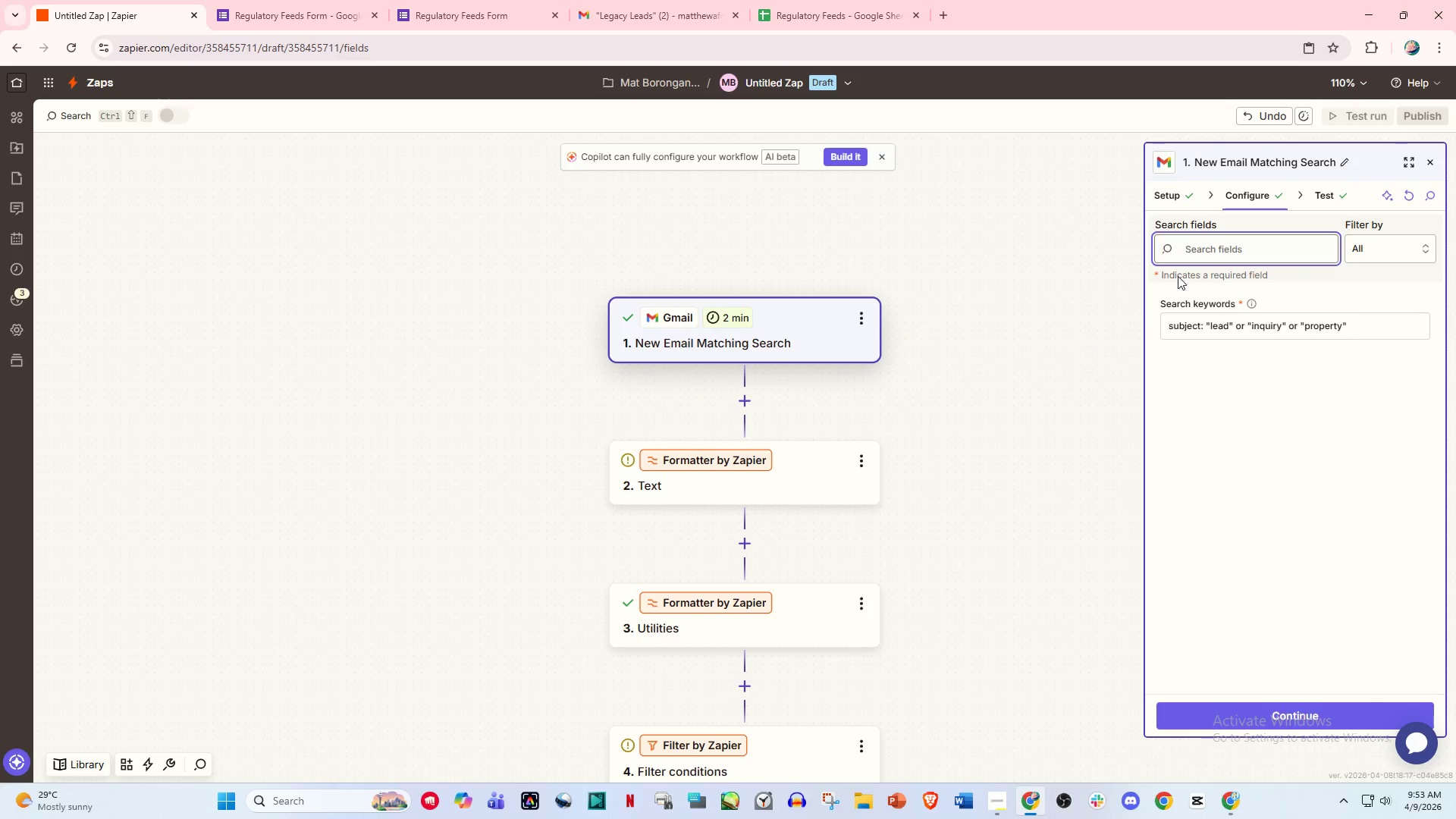 
left_click([1170, 196])
 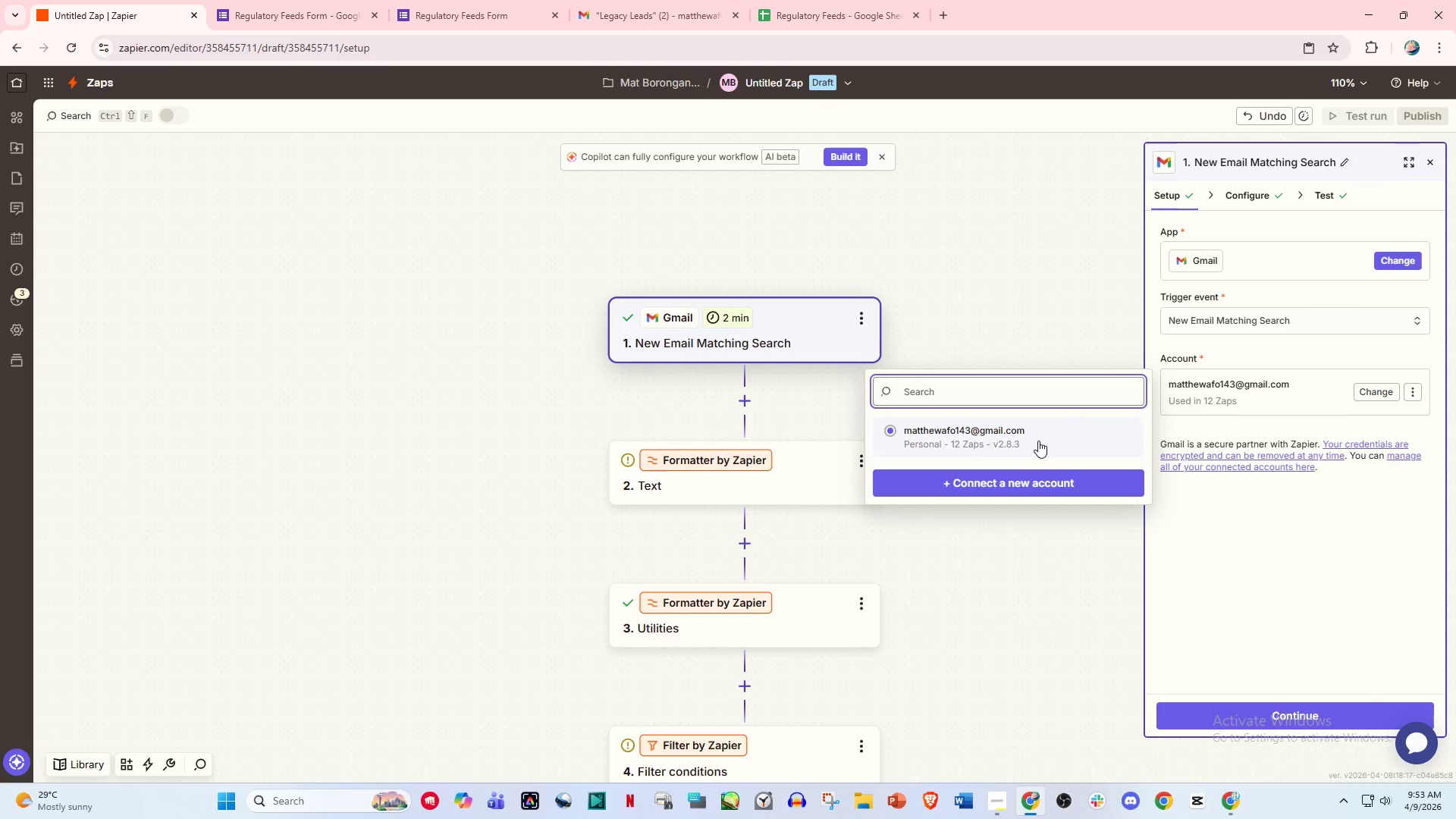 
left_click([981, 444])
 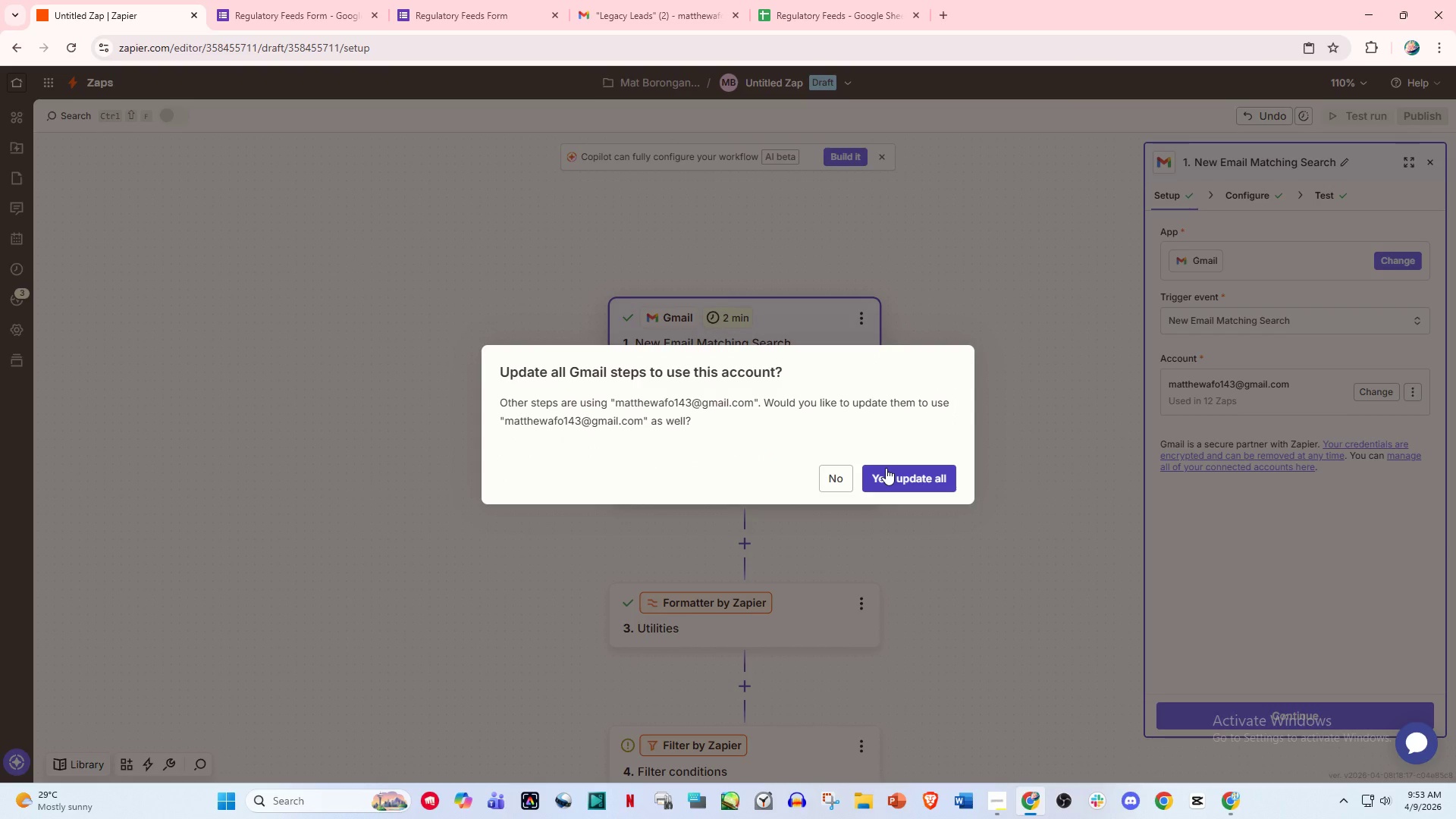 
left_click([904, 476])
 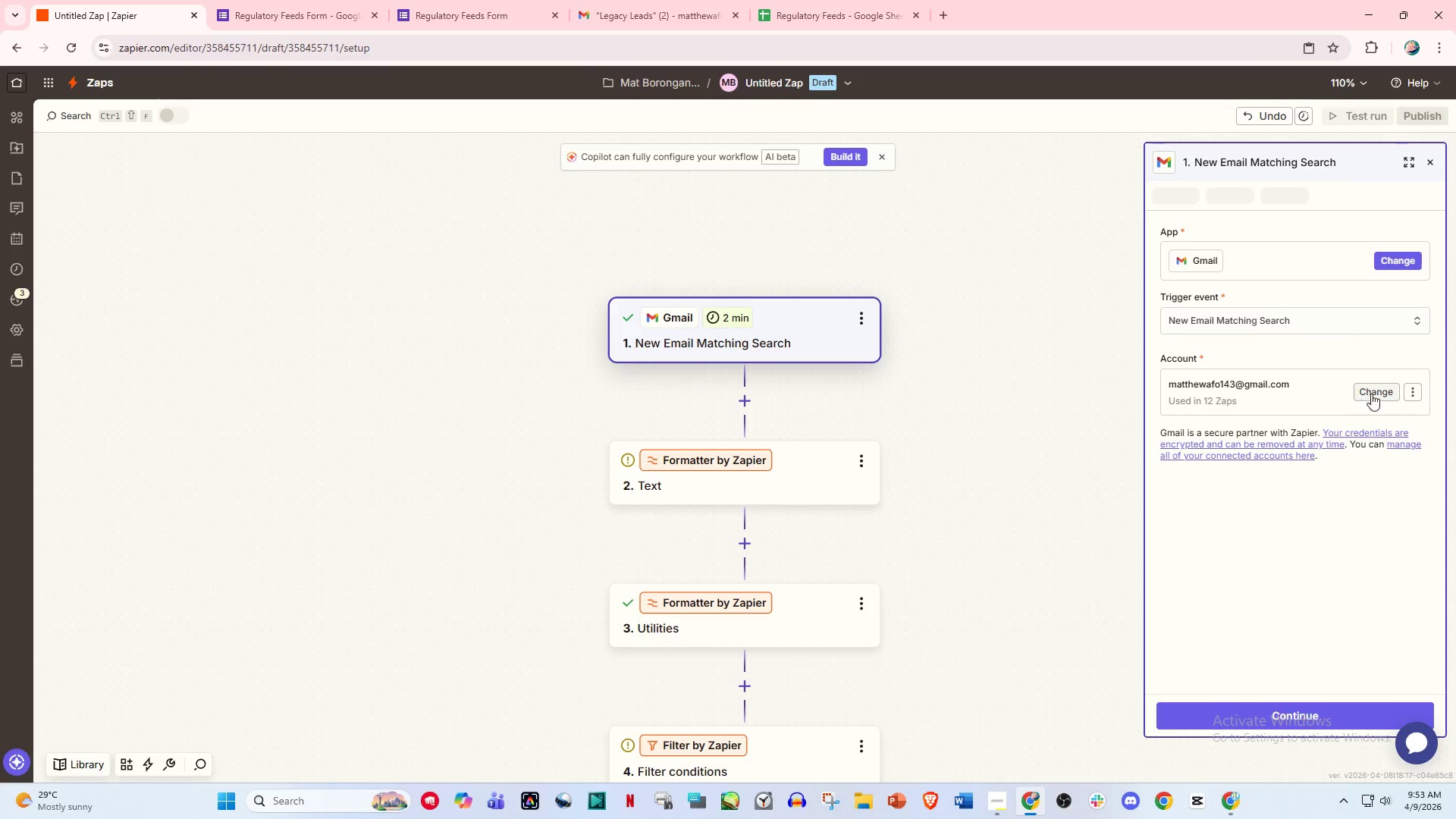 
wait(6.31)
 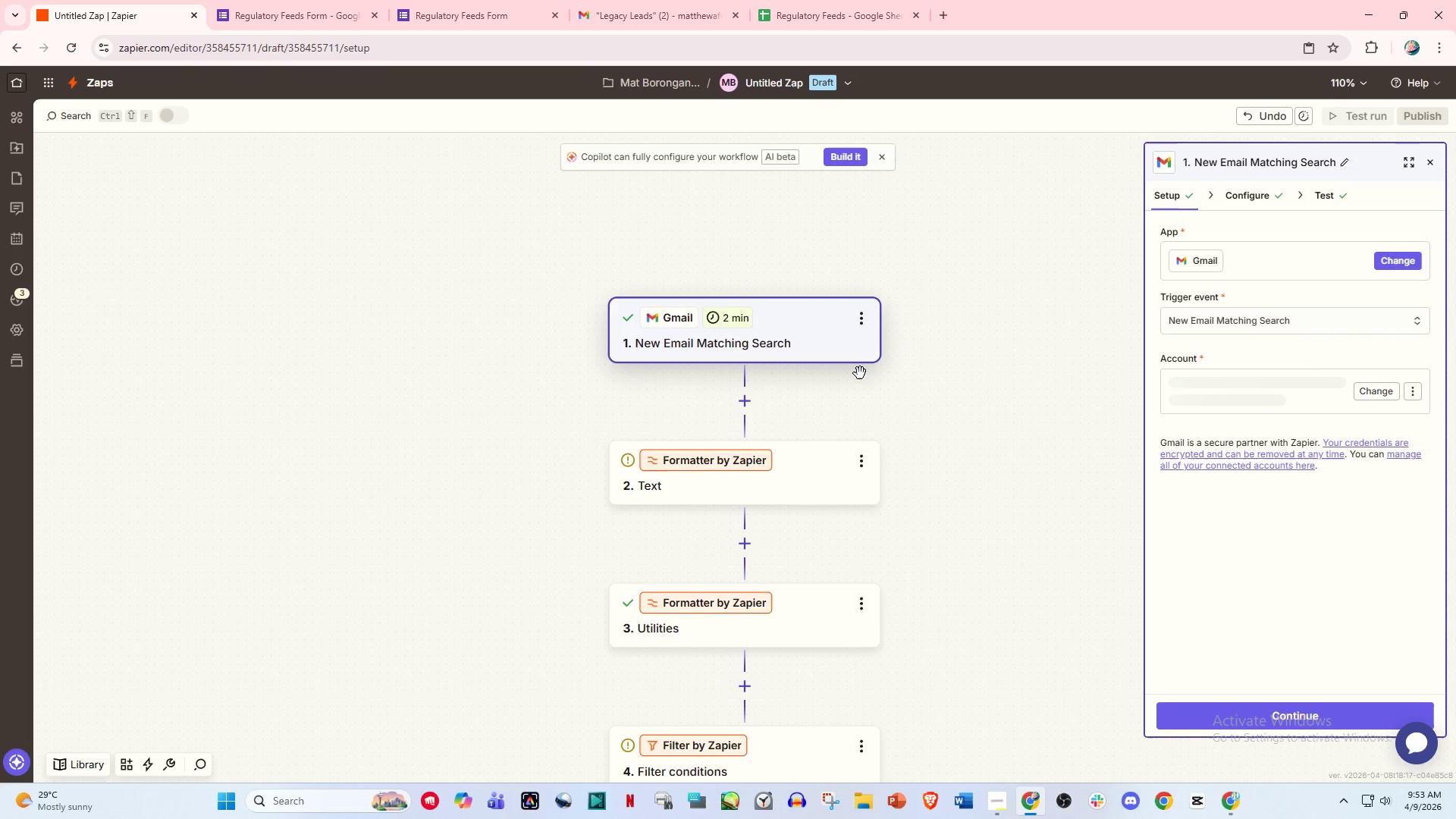 
left_click([1270, 391])
 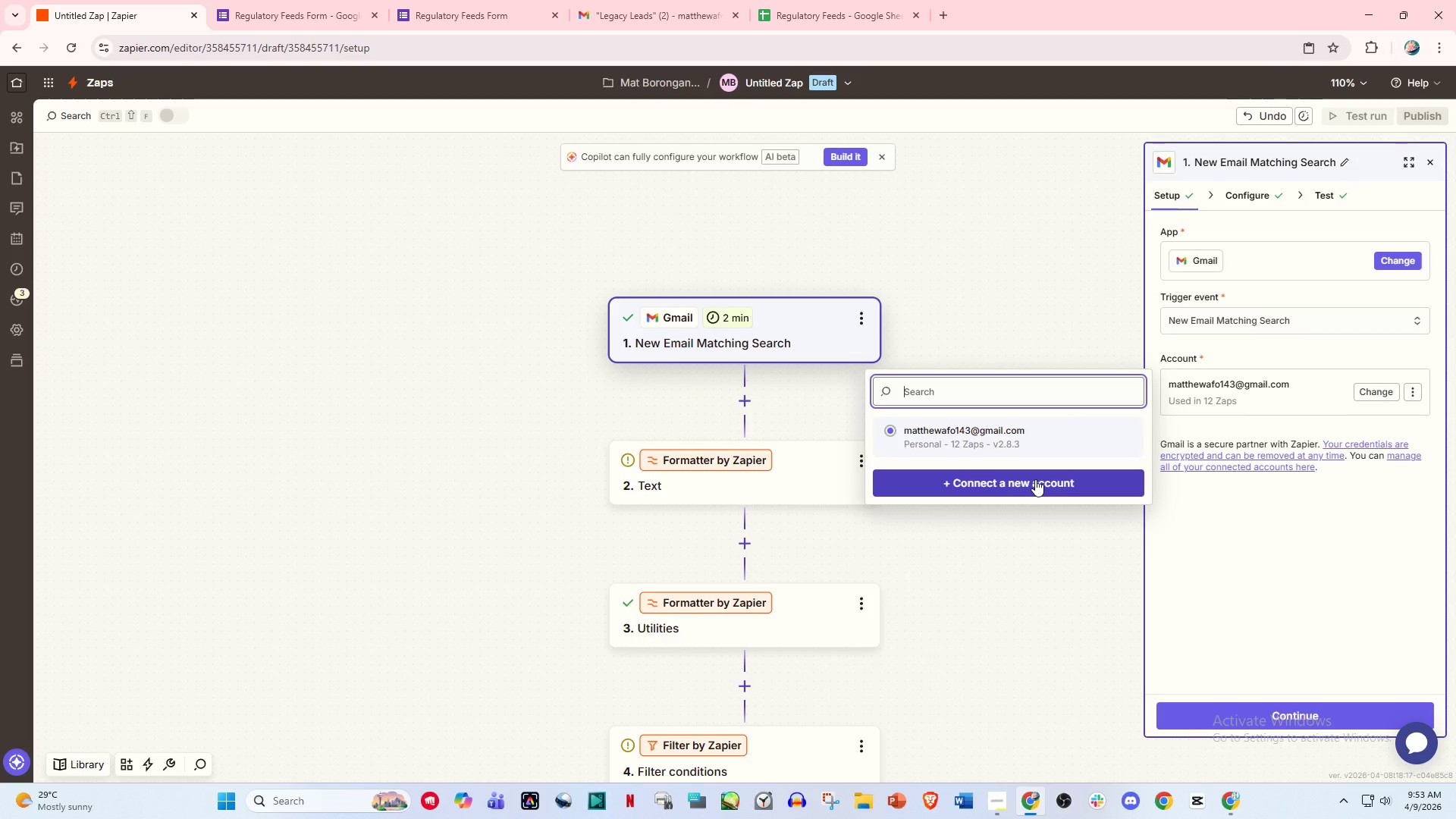 
left_click([1035, 479])
 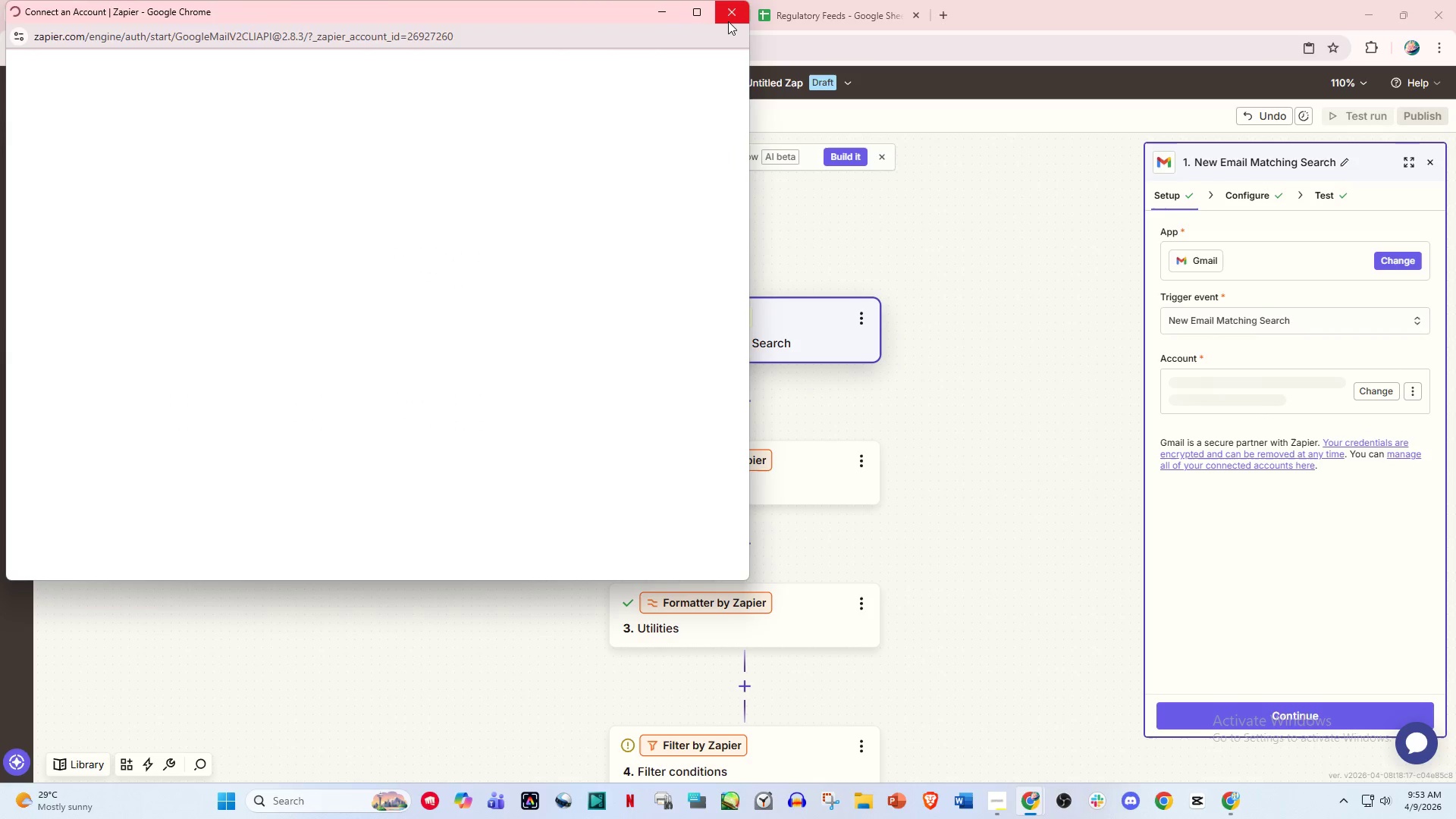 
left_click([728, 21])
 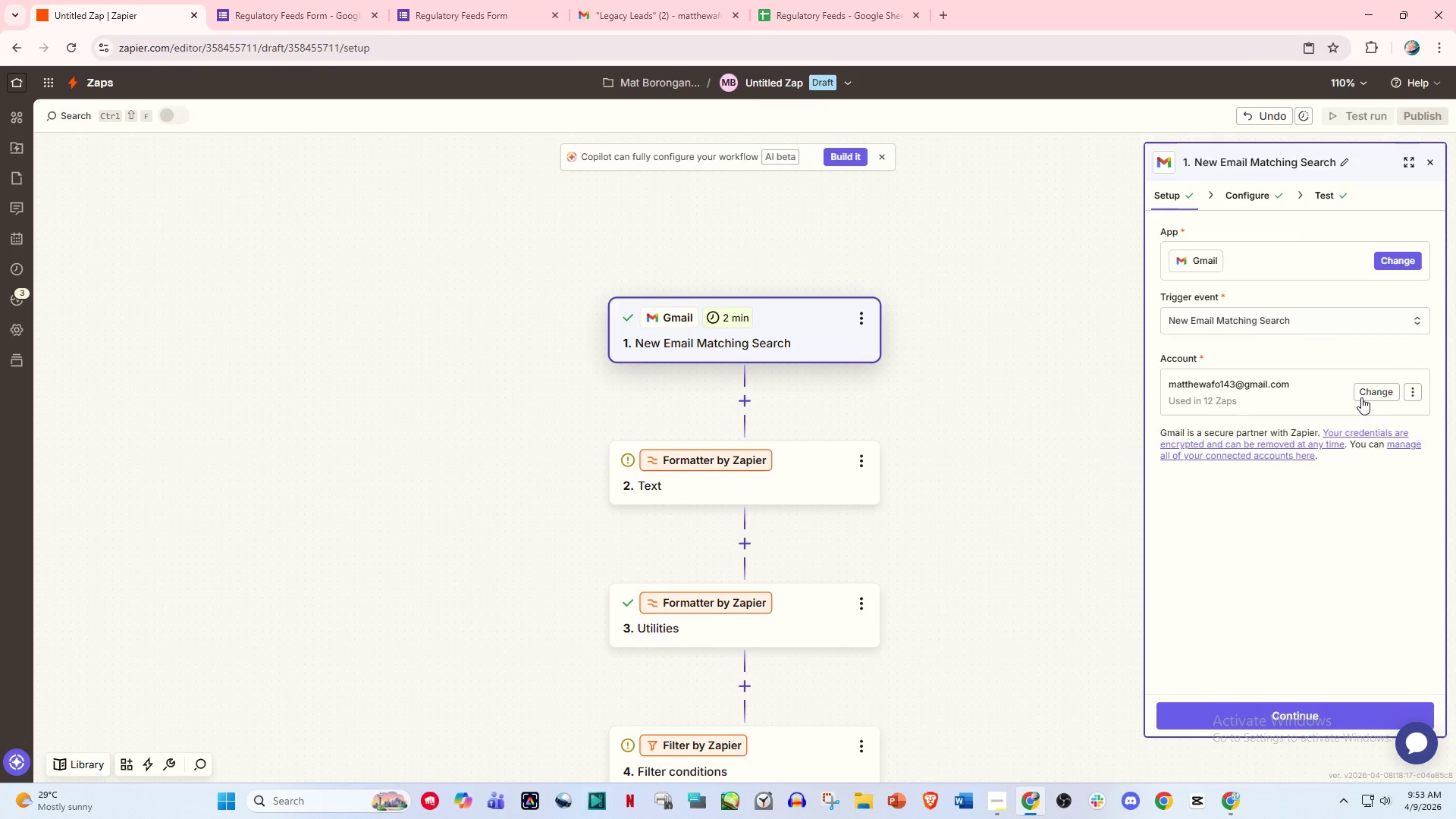 
left_click([1411, 396])
 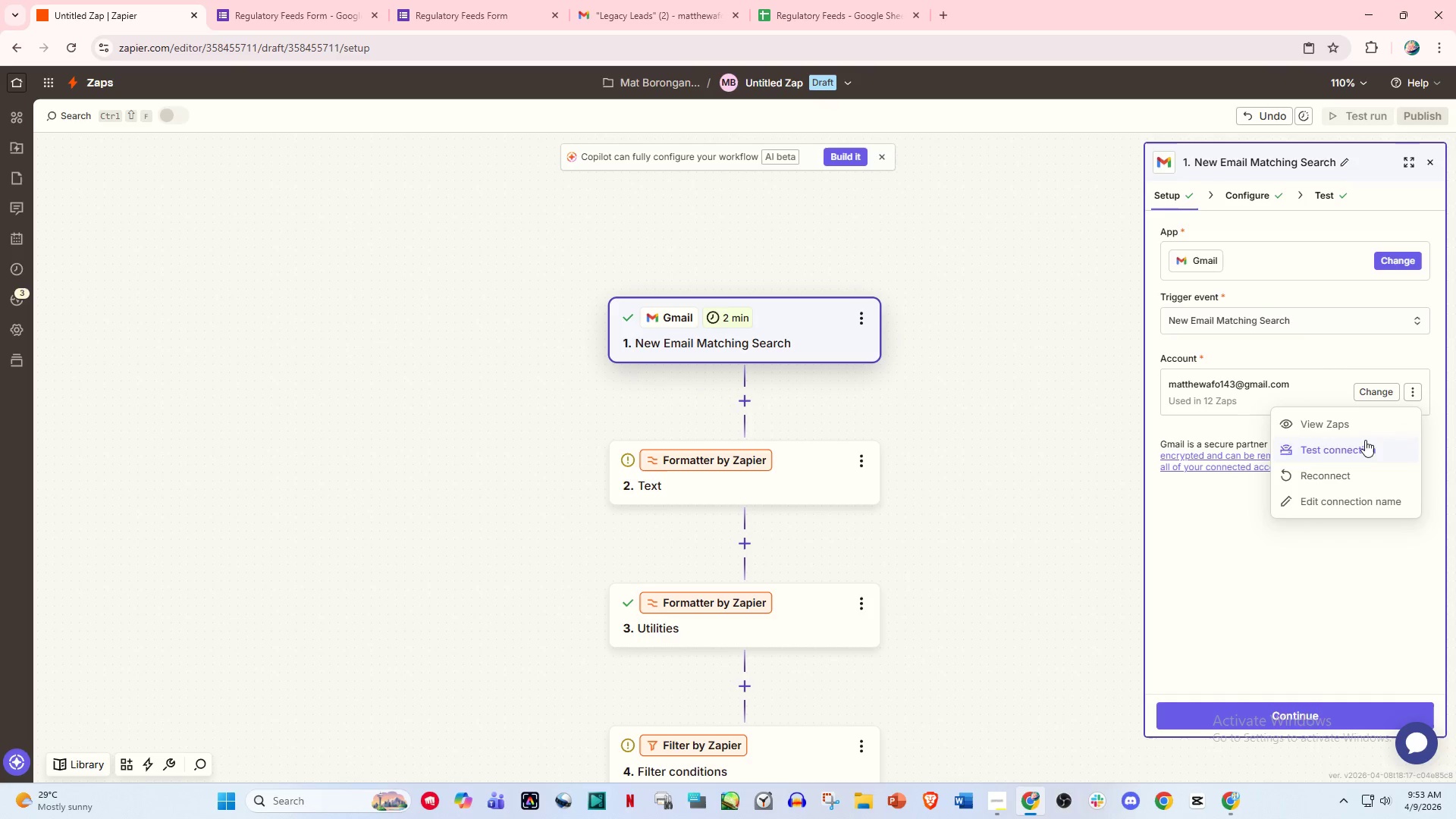 
left_click([1338, 472])
 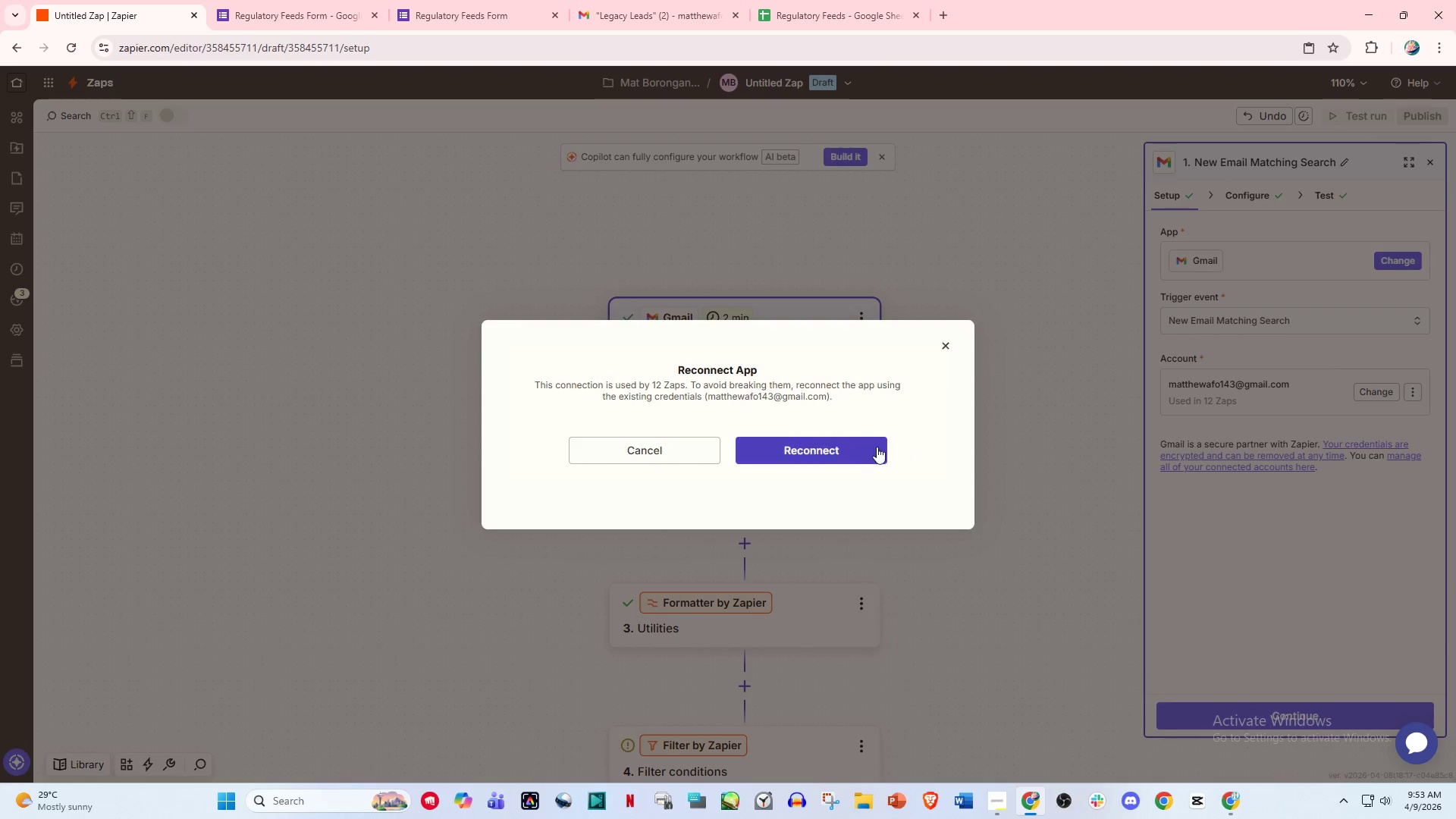 
left_click([846, 438])
 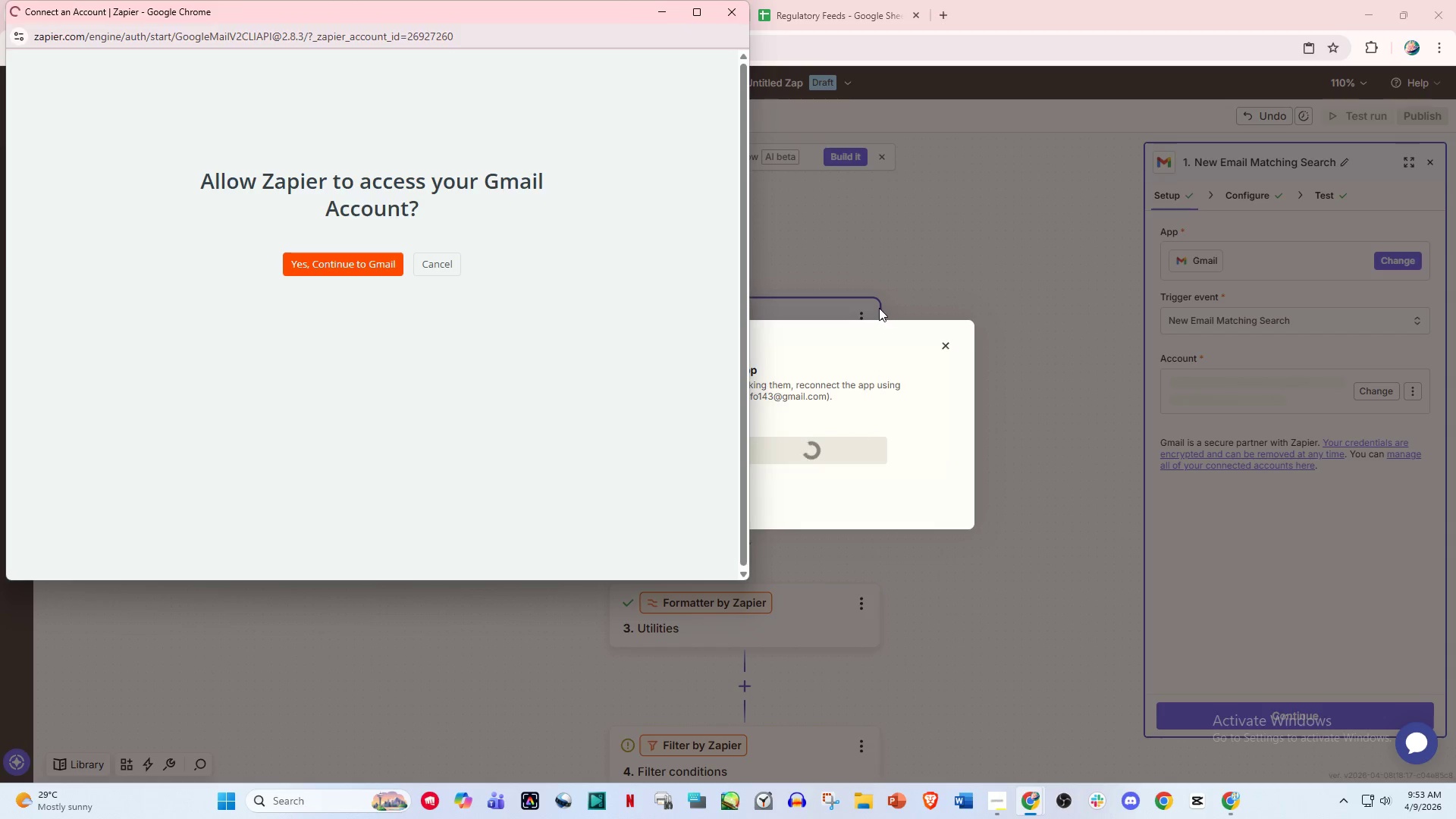 
left_click([337, 262])
 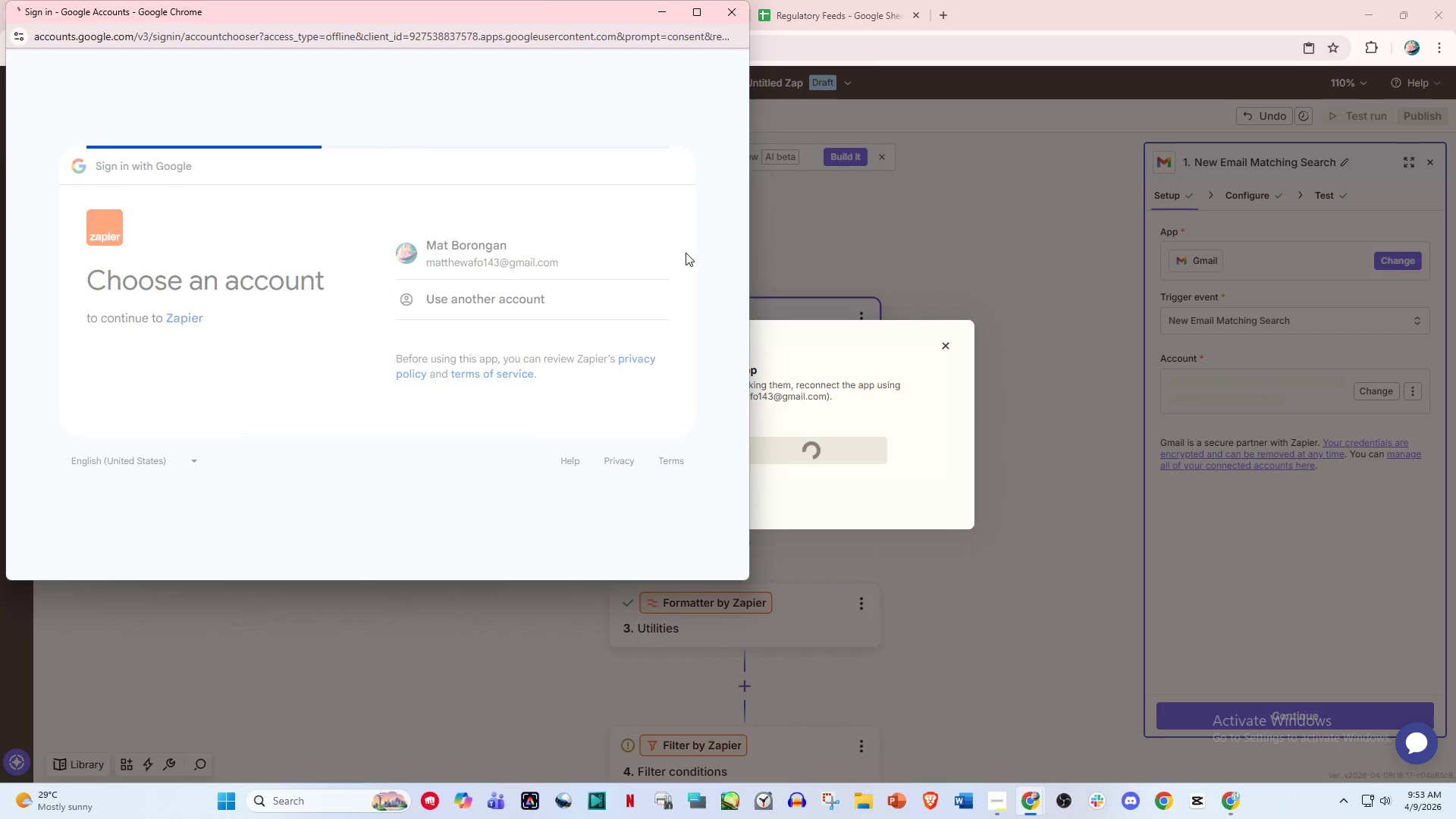 
wait(6.55)
 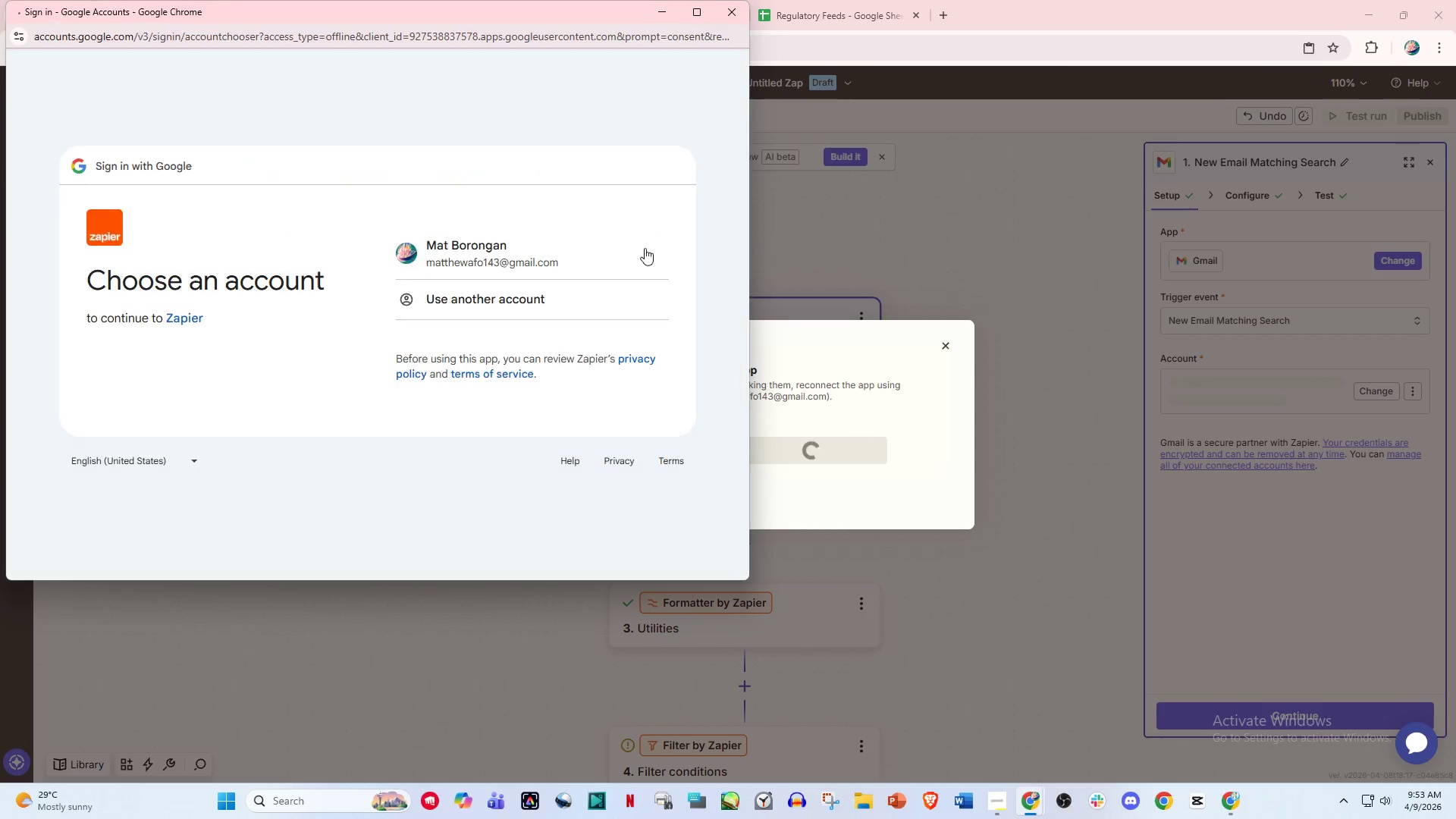 
left_click([583, 419])
 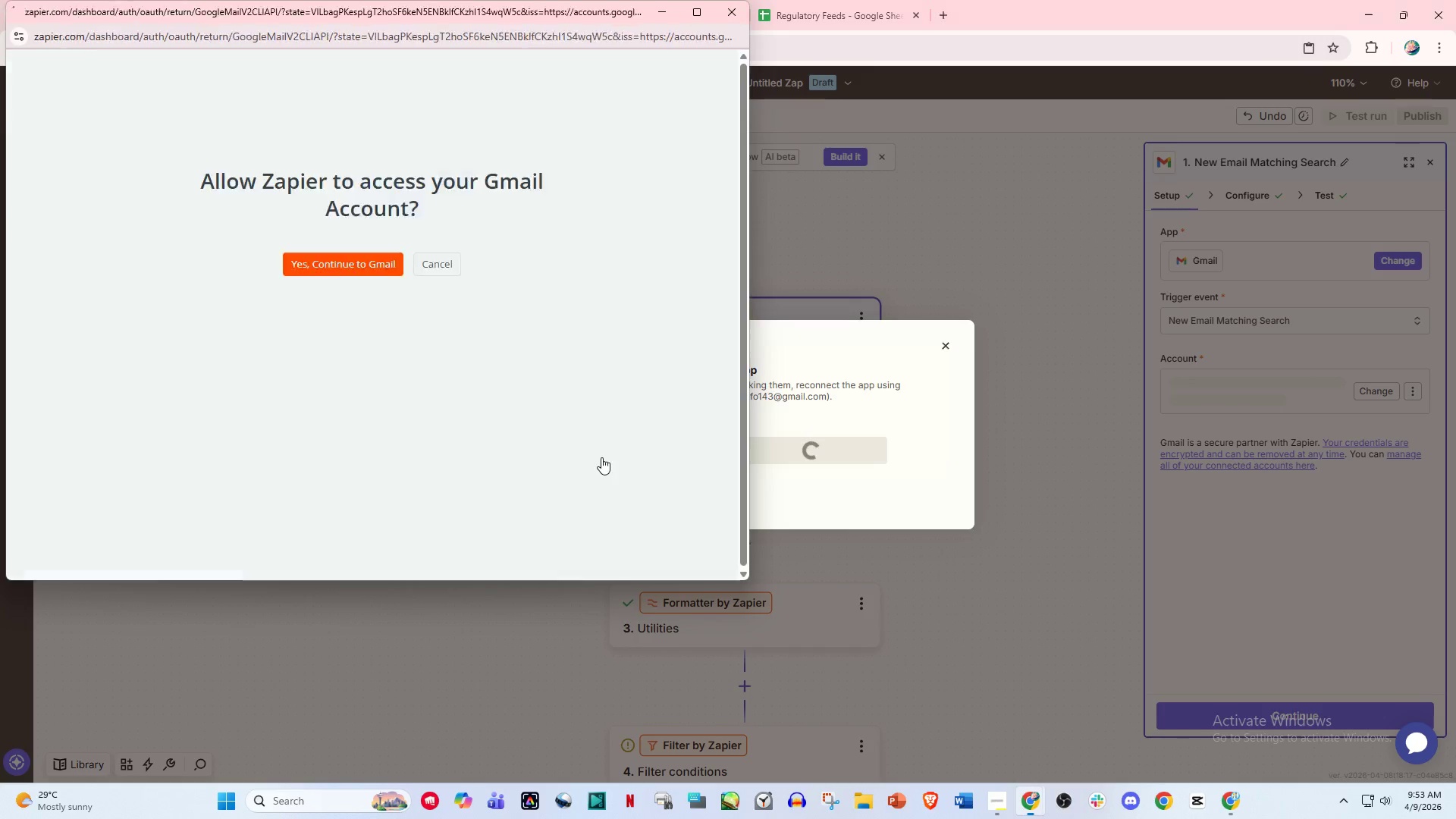 
wait(5.43)
 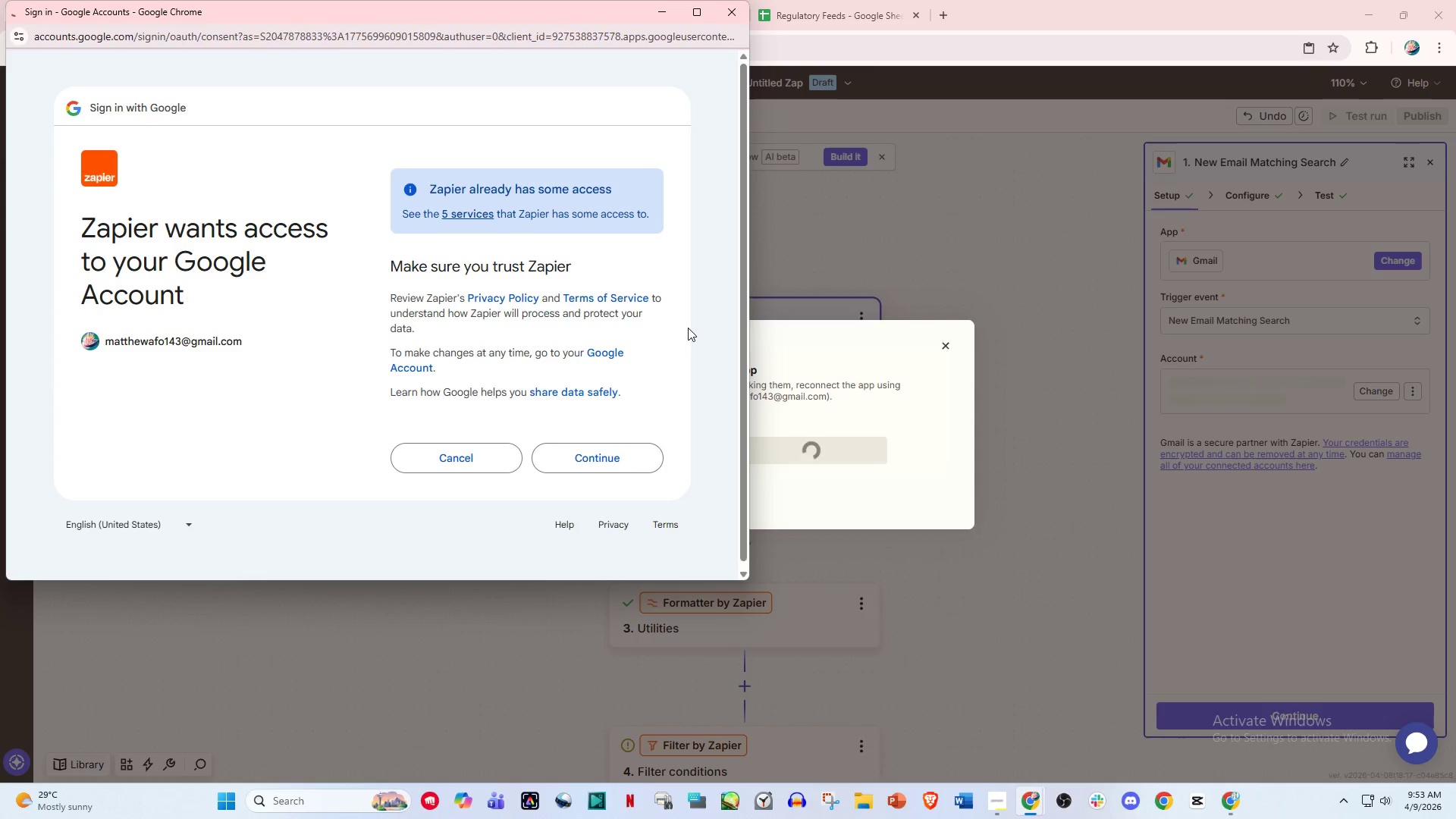 
mouse_move([785, 308])
 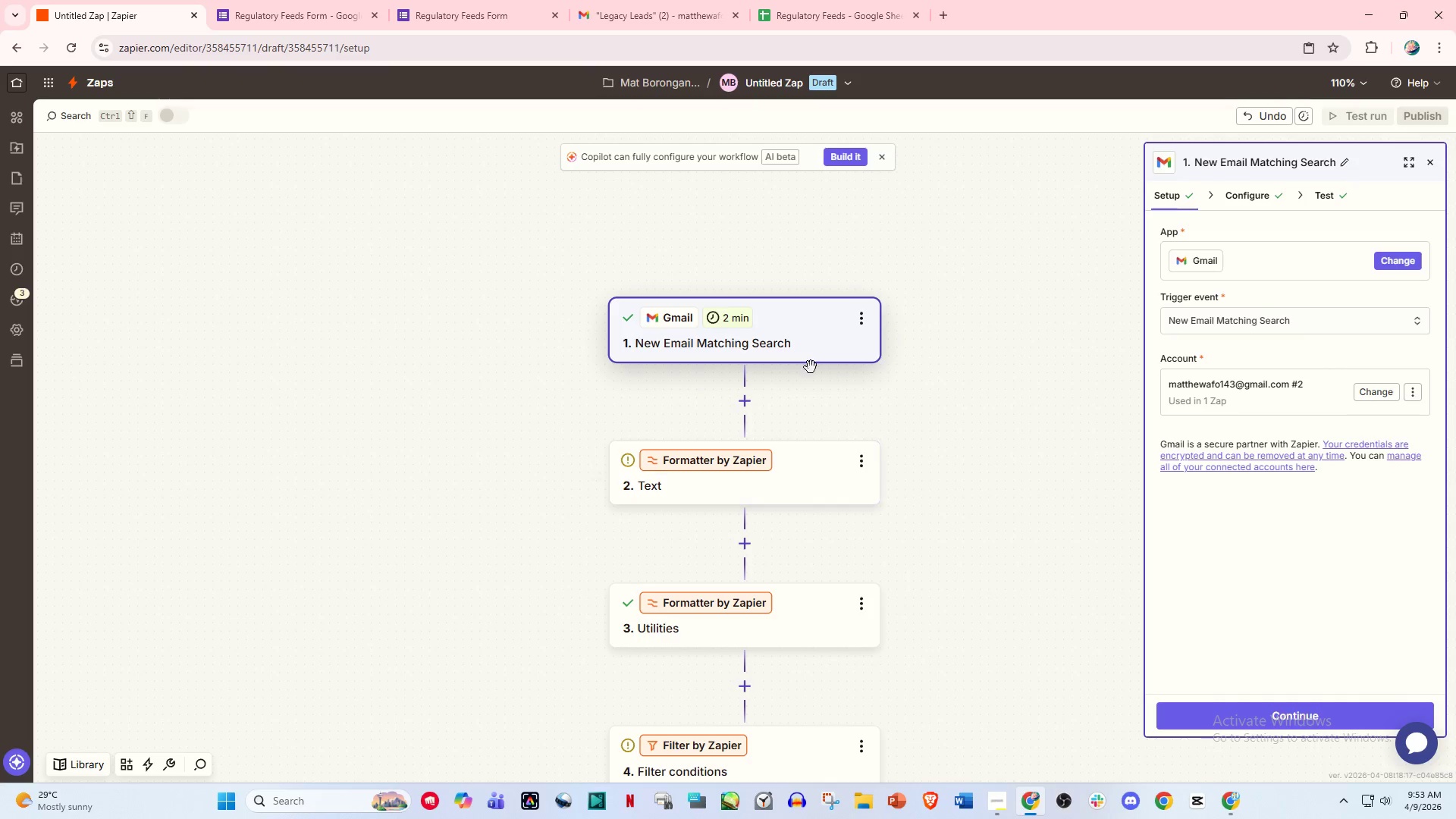 
left_click([795, 339])
 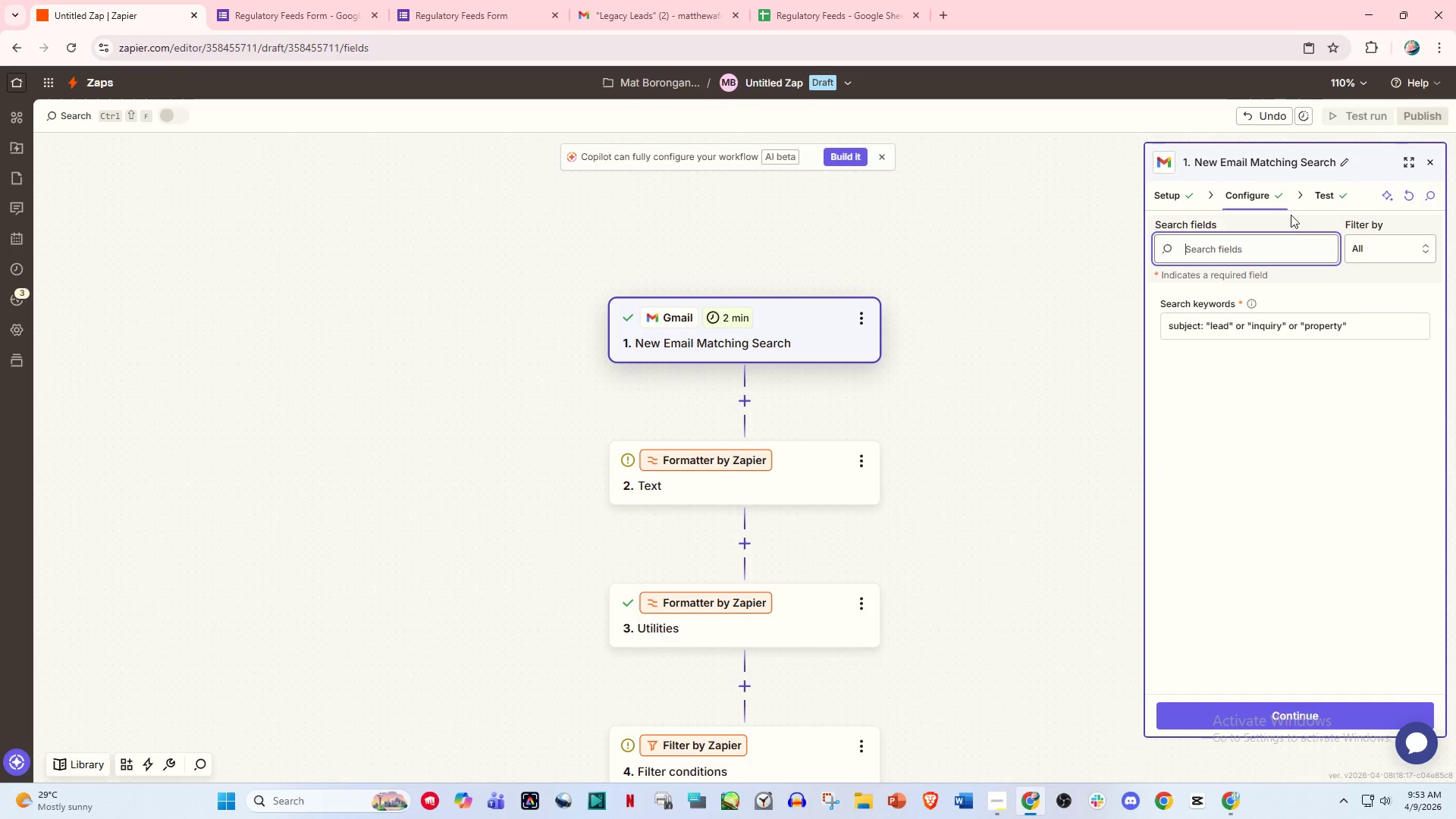 
left_click([1318, 196])
 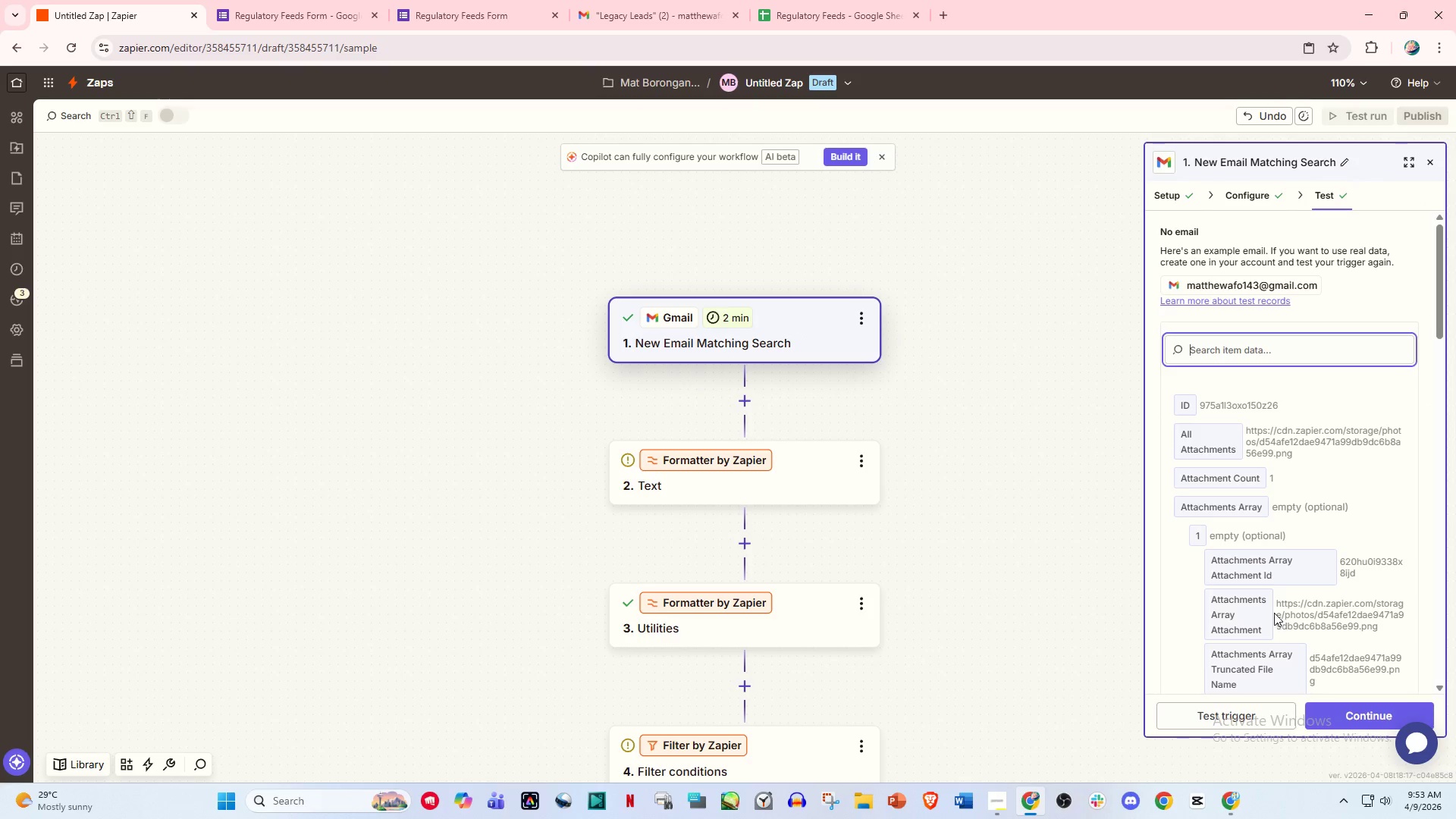 
scroll: coordinate [1325, 583], scroll_direction: down, amount: 1.0
 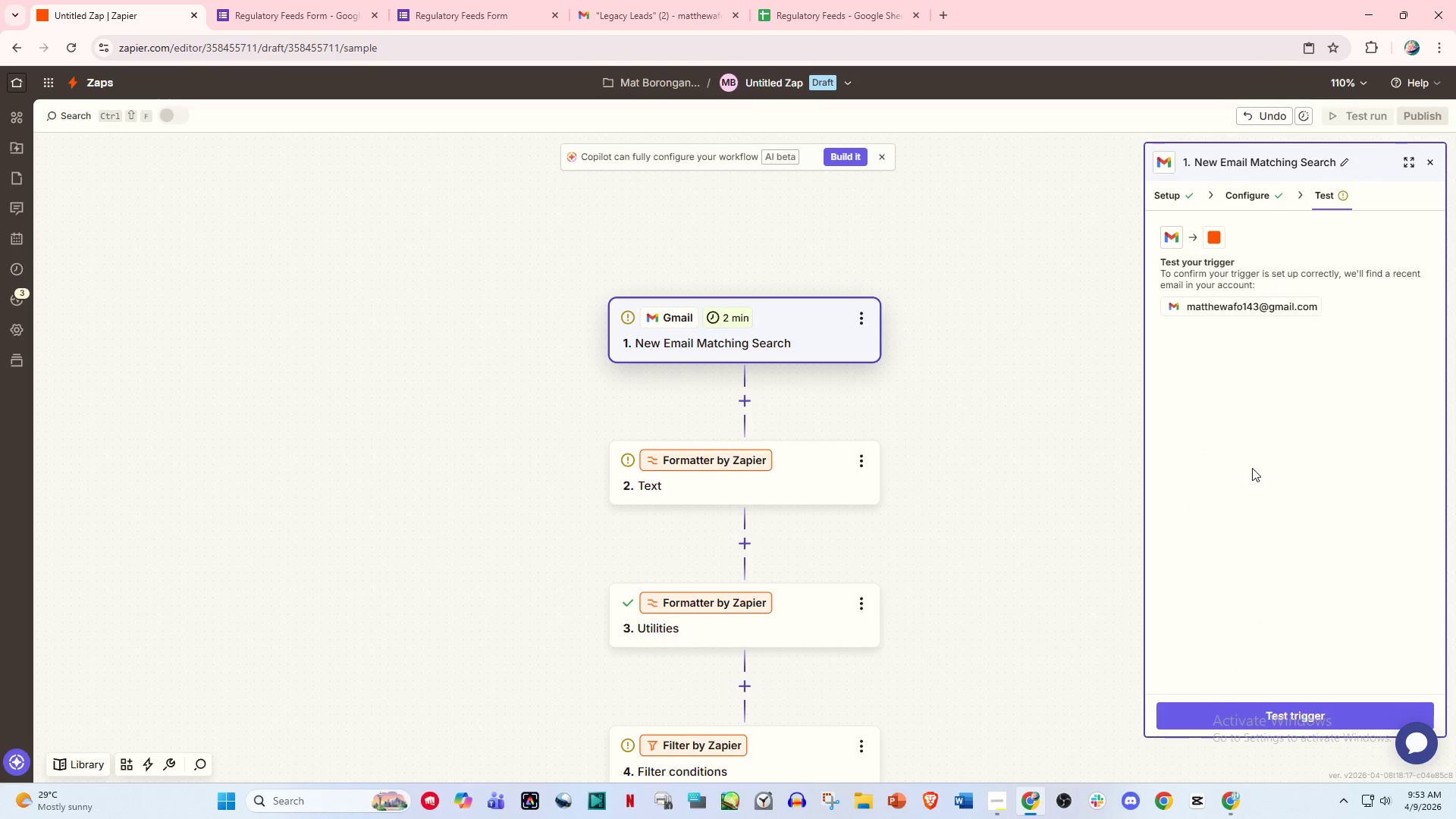 
left_click([1279, 698])
 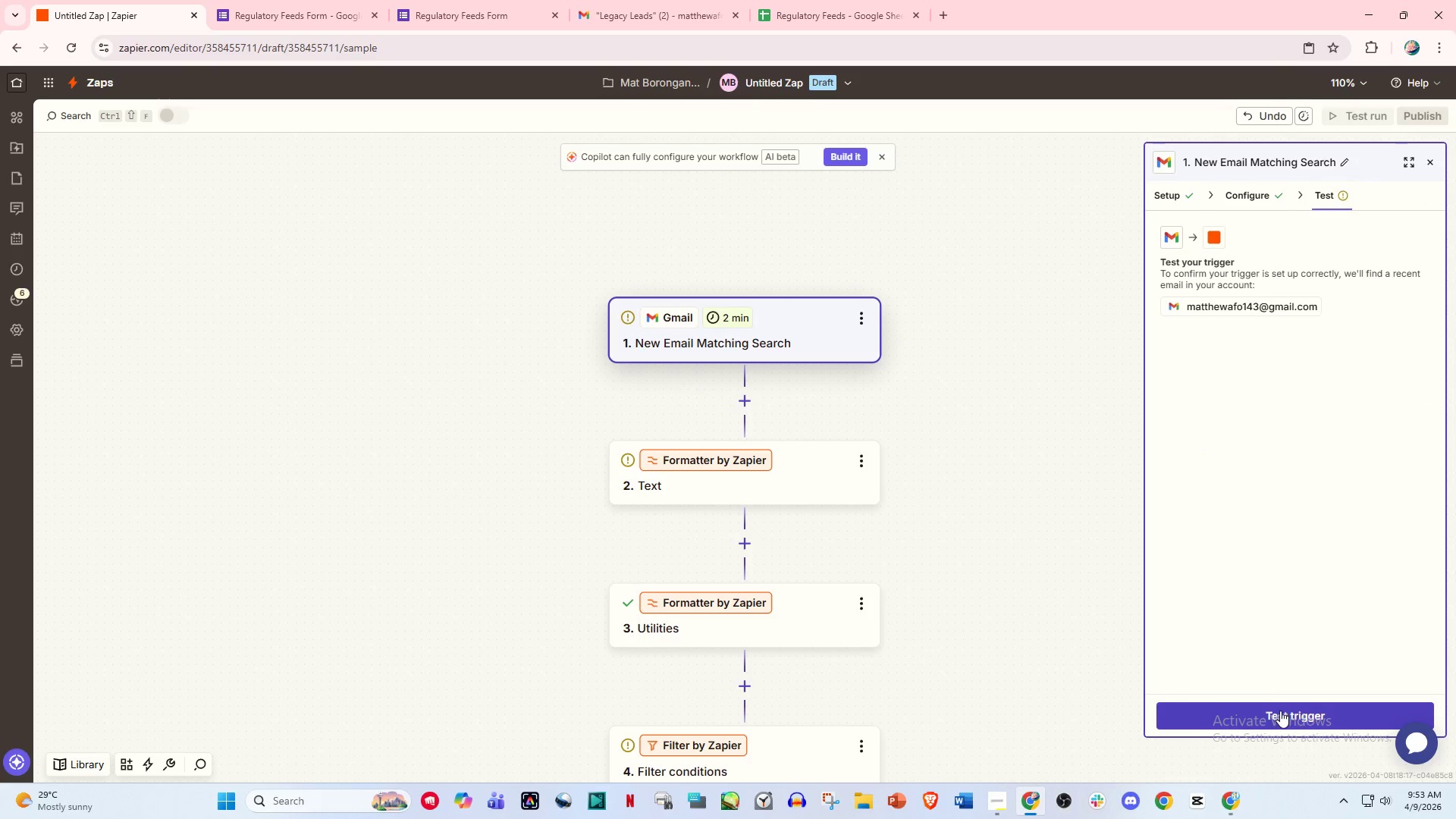 
left_click([1280, 711])
 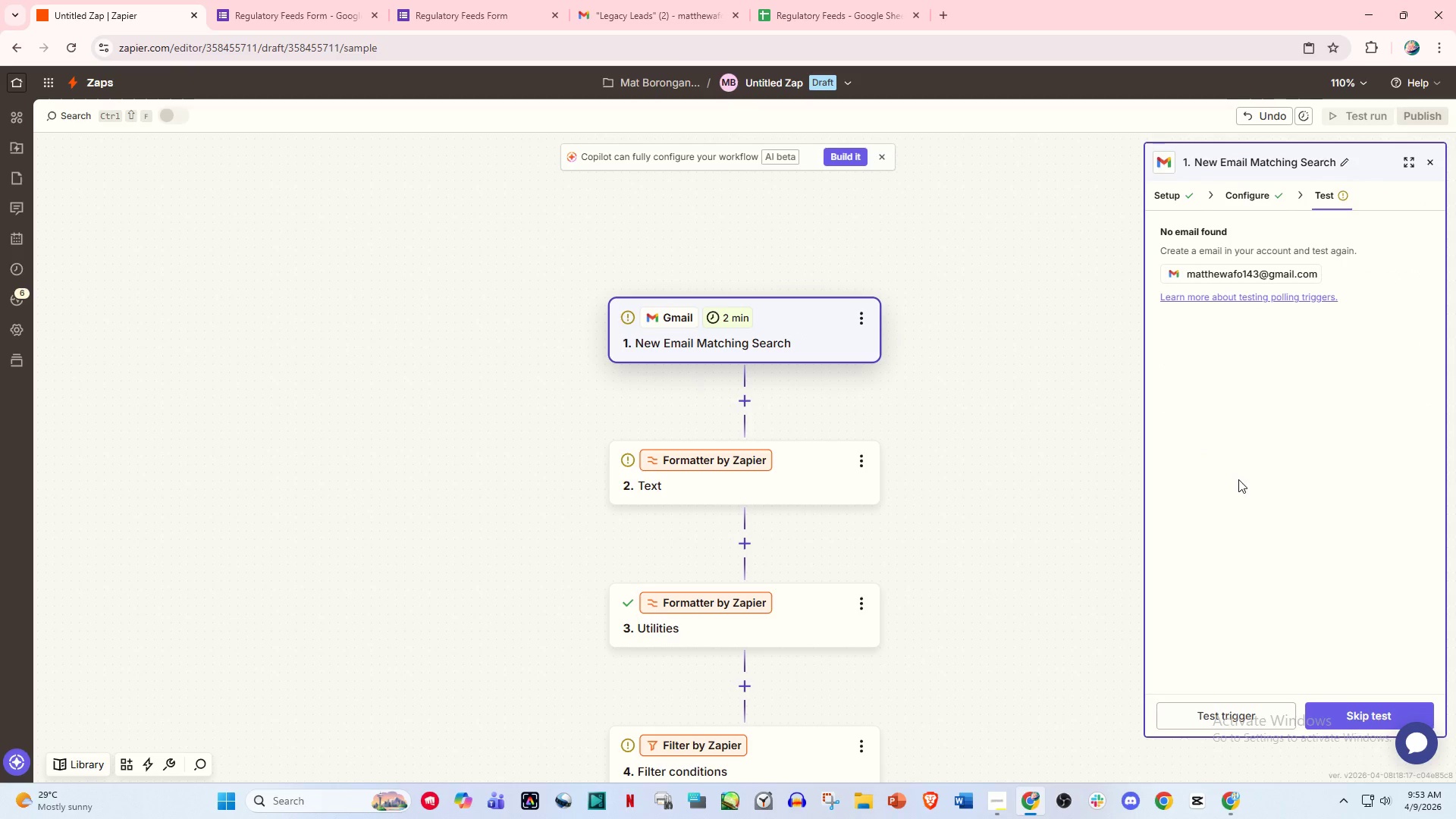 
scroll: coordinate [1237, 586], scroll_direction: down, amount: 2.0
 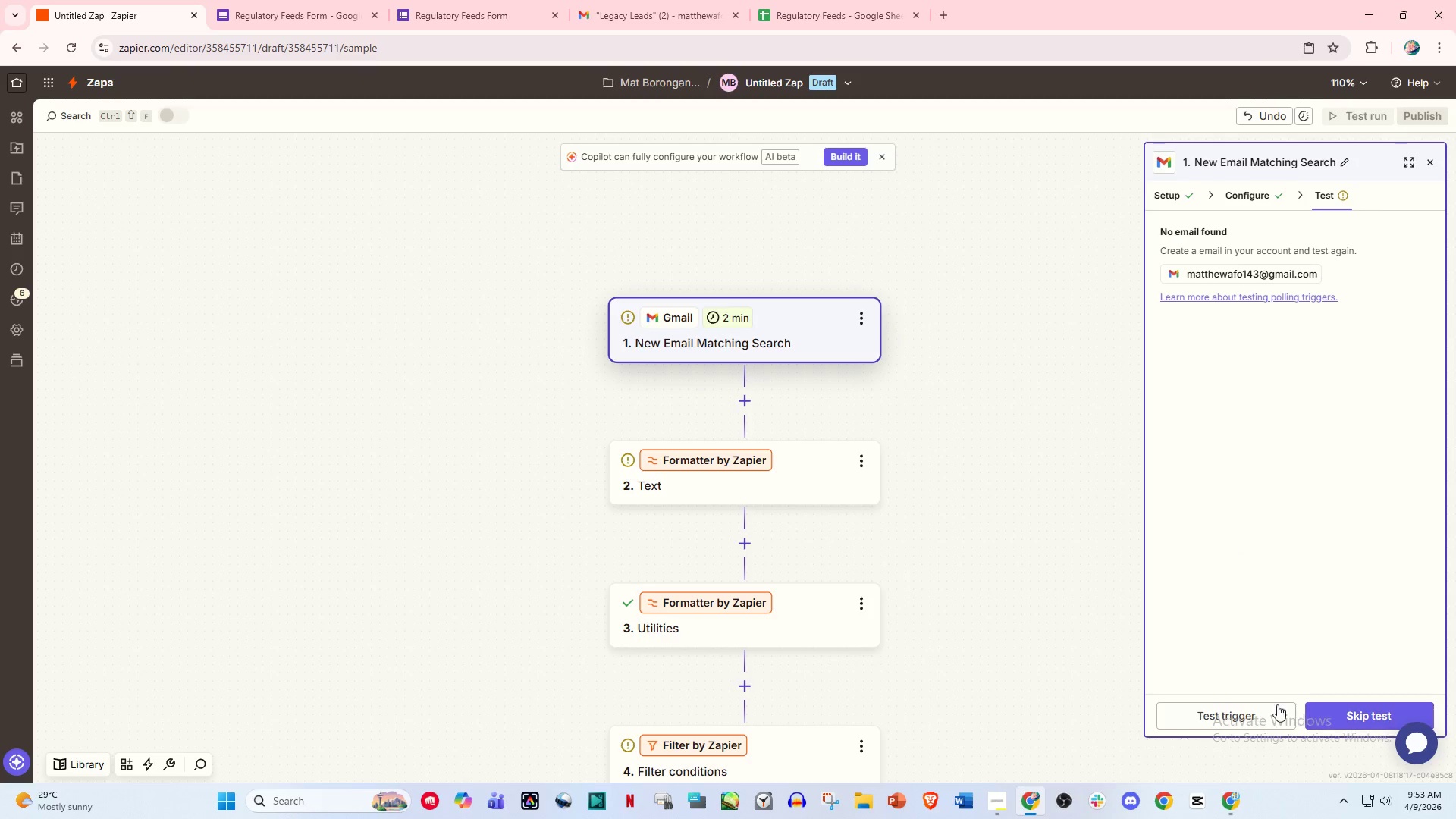 
left_click([1250, 711])
 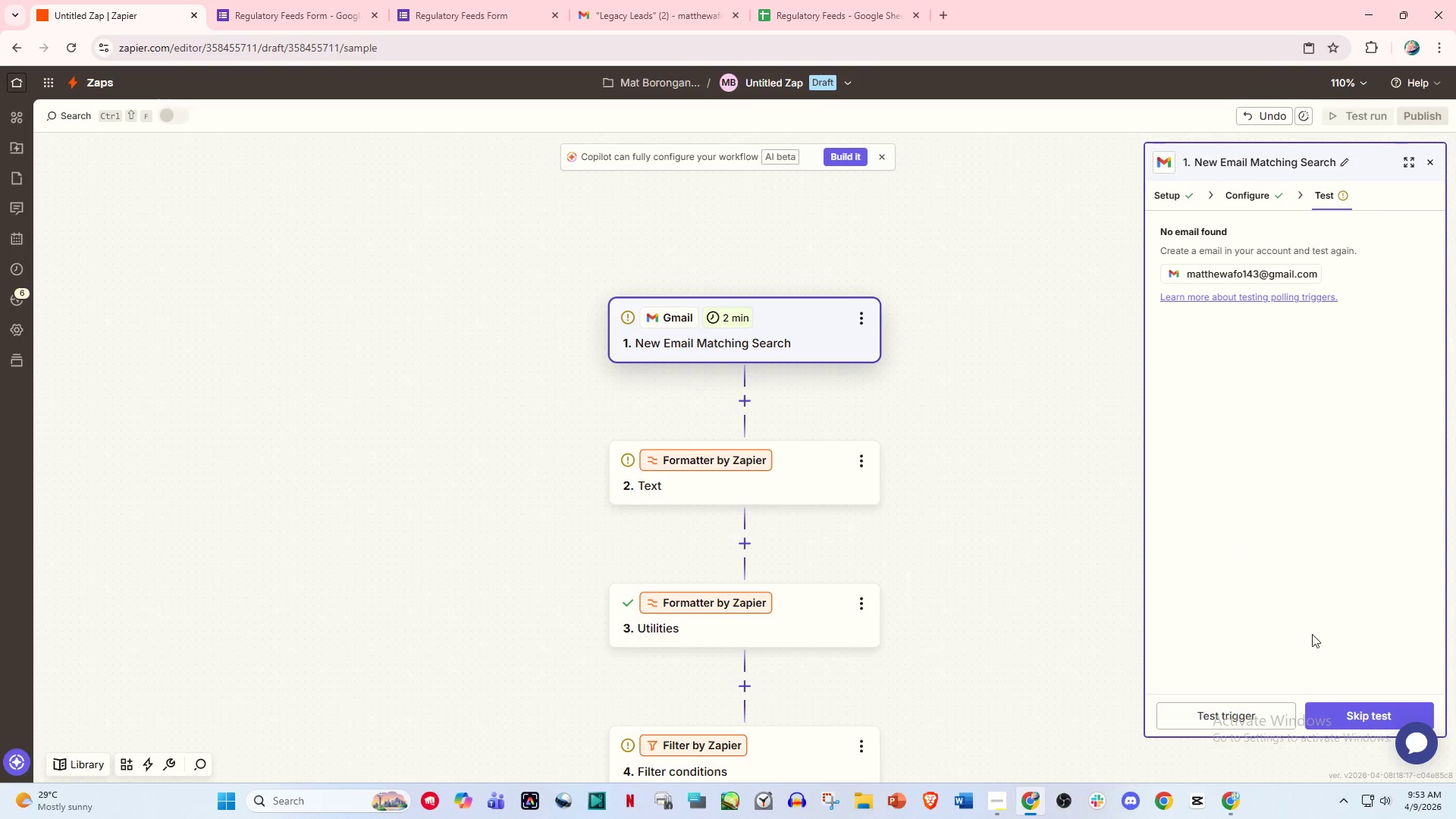 
wait(5.88)
 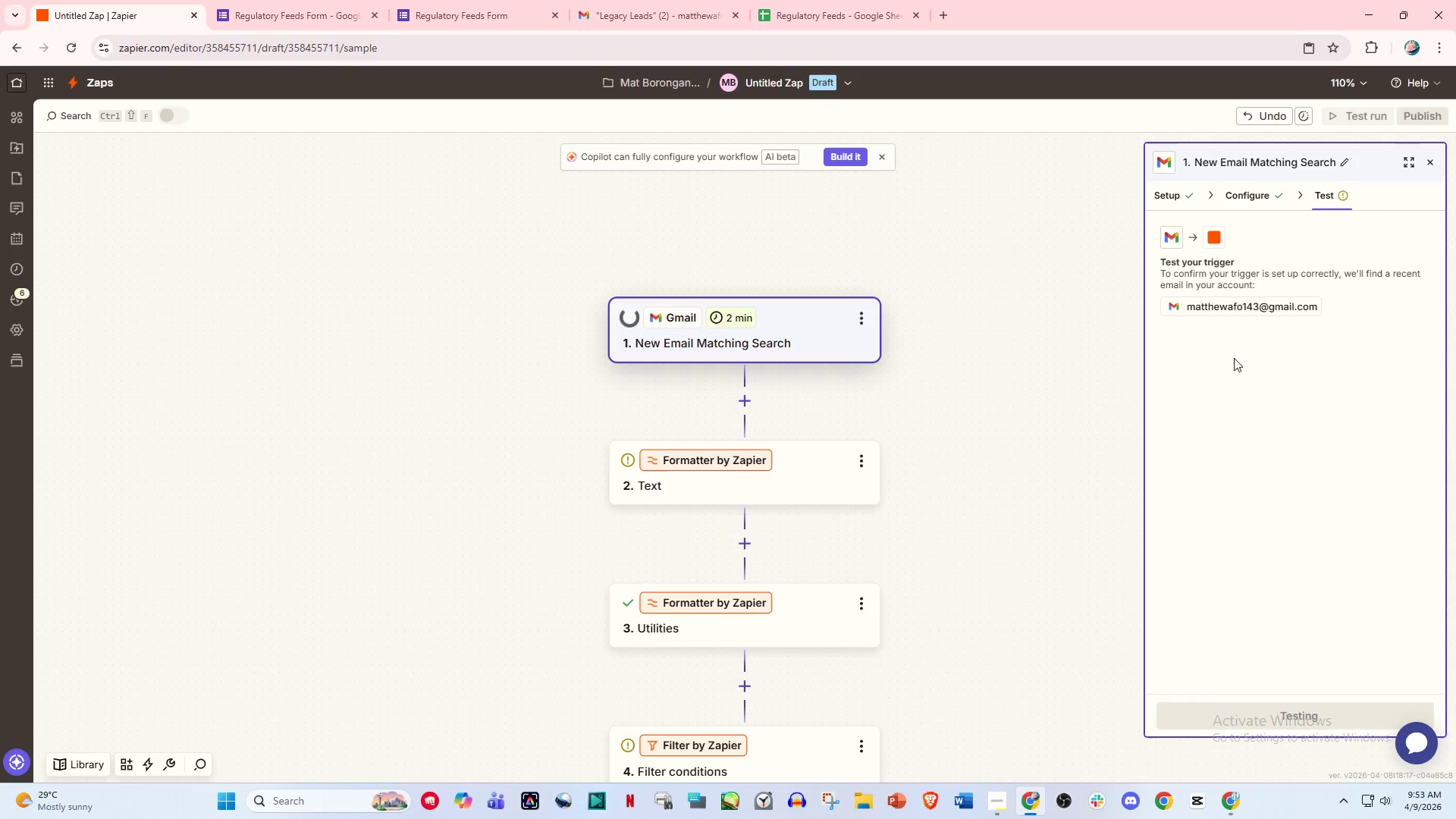 
left_click([1330, 196])
 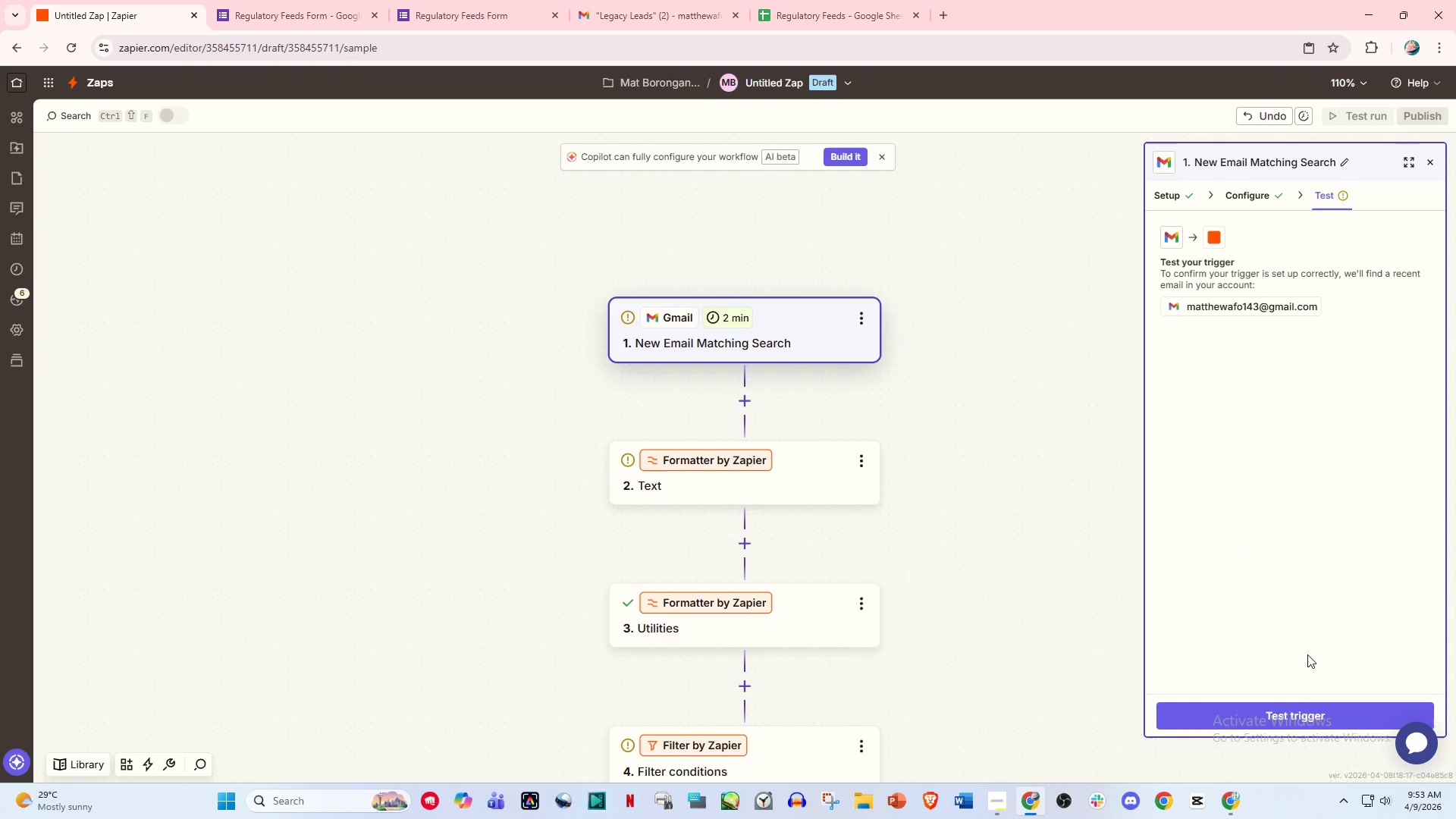 
left_click([1306, 715])
 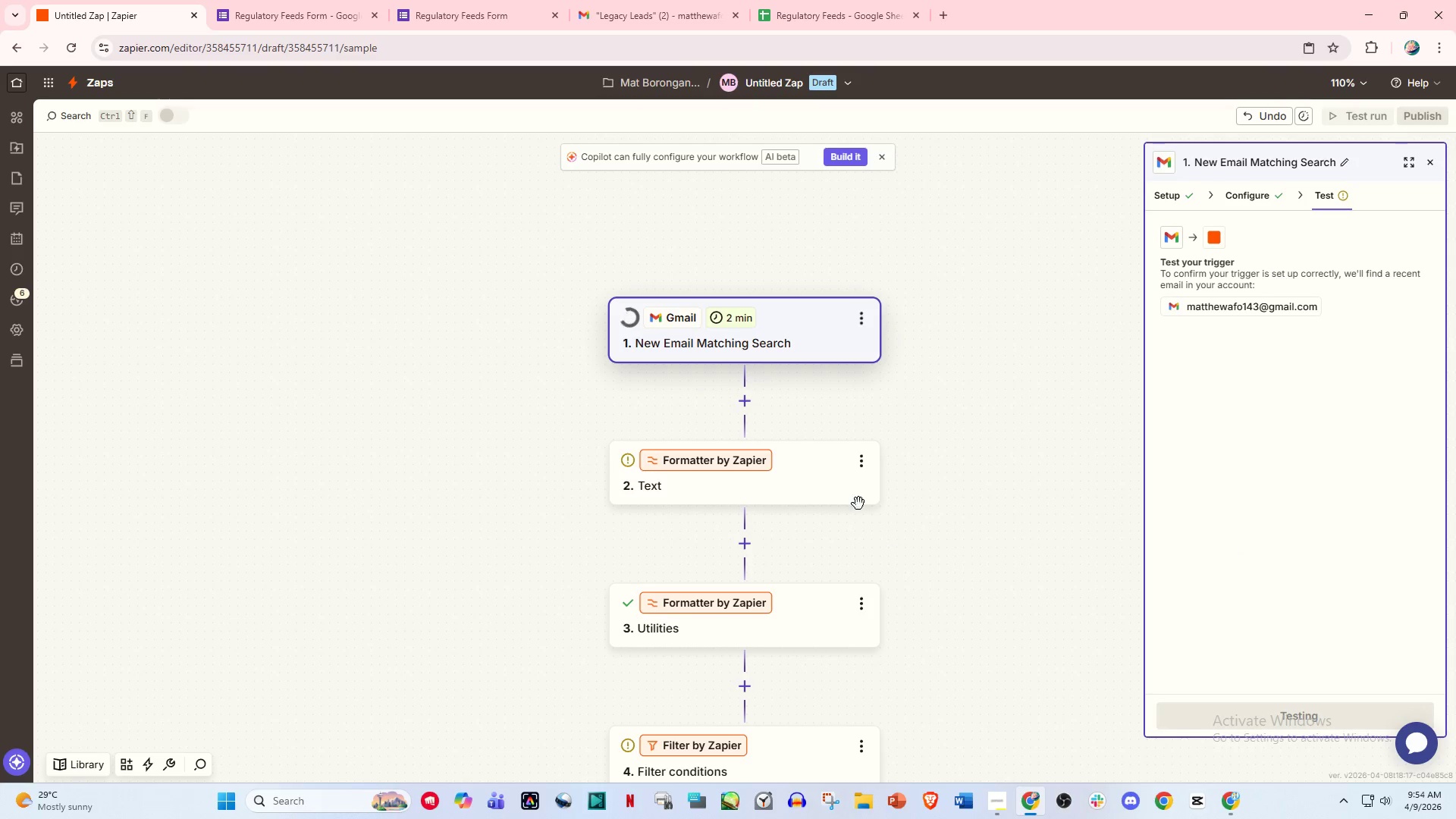 
left_click([804, 466])
 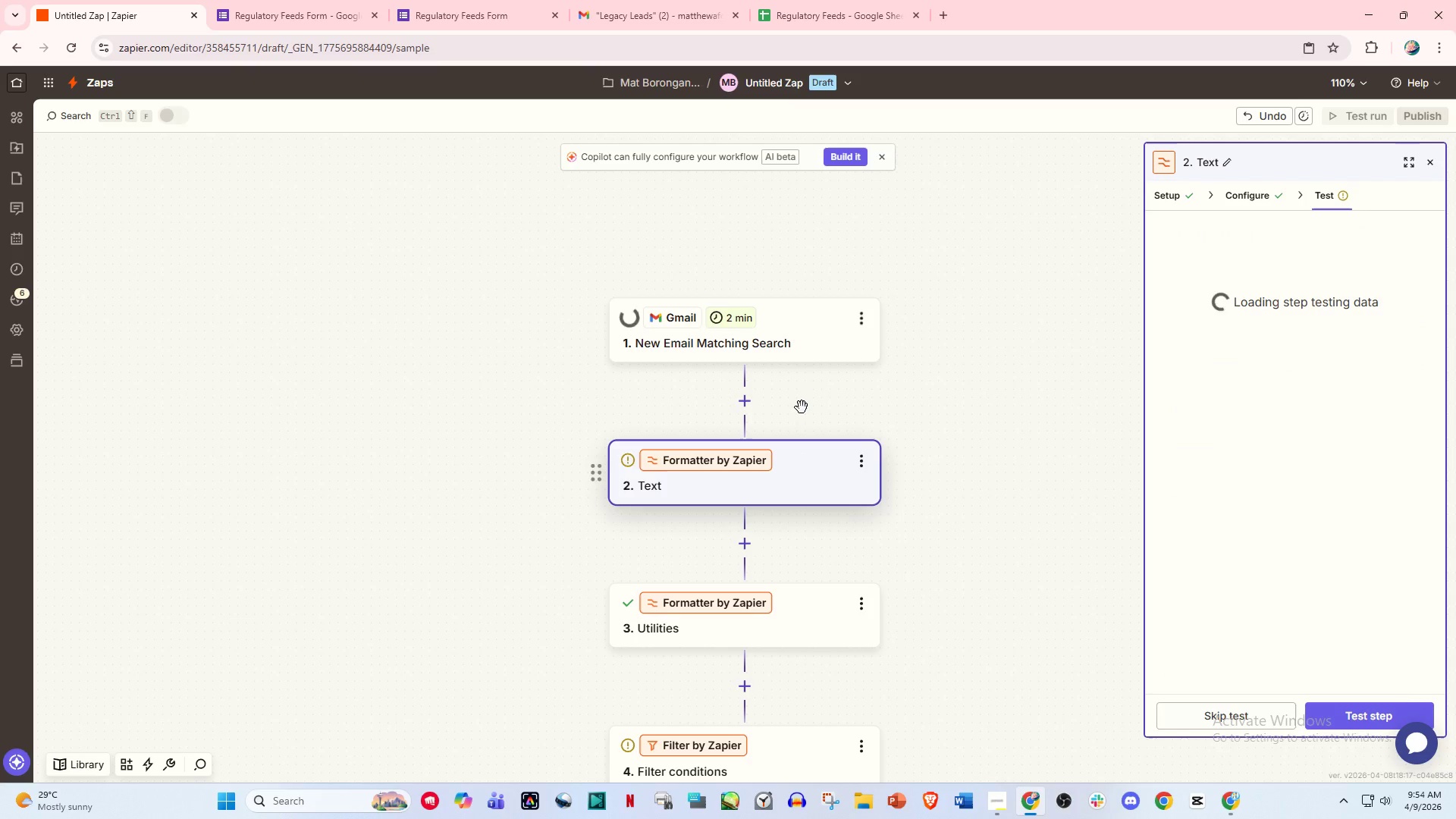 
left_click([785, 335])
 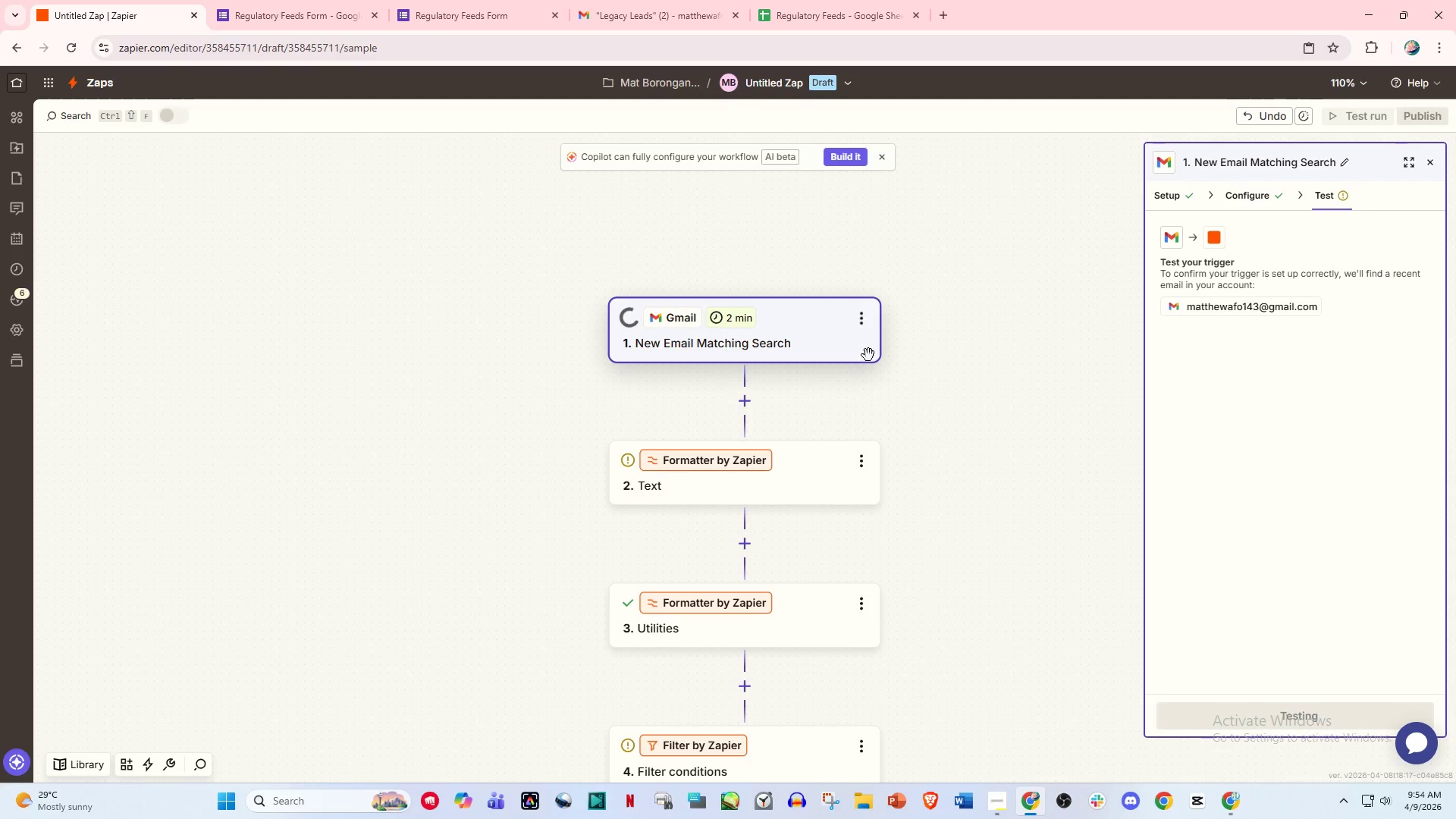 
wait(5.98)
 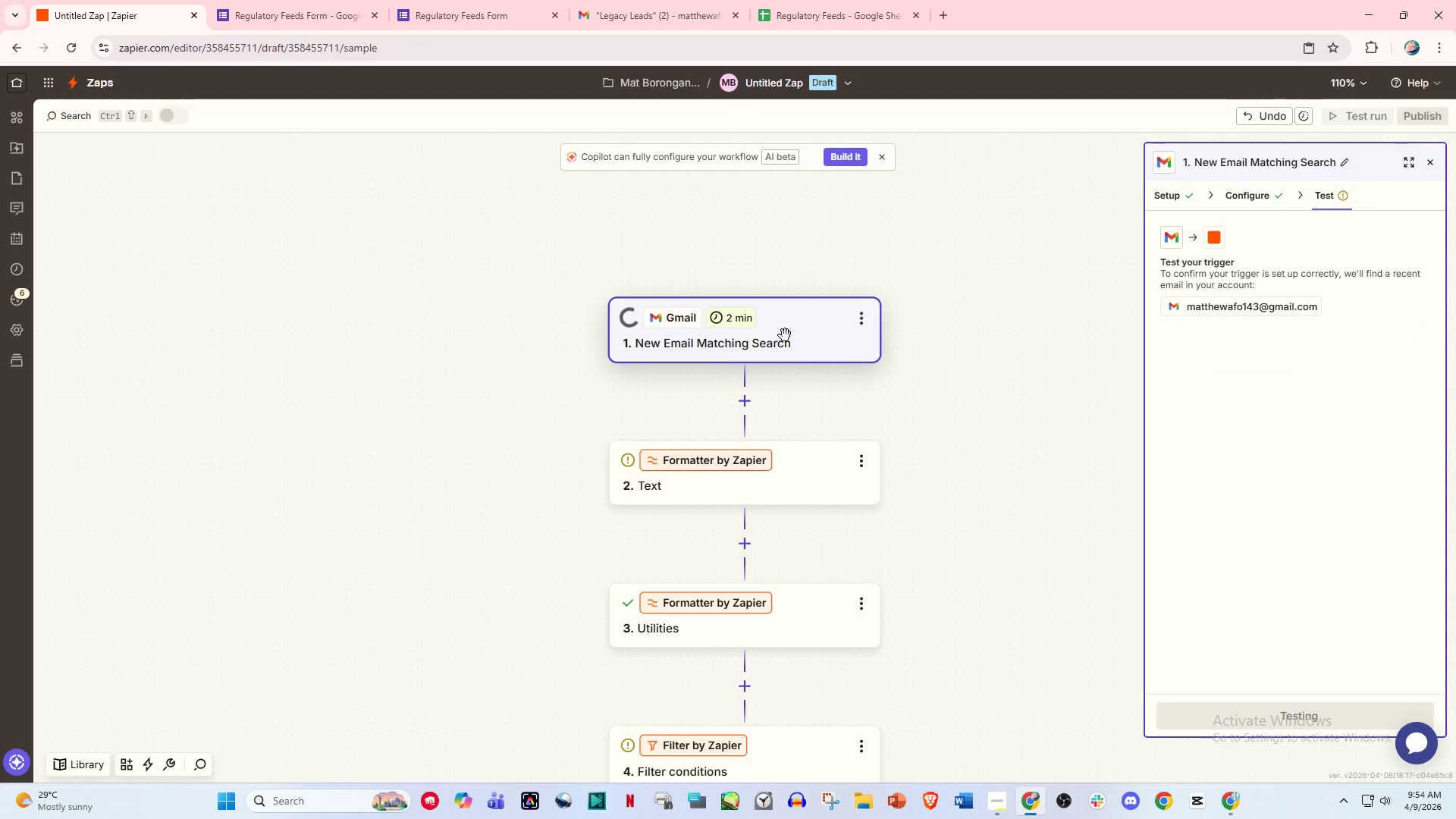 
scroll: coordinate [1273, 500], scroll_direction: down, amount: 4.0
 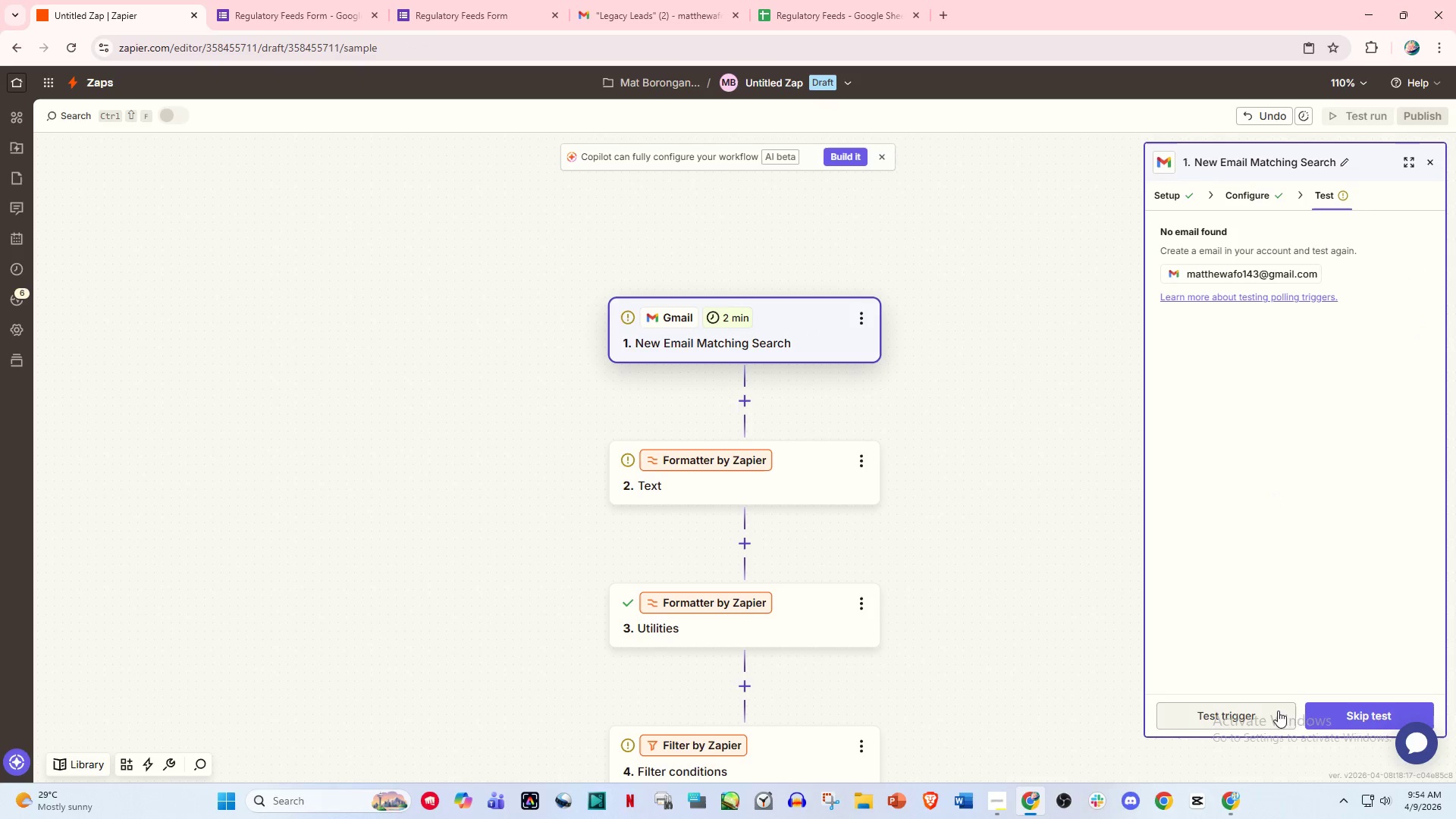 
left_click([1325, 711])
 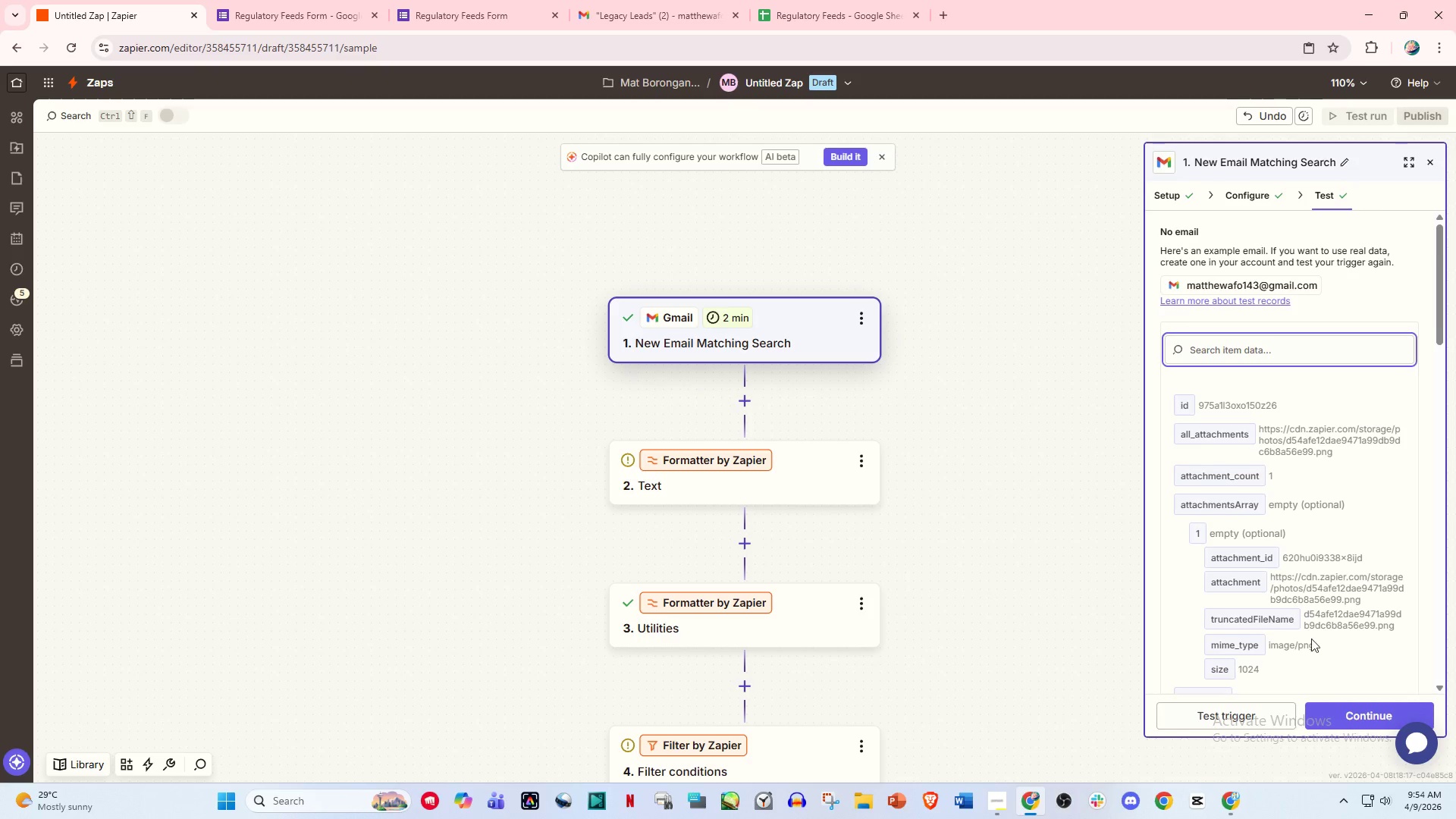 
scroll: coordinate [1389, 497], scroll_direction: down, amount: 3.0
 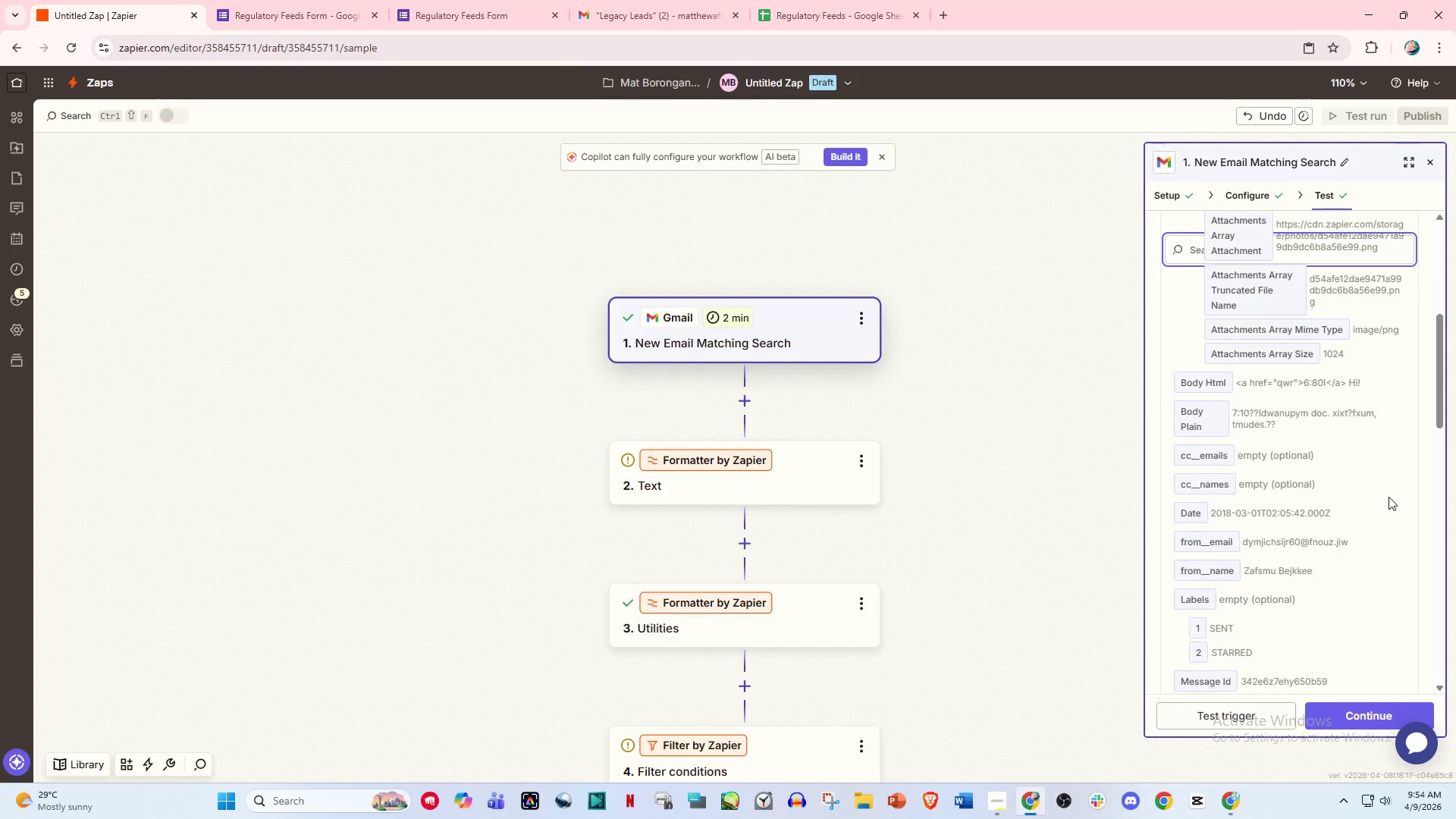 
scroll: coordinate [1386, 497], scroll_direction: up, amount: 6.0
 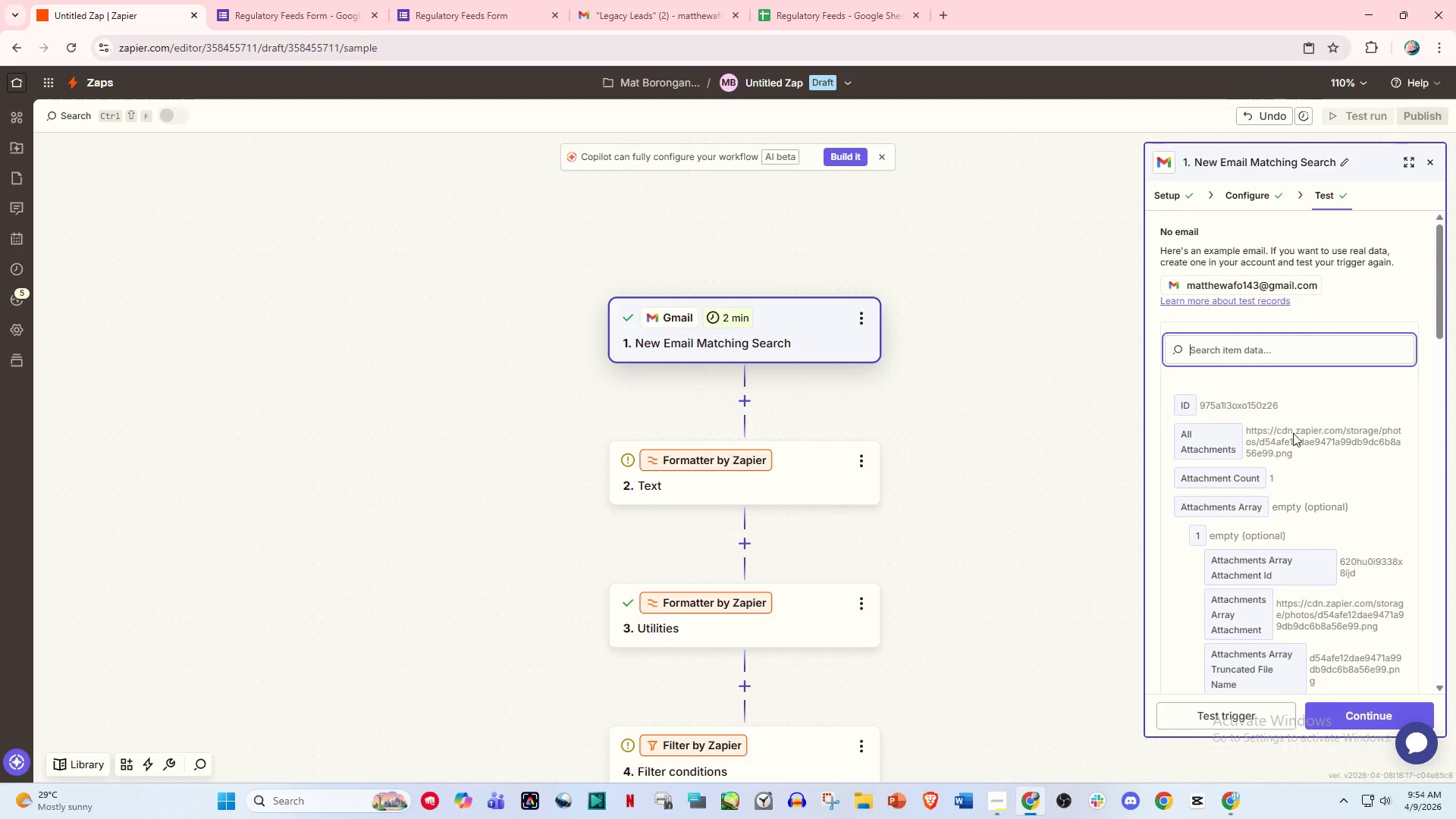 
scroll: coordinate [1307, 601], scroll_direction: down, amount: 2.0
 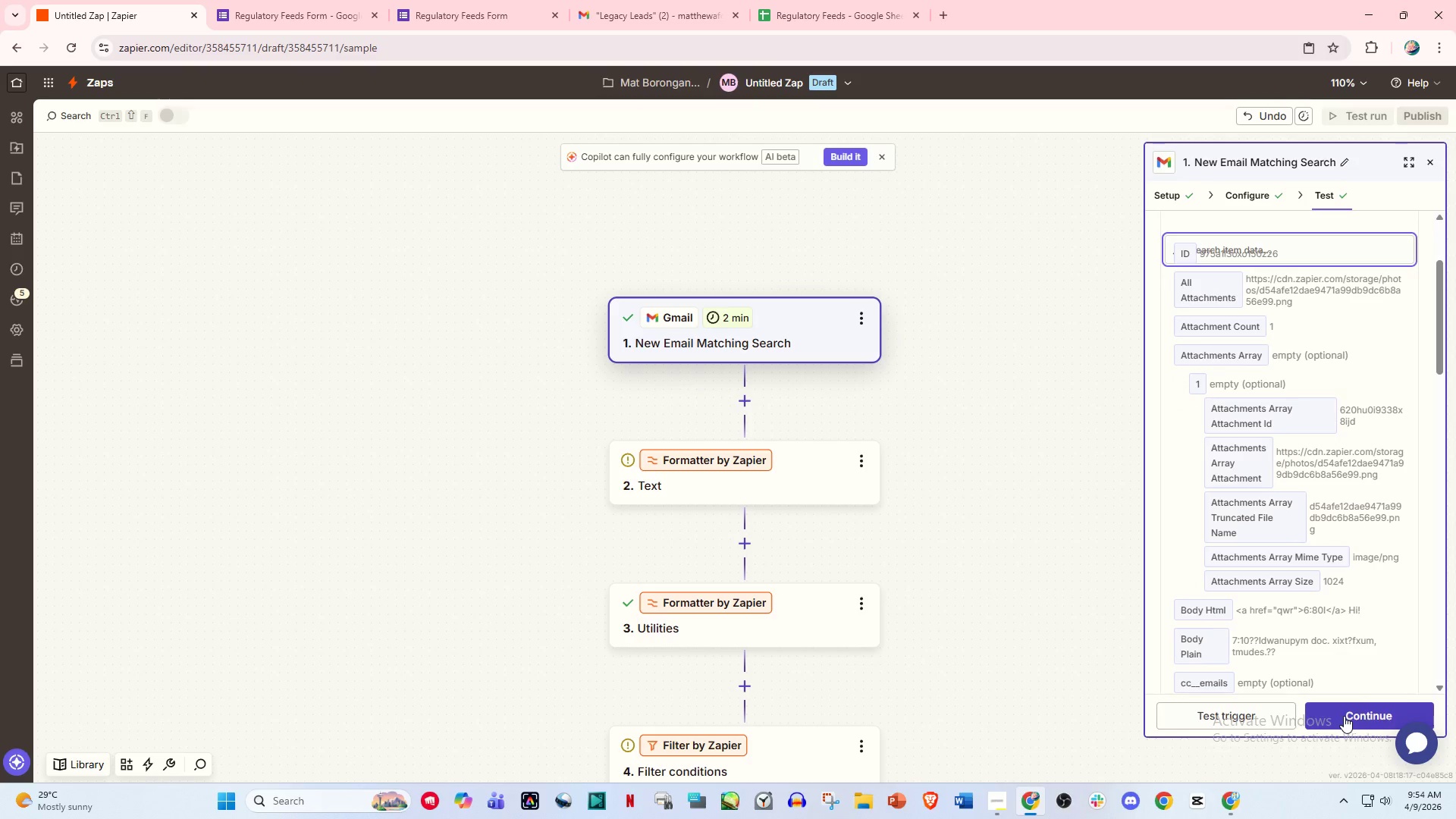 
left_click([1344, 716])
 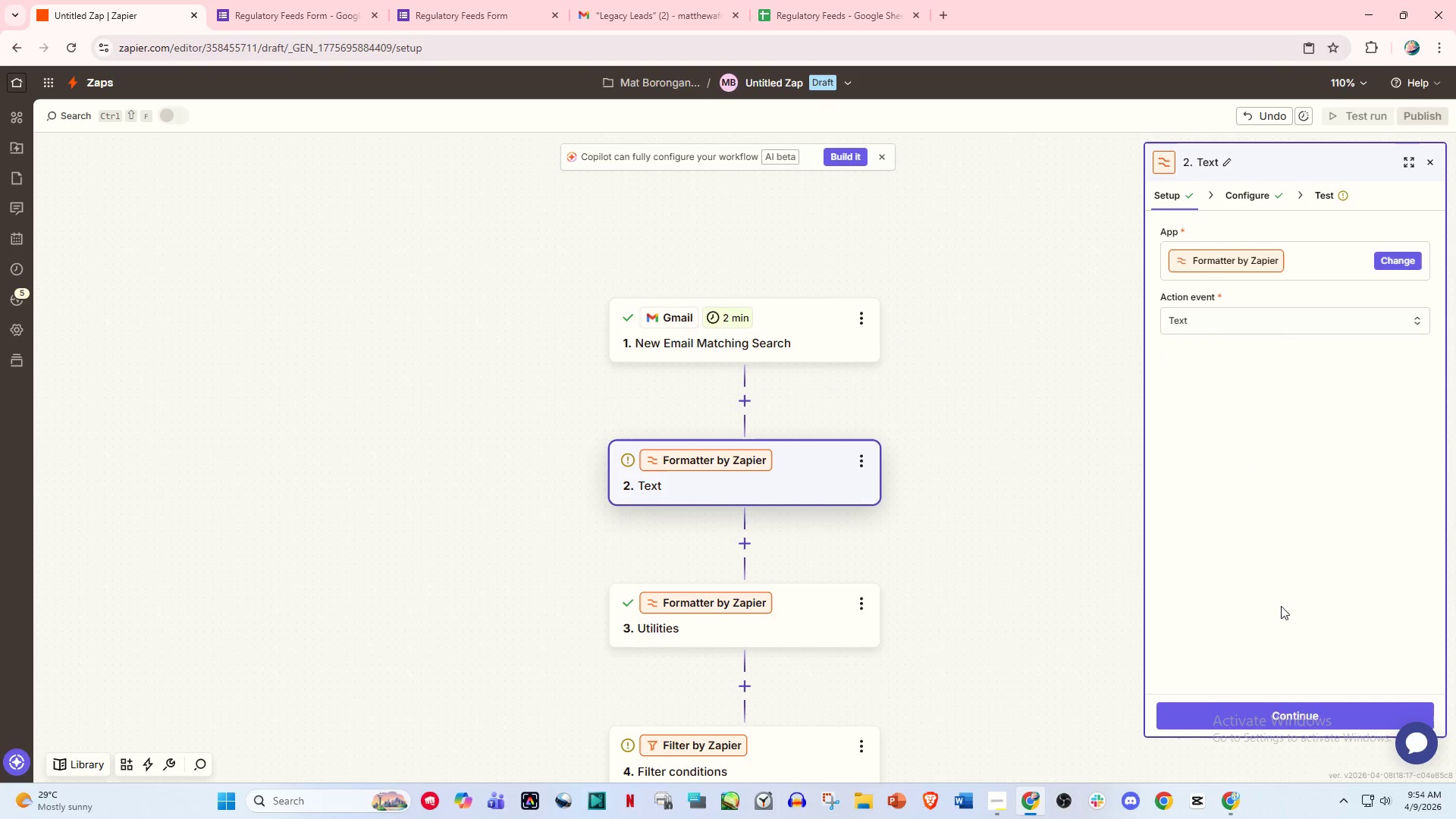 
left_click_drag(start_coordinate=[883, 312], to_coordinate=[867, 326])
 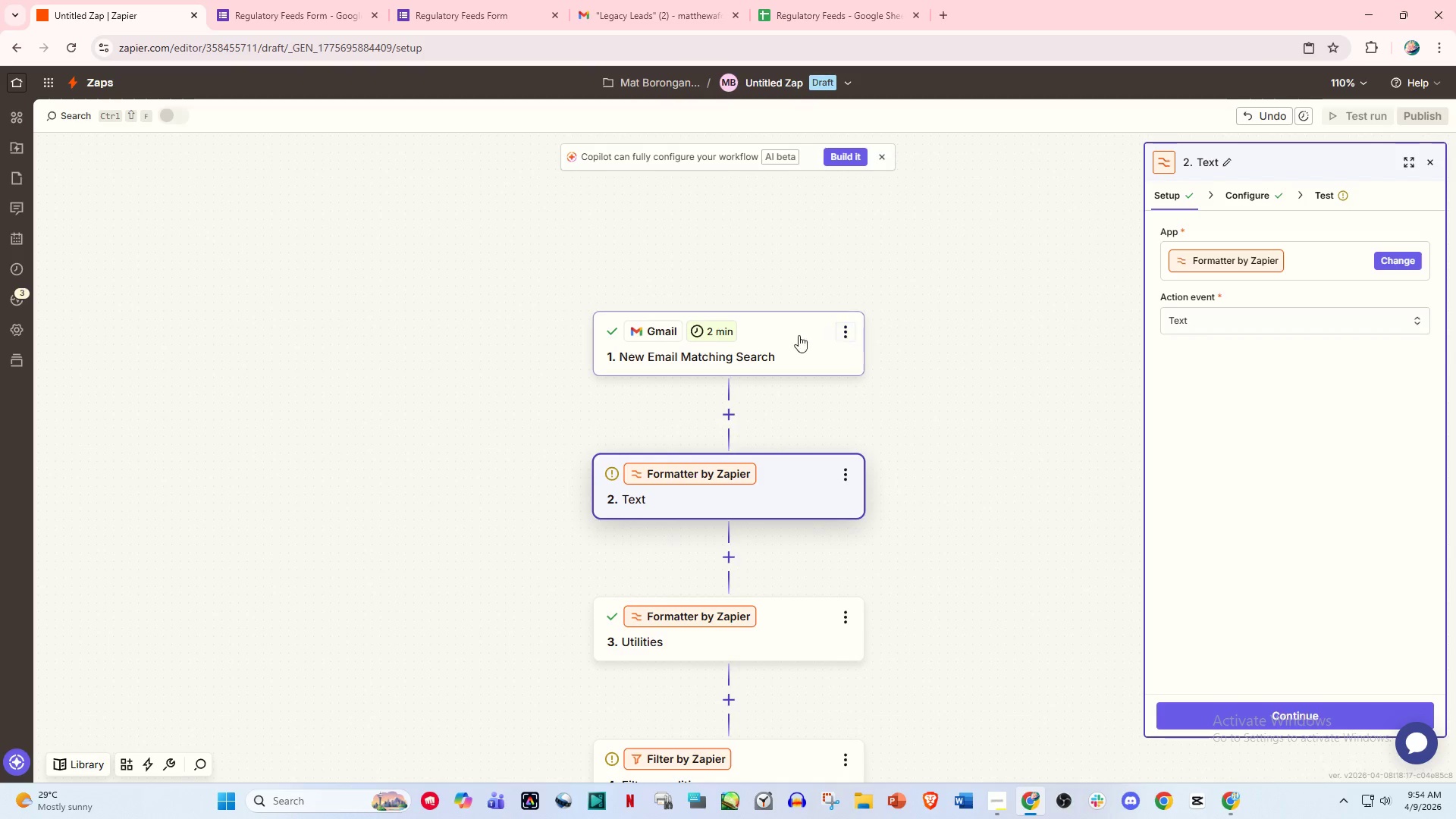 
double_click([785, 337])
 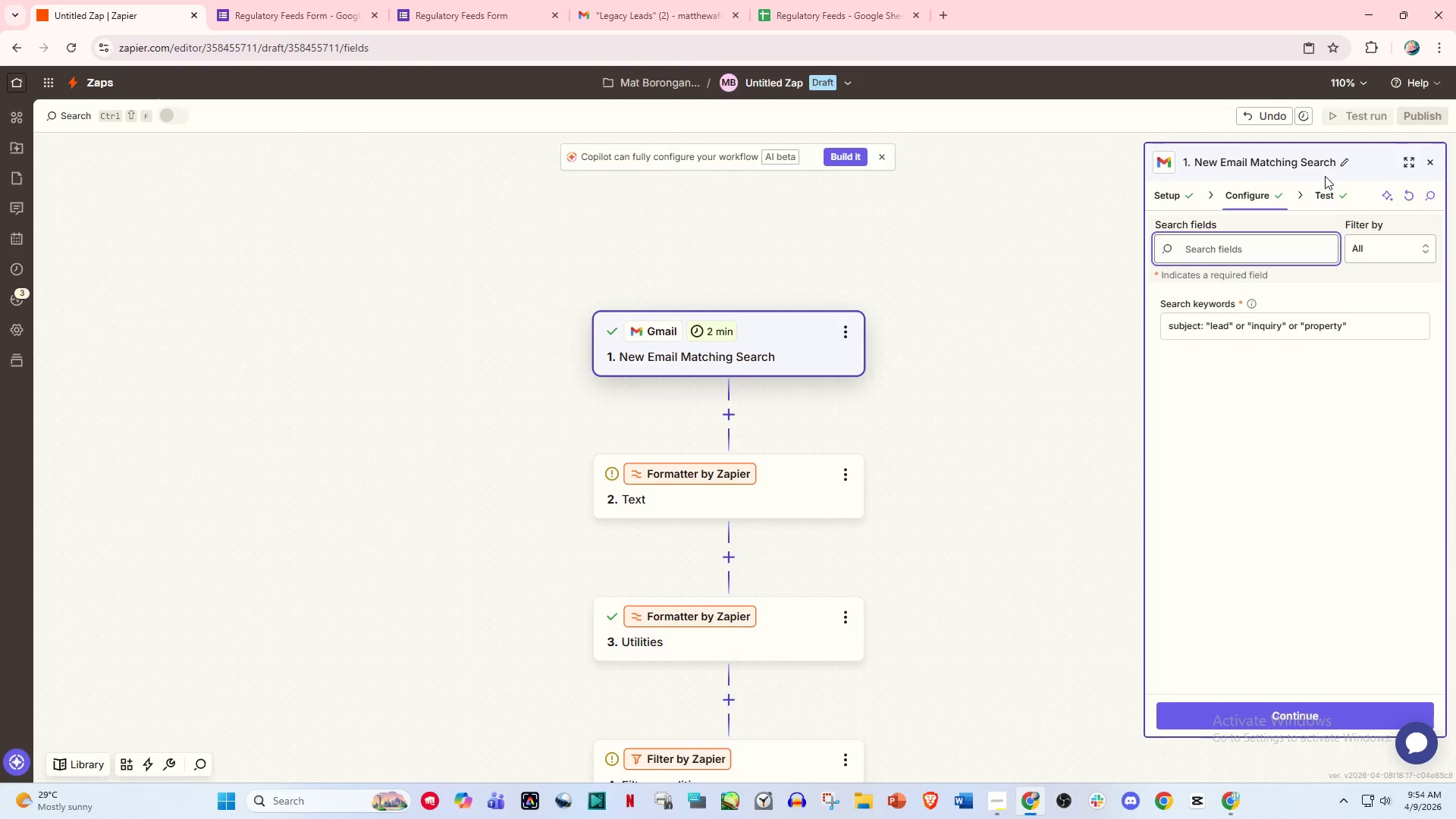 
double_click([1323, 194])
 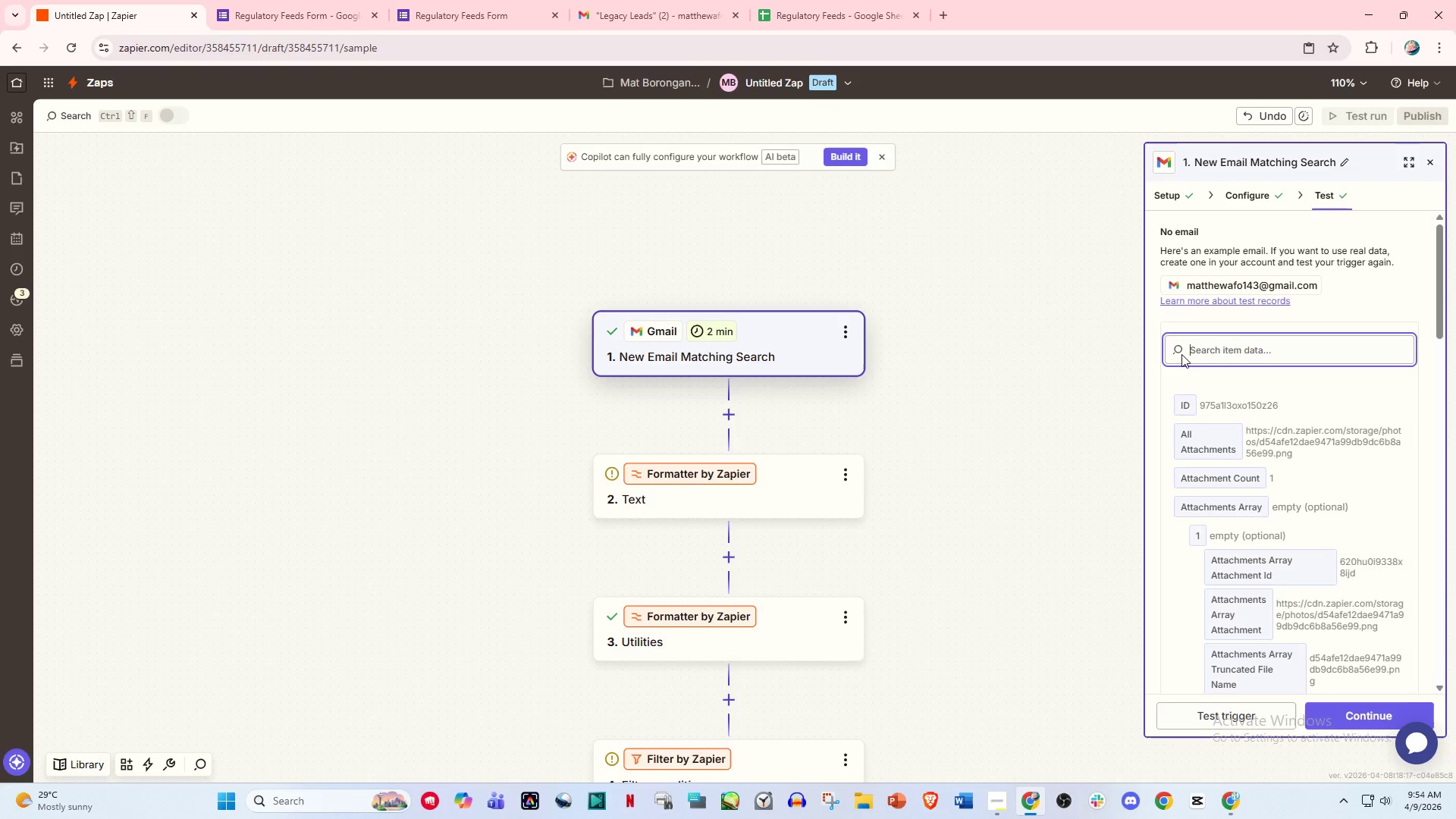 
left_click([1174, 354])
 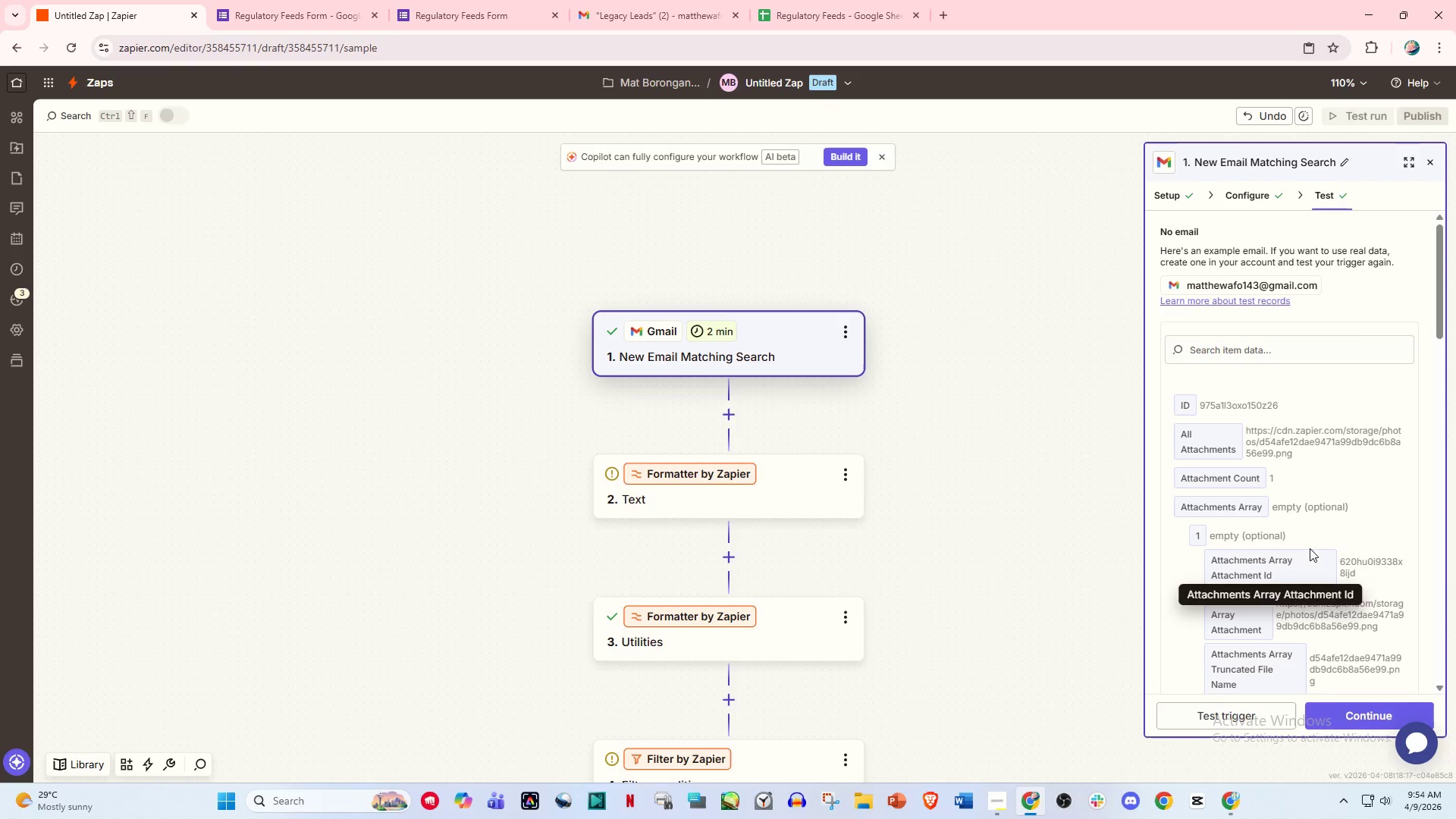 
scroll: coordinate [1310, 565], scroll_direction: down, amount: 4.0
 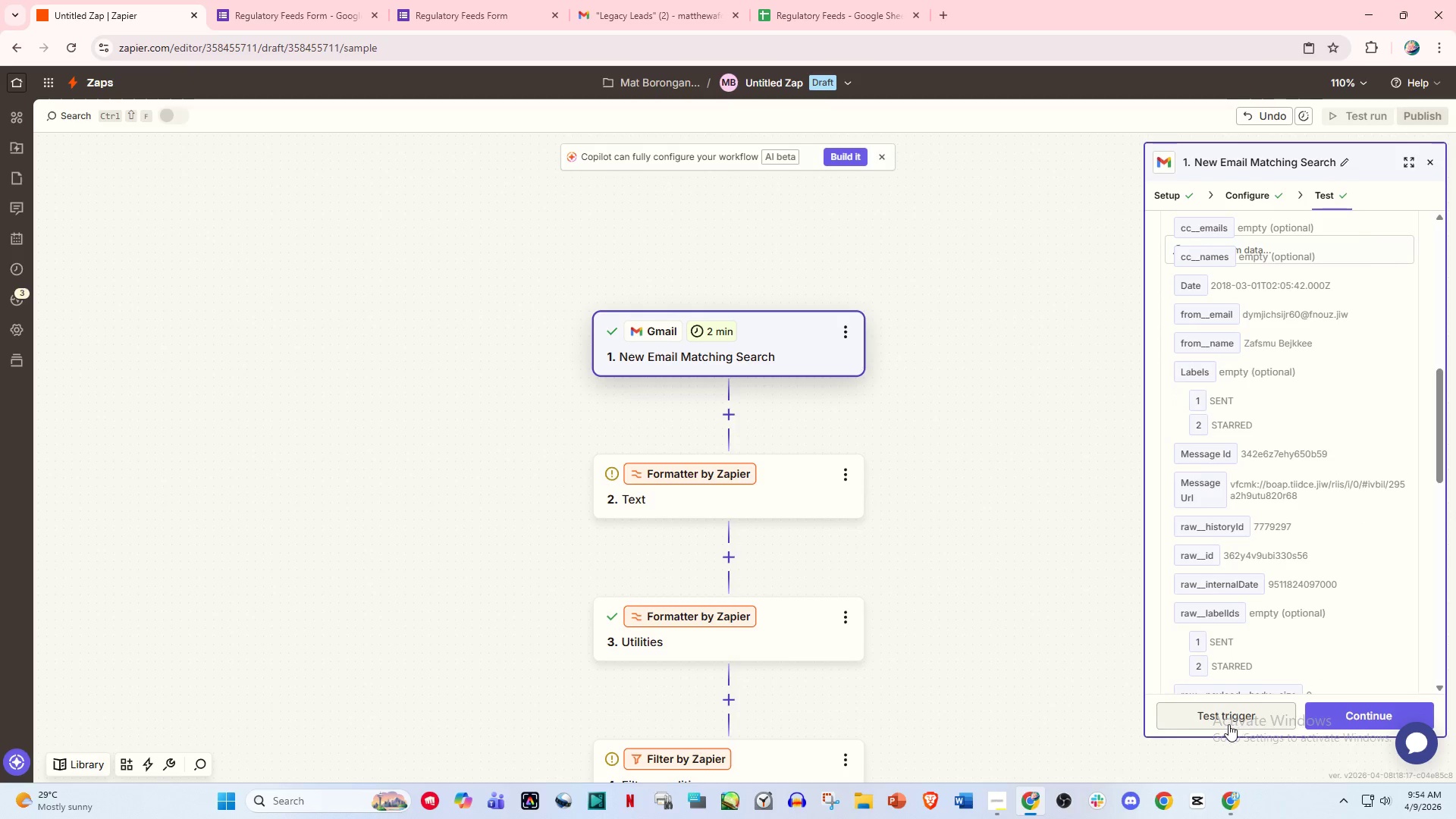 
left_click([1228, 724])
 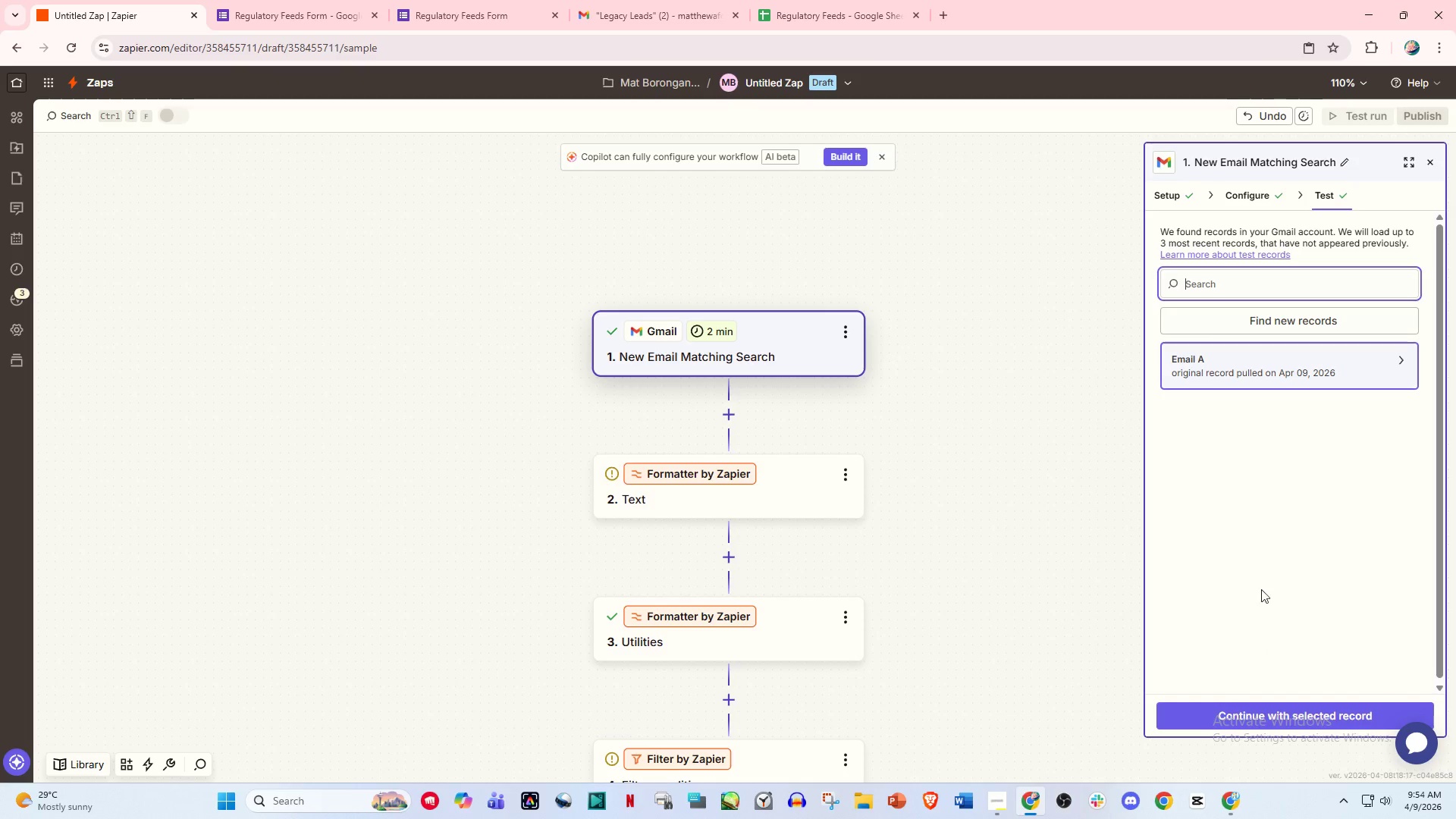 
left_click([1293, 316])
 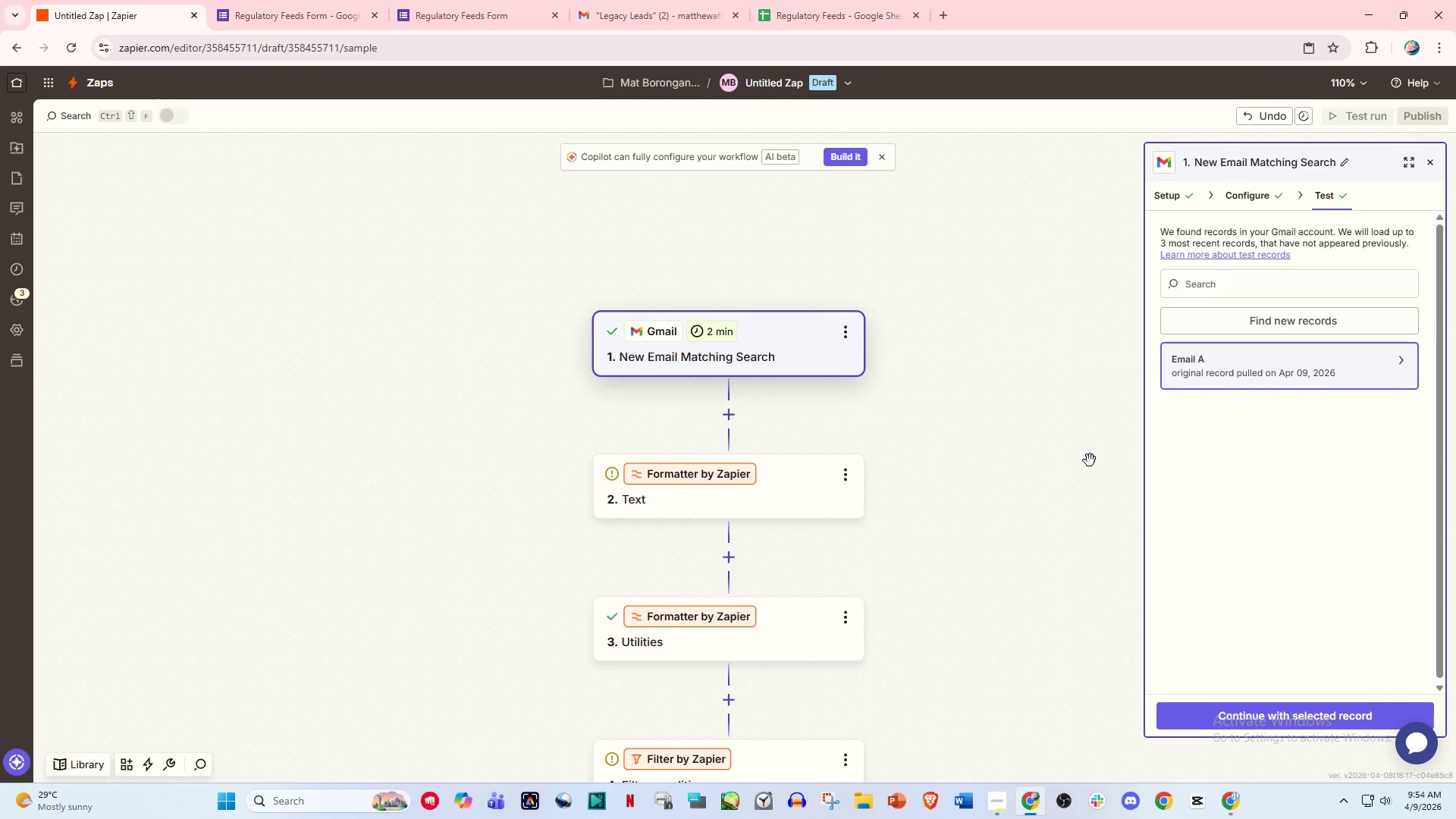 
wait(15.47)
 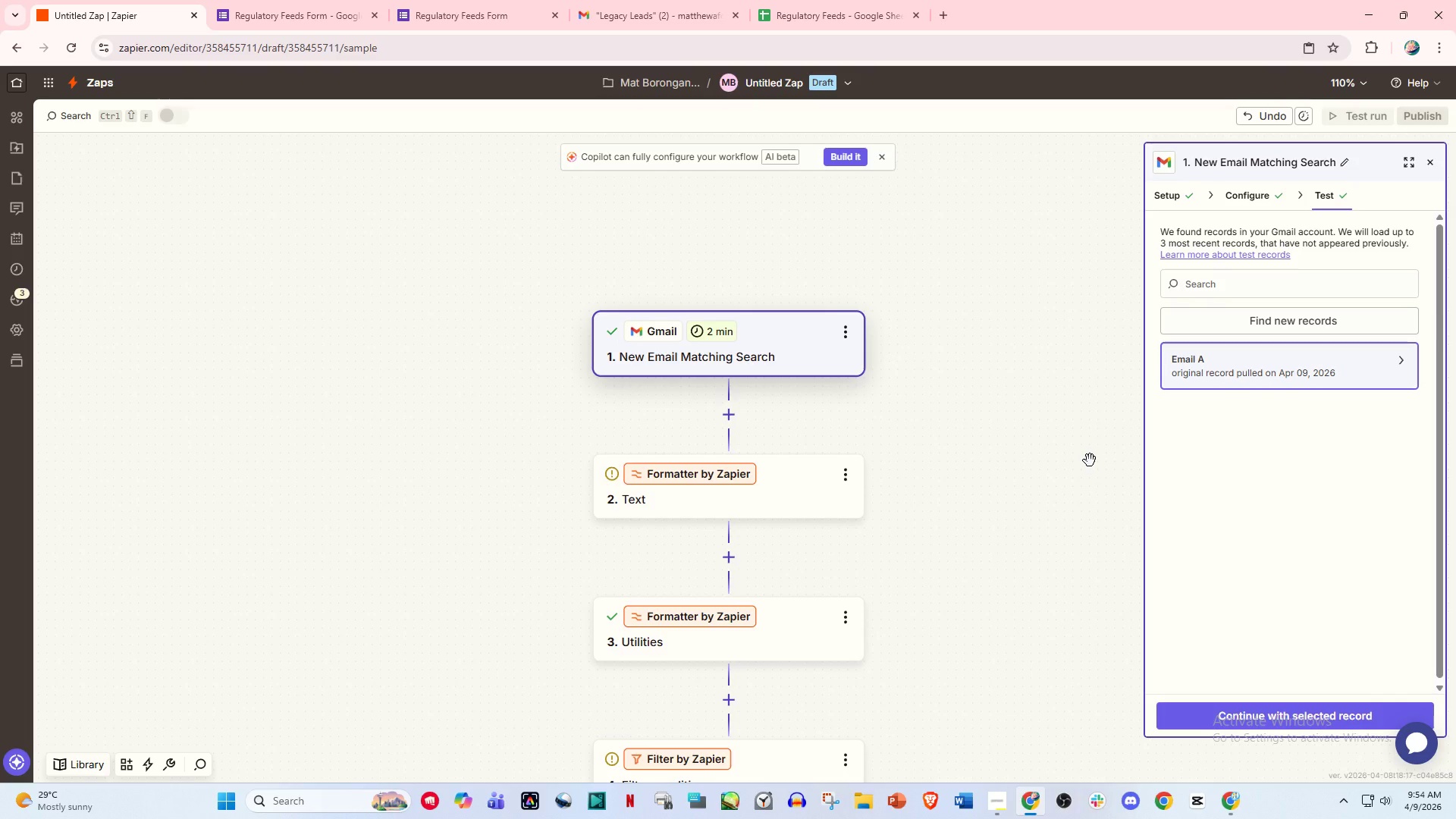 
double_click([1174, 199])
 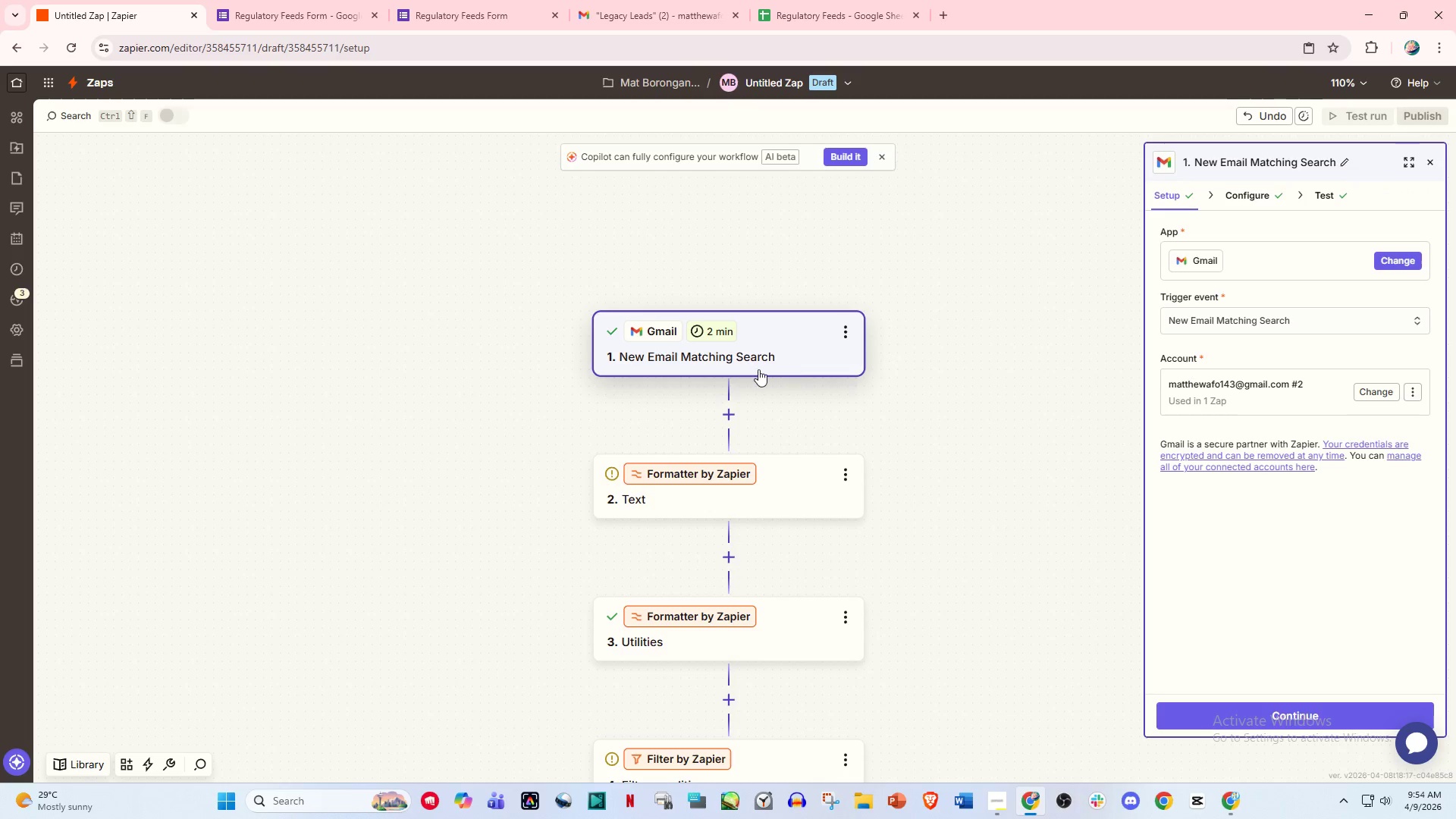 
left_click([754, 362])
 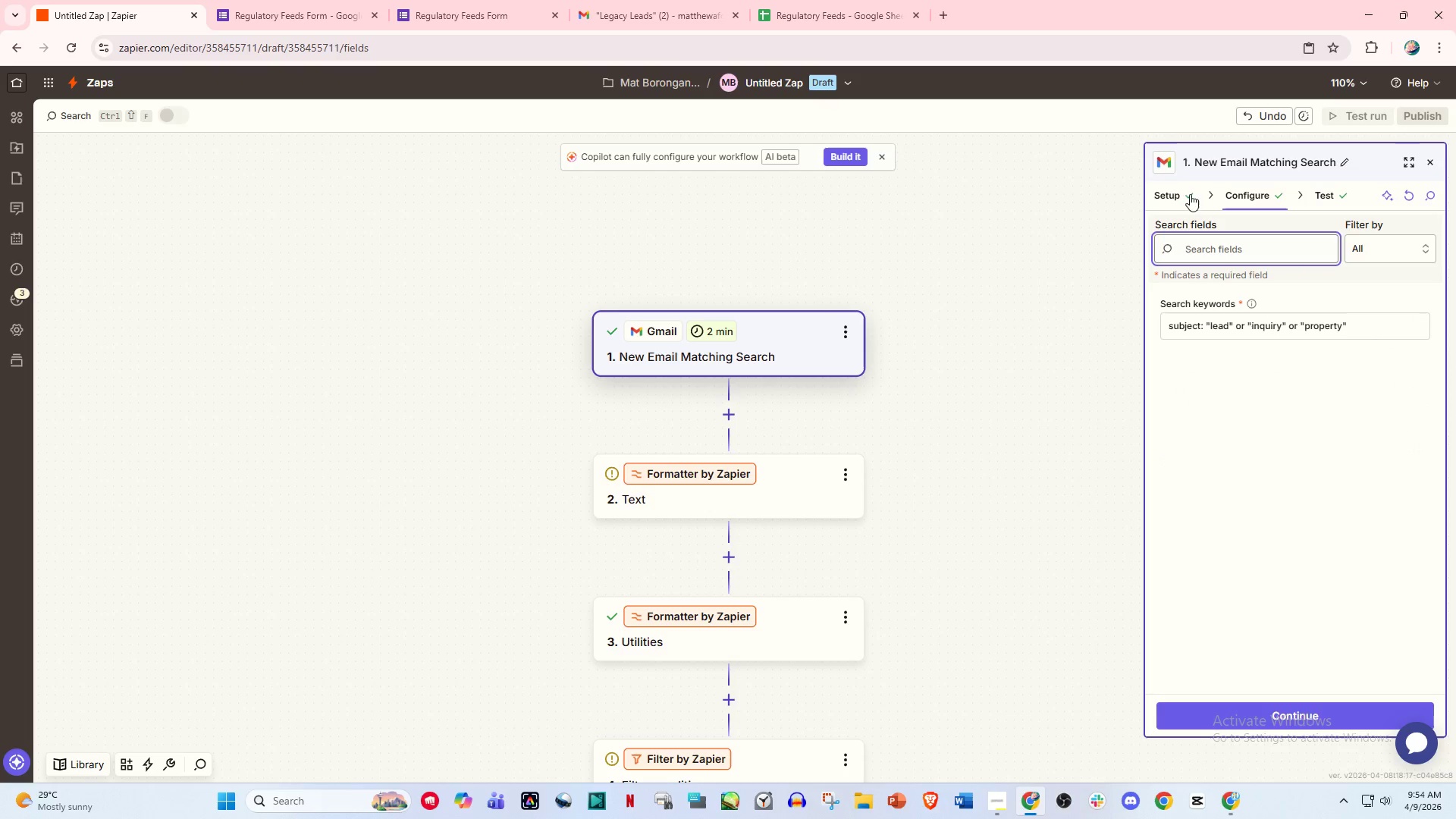 
double_click([1167, 193])
 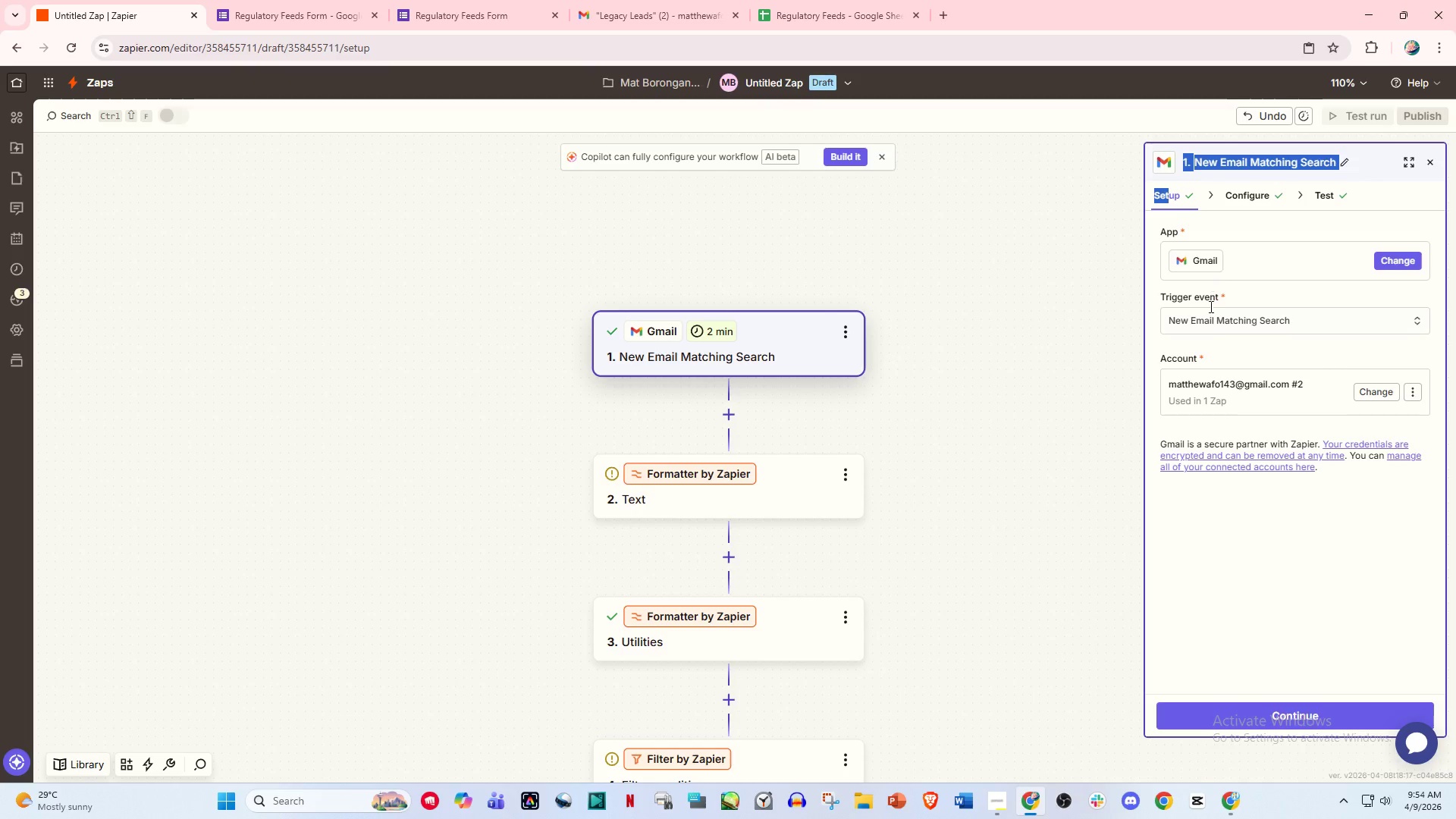 
left_click([1210, 313])
 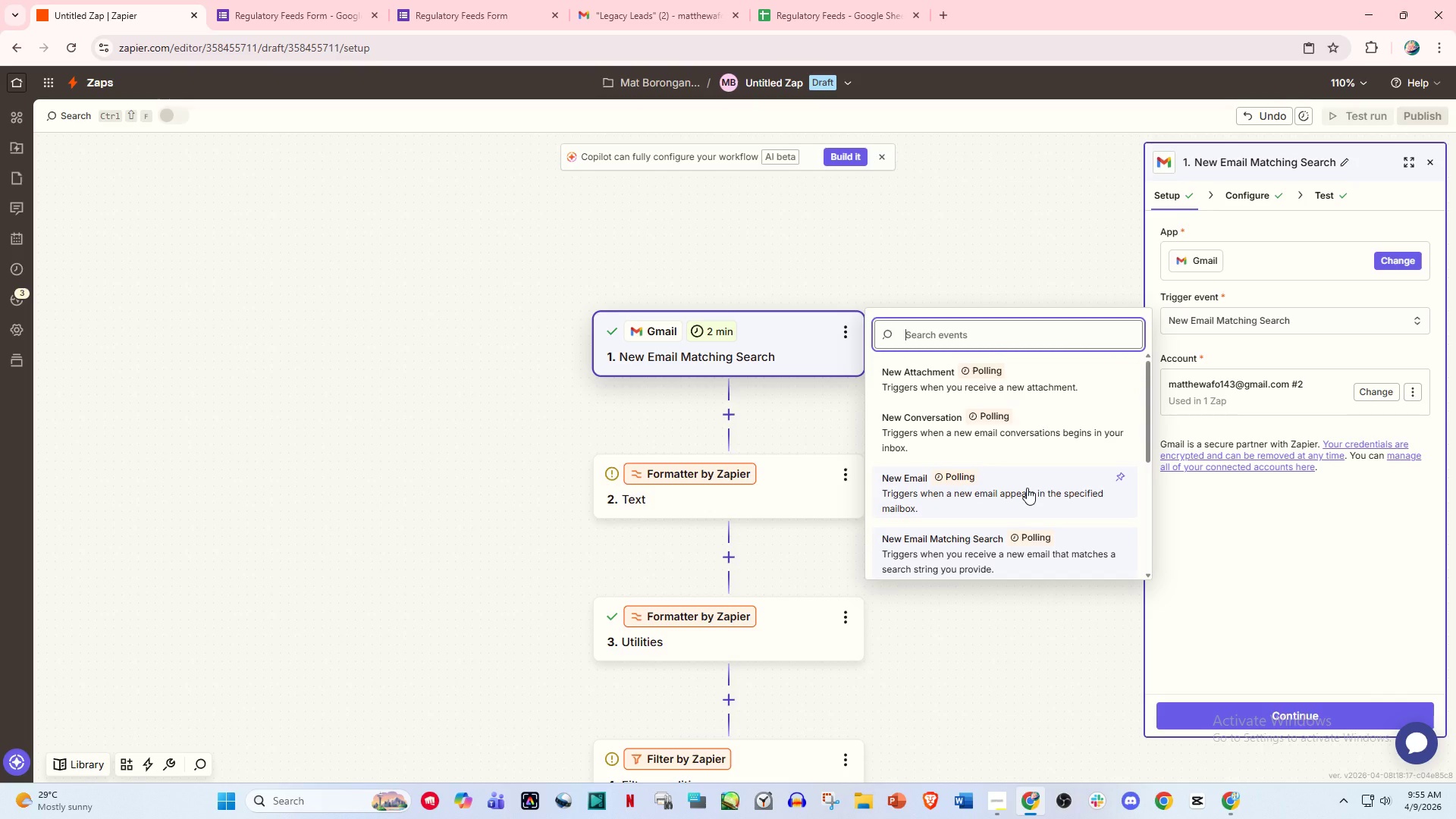 
wait(7.53)
 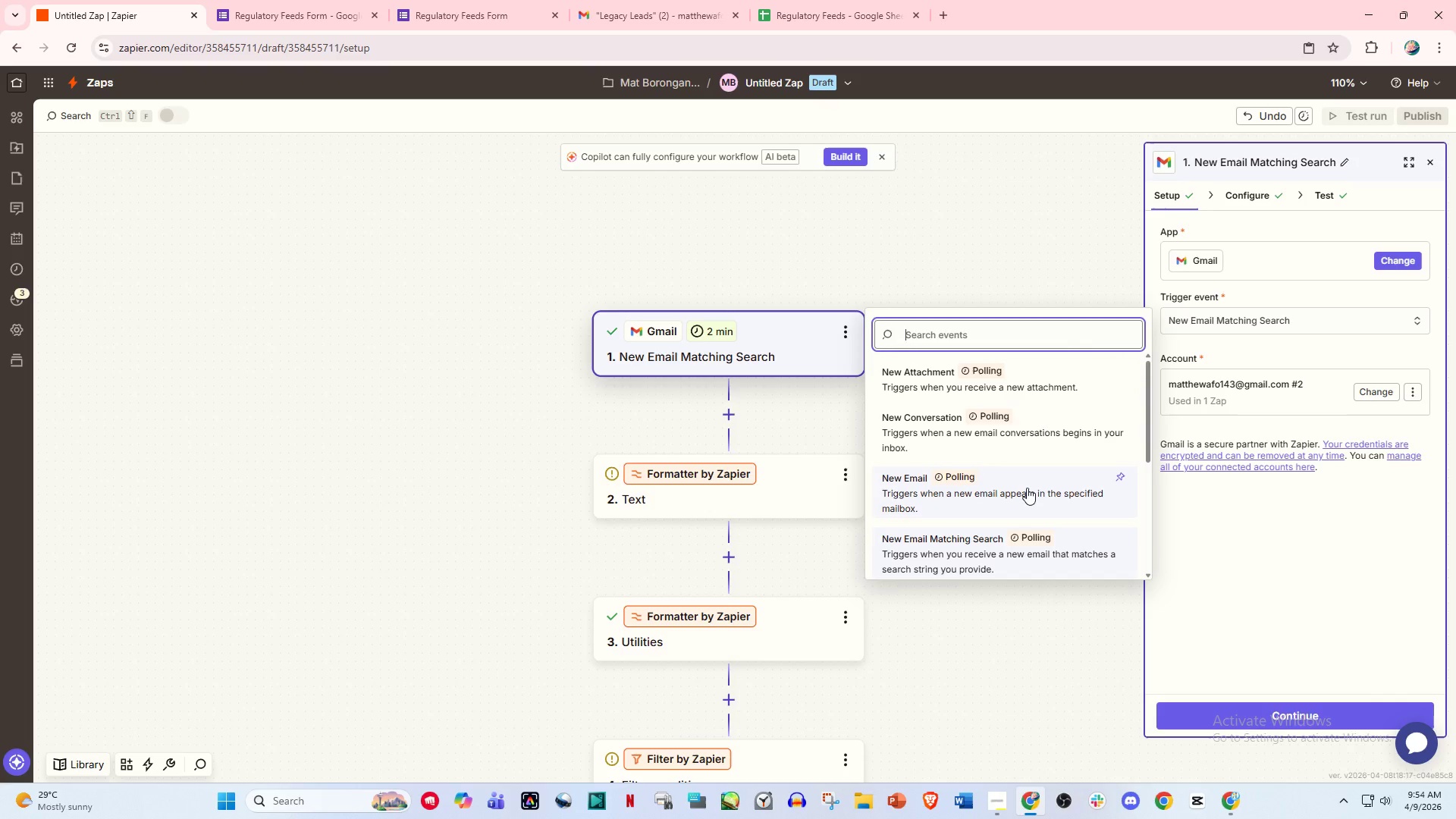 
scroll: coordinate [997, 515], scroll_direction: down, amount: 2.0
 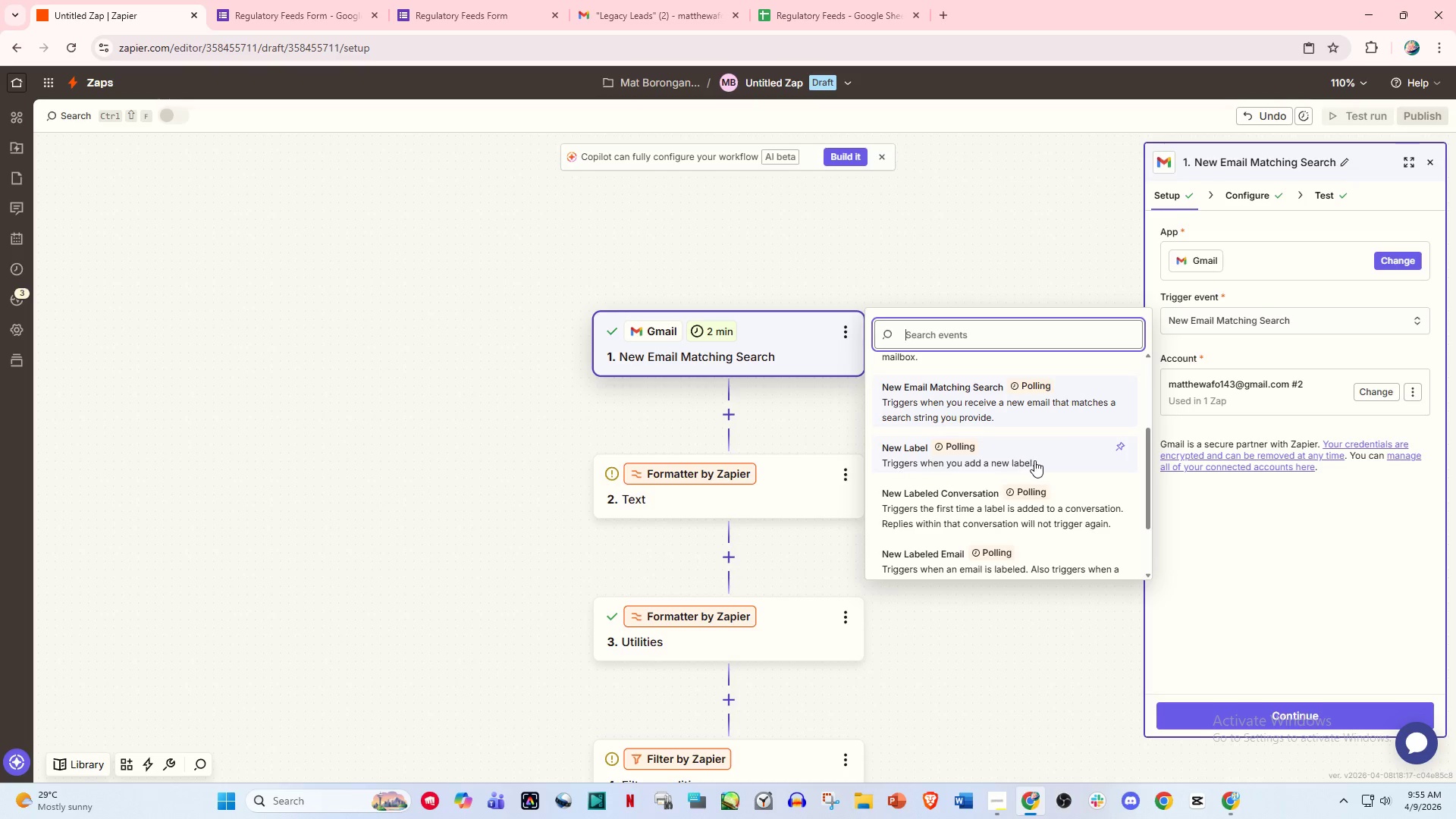 
left_click([1034, 460])
 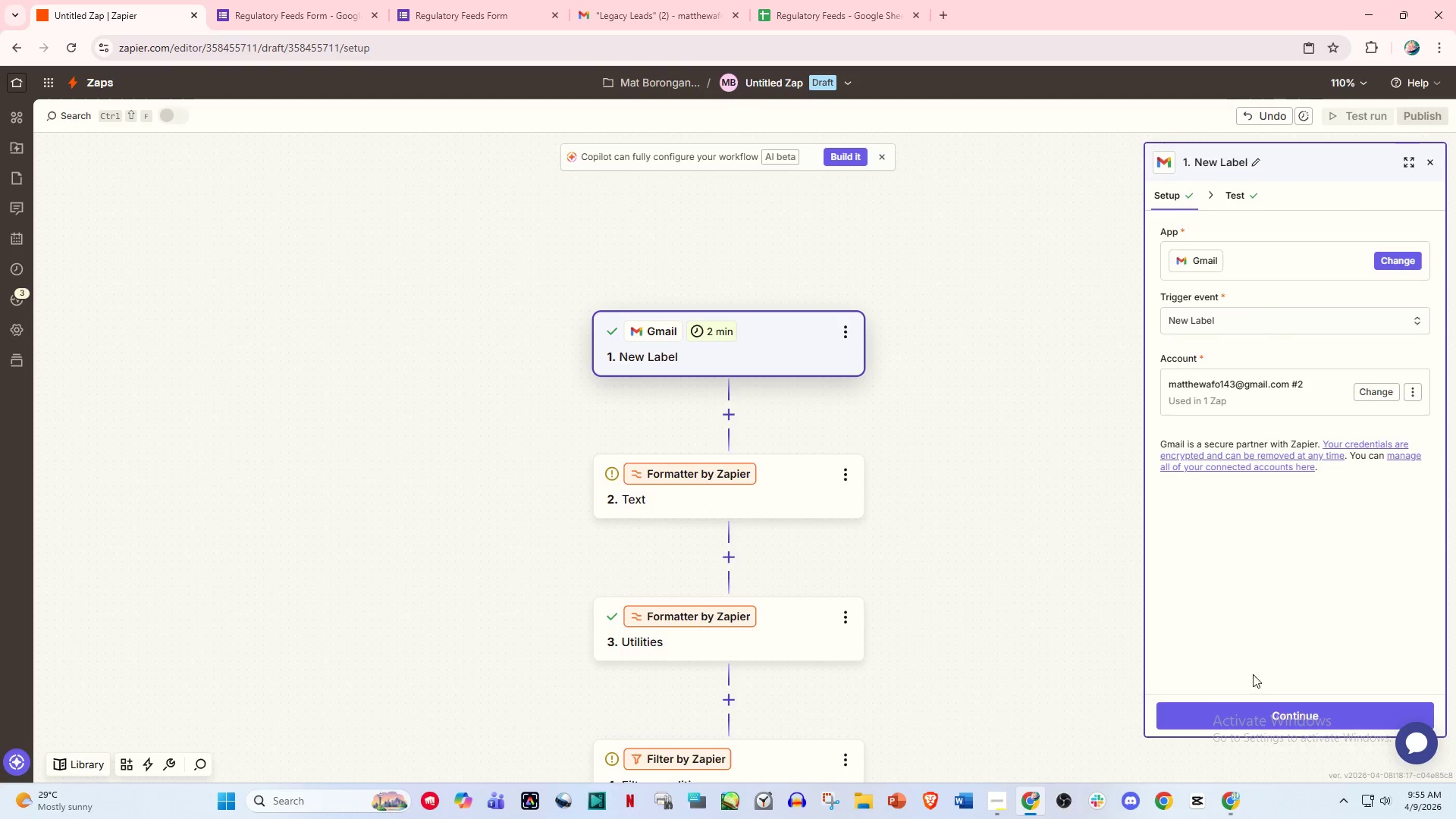 
mouse_move([1260, 699])
 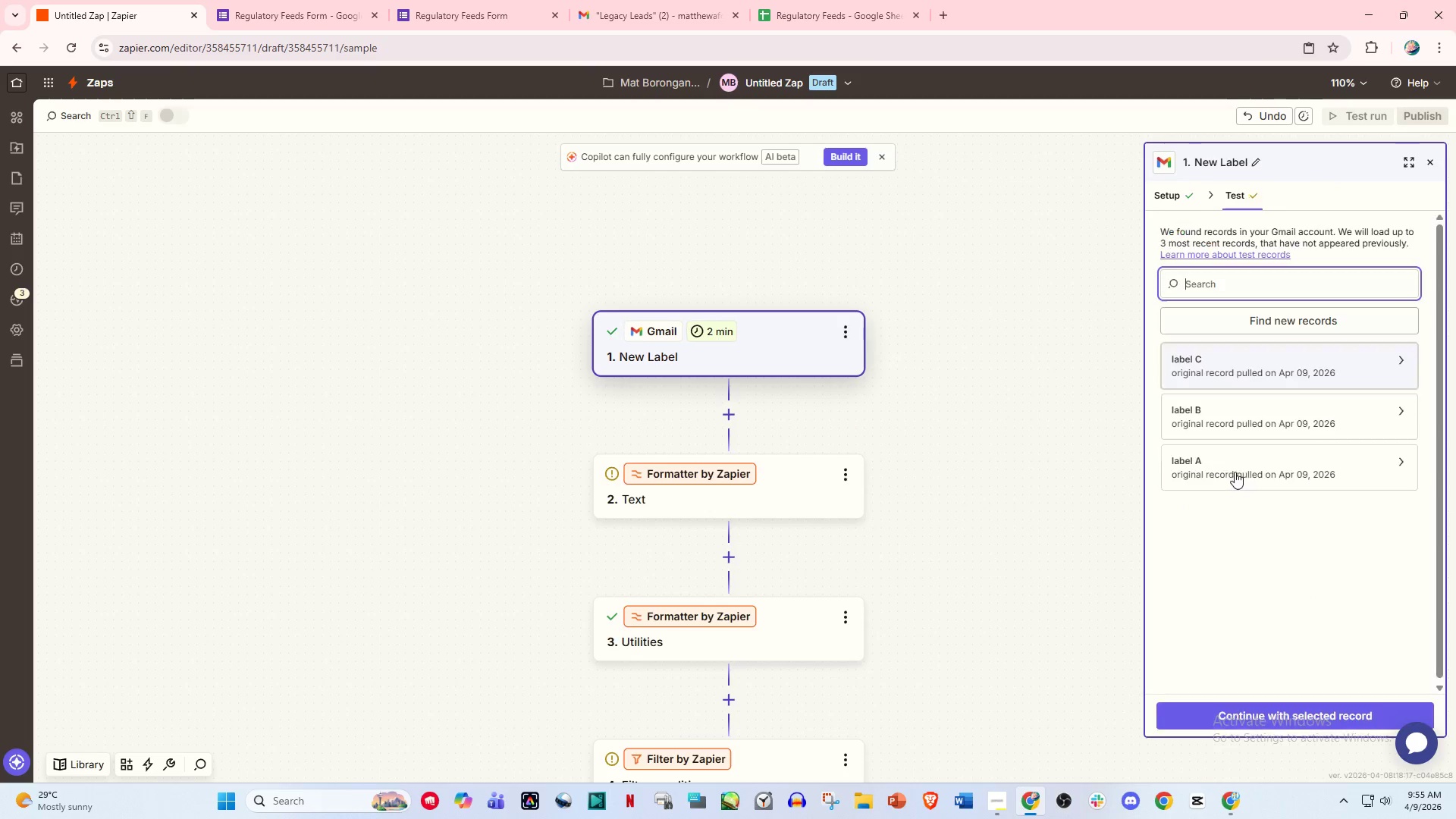 
left_click([1252, 406])
 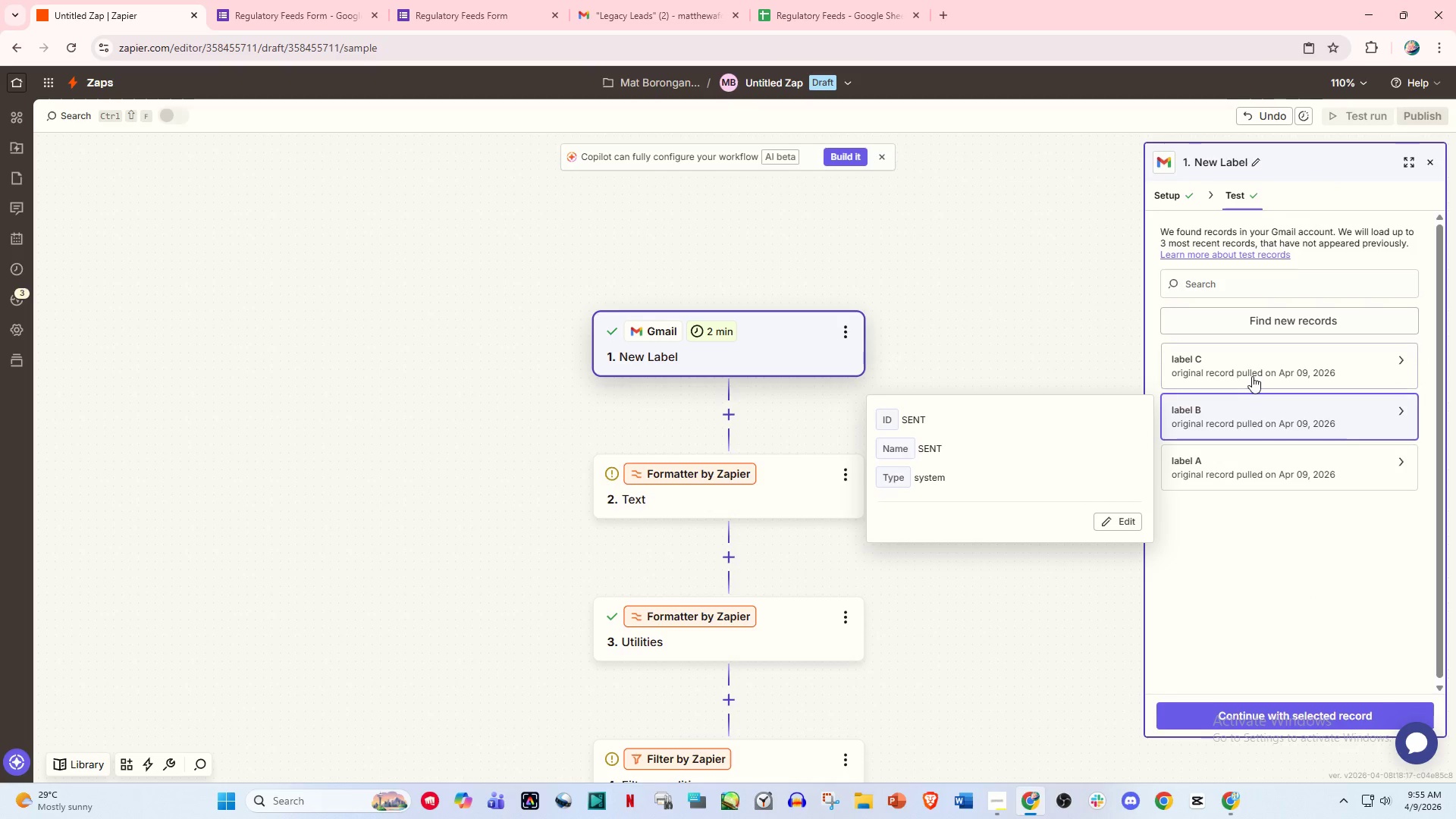 
left_click([1254, 365])
 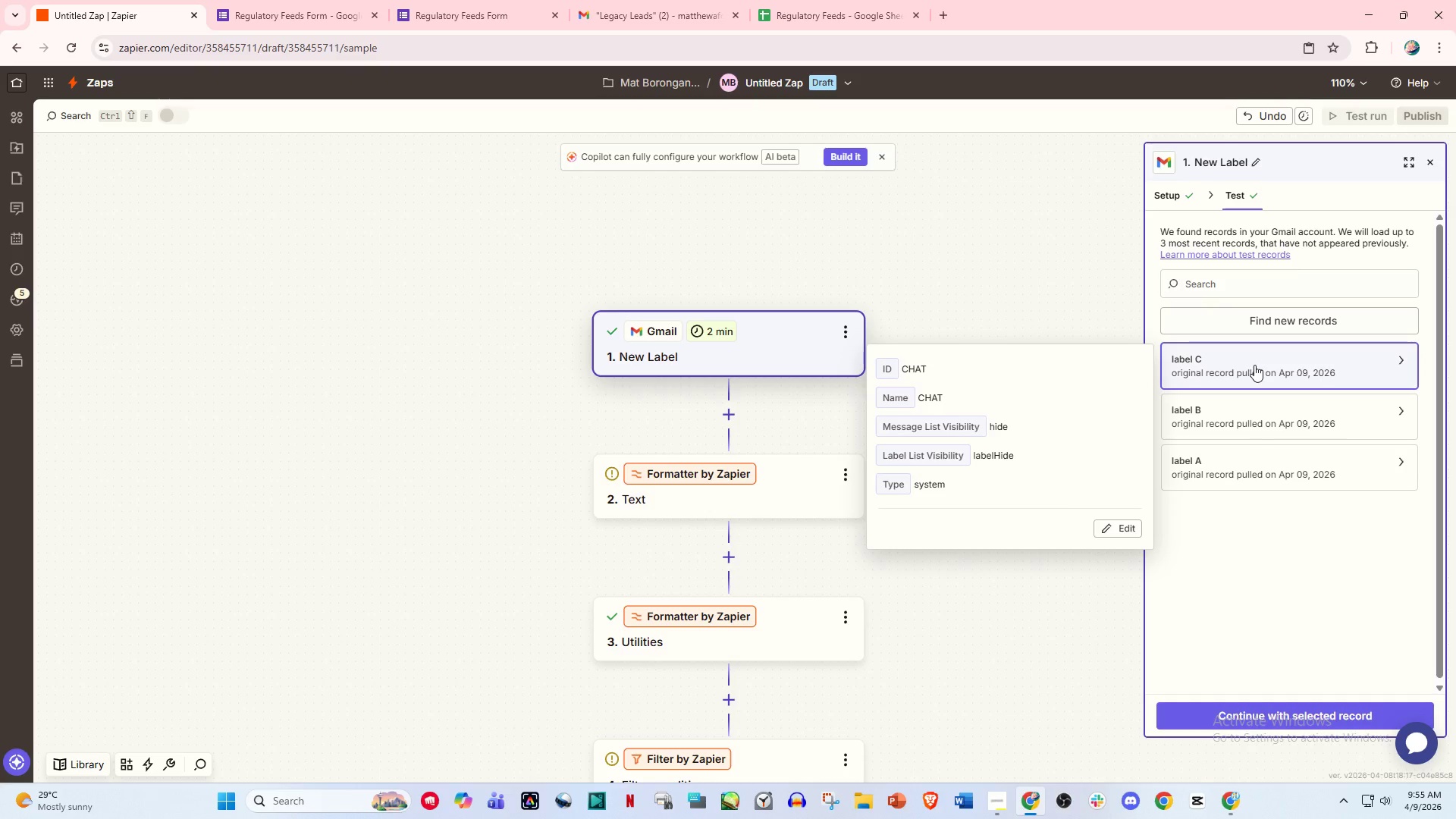 
left_click([1255, 470])
 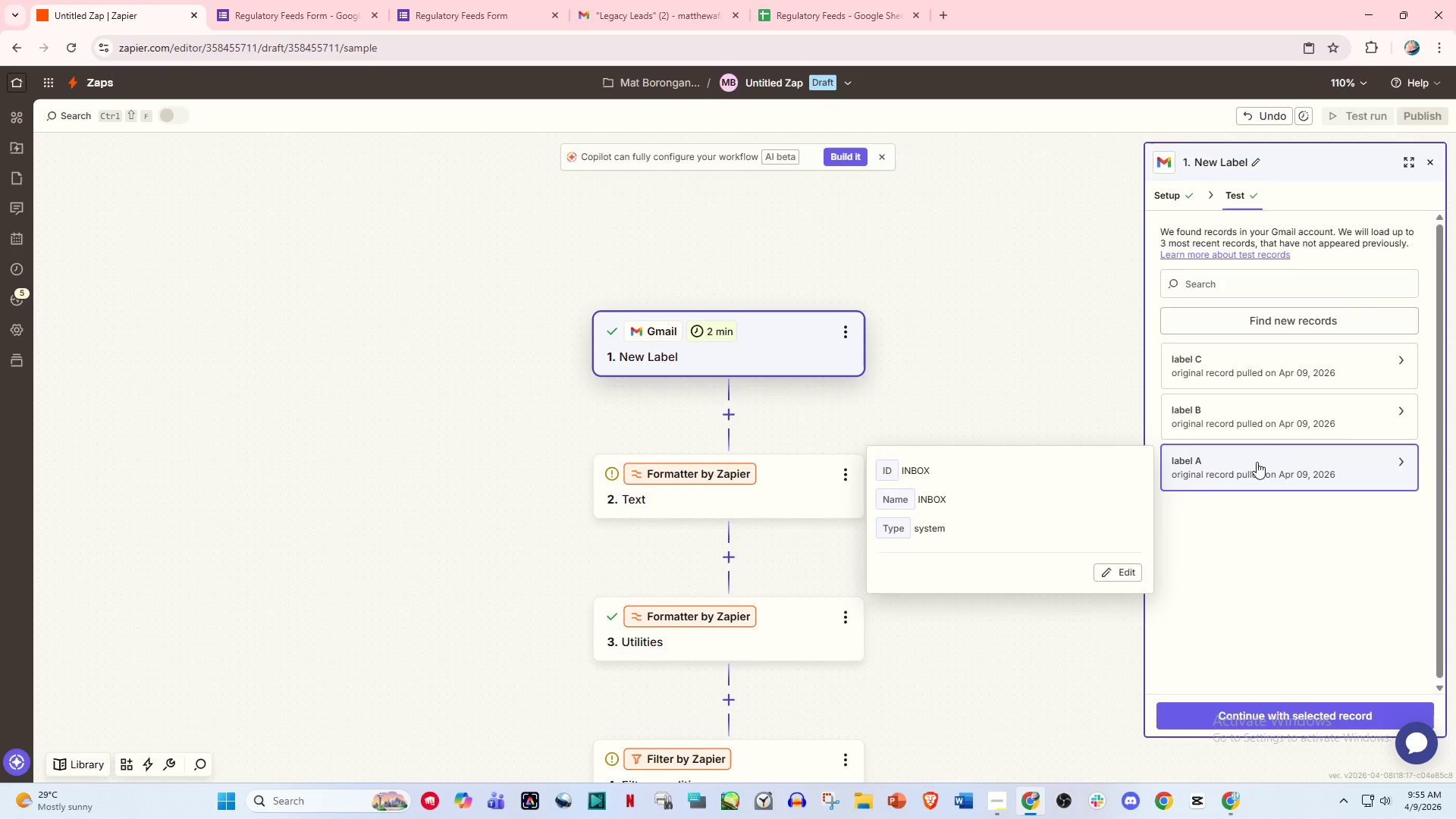 
left_click([1262, 426])
 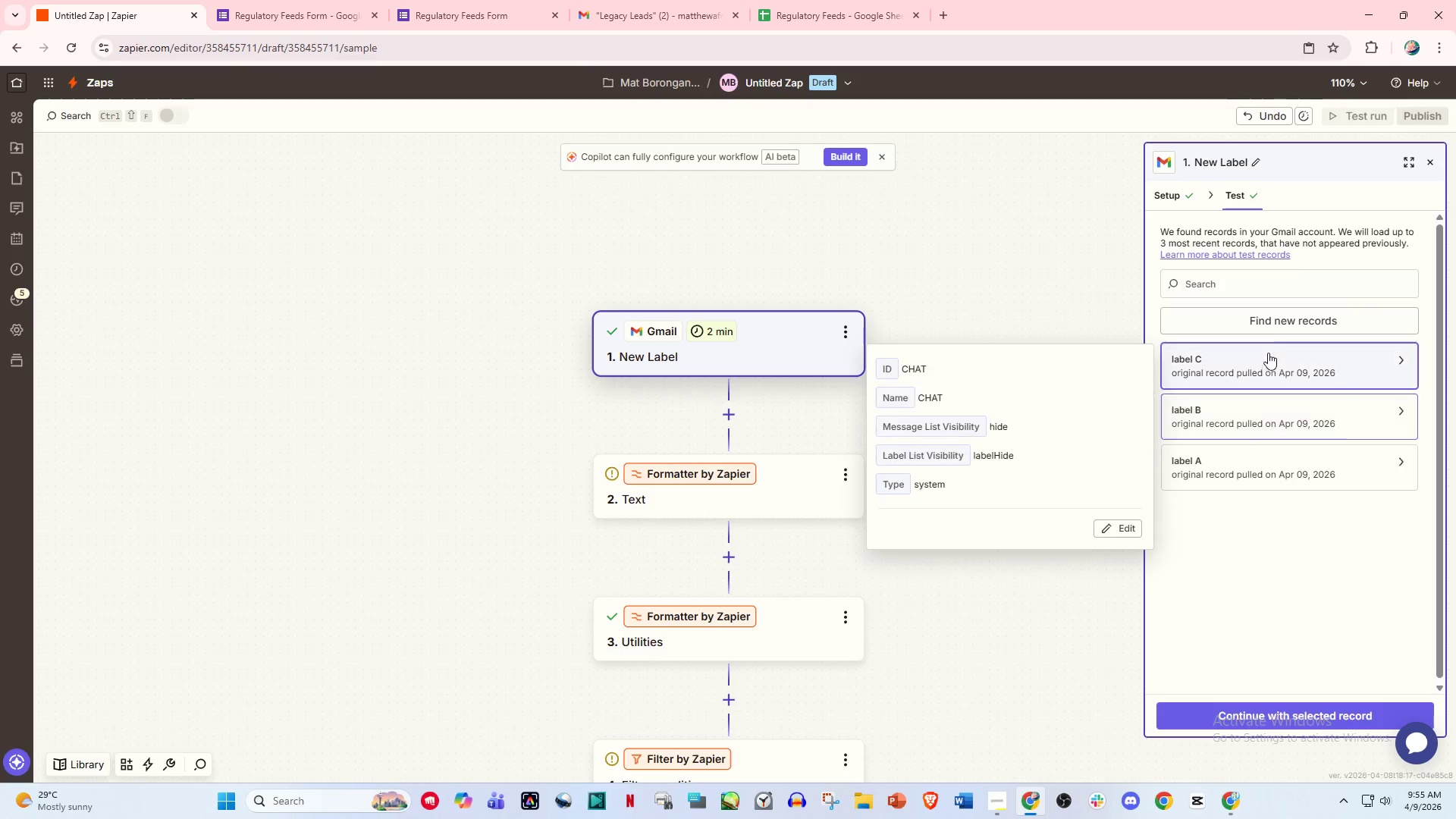 
double_click([1272, 318])
 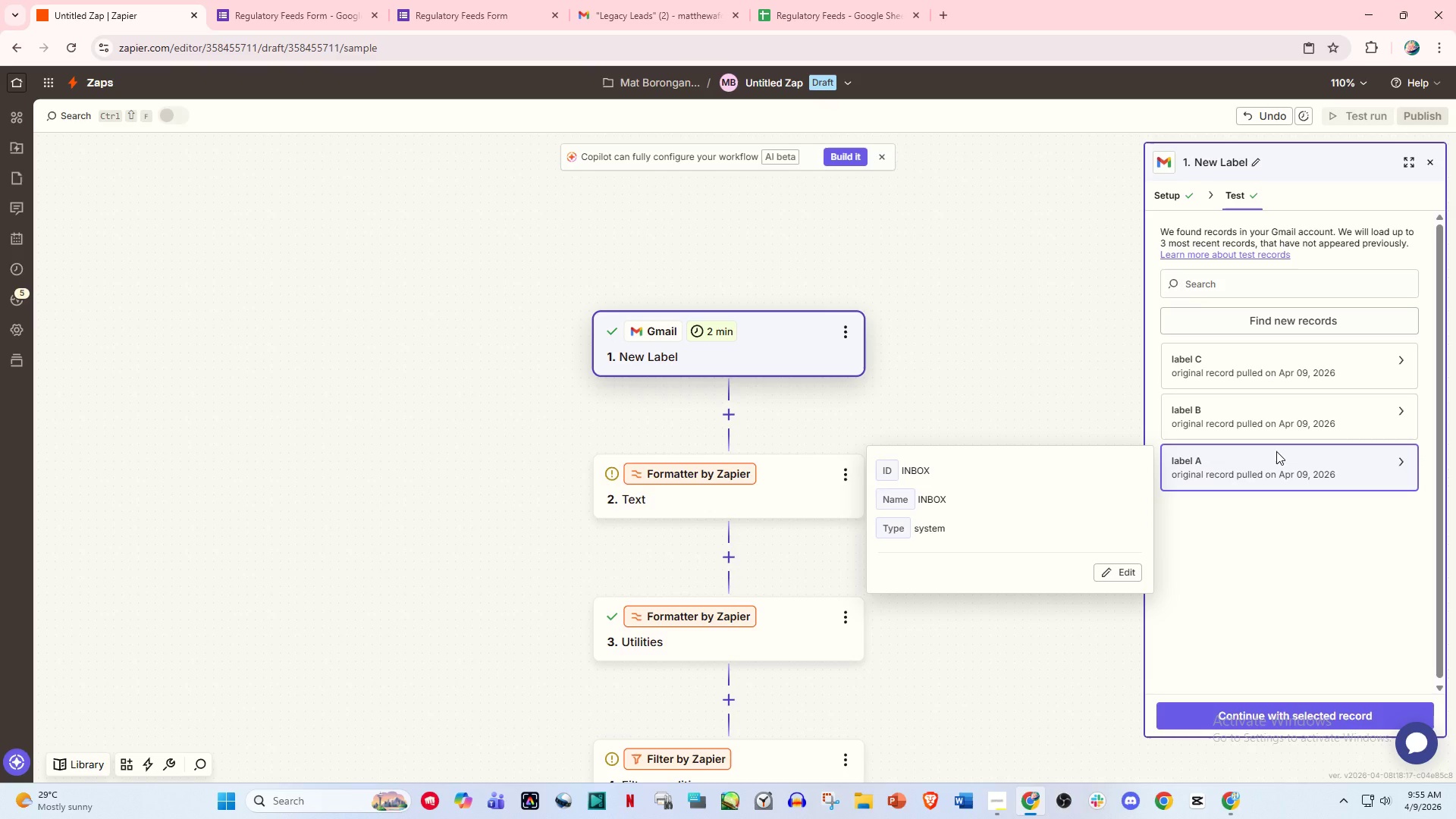 
wait(7.8)
 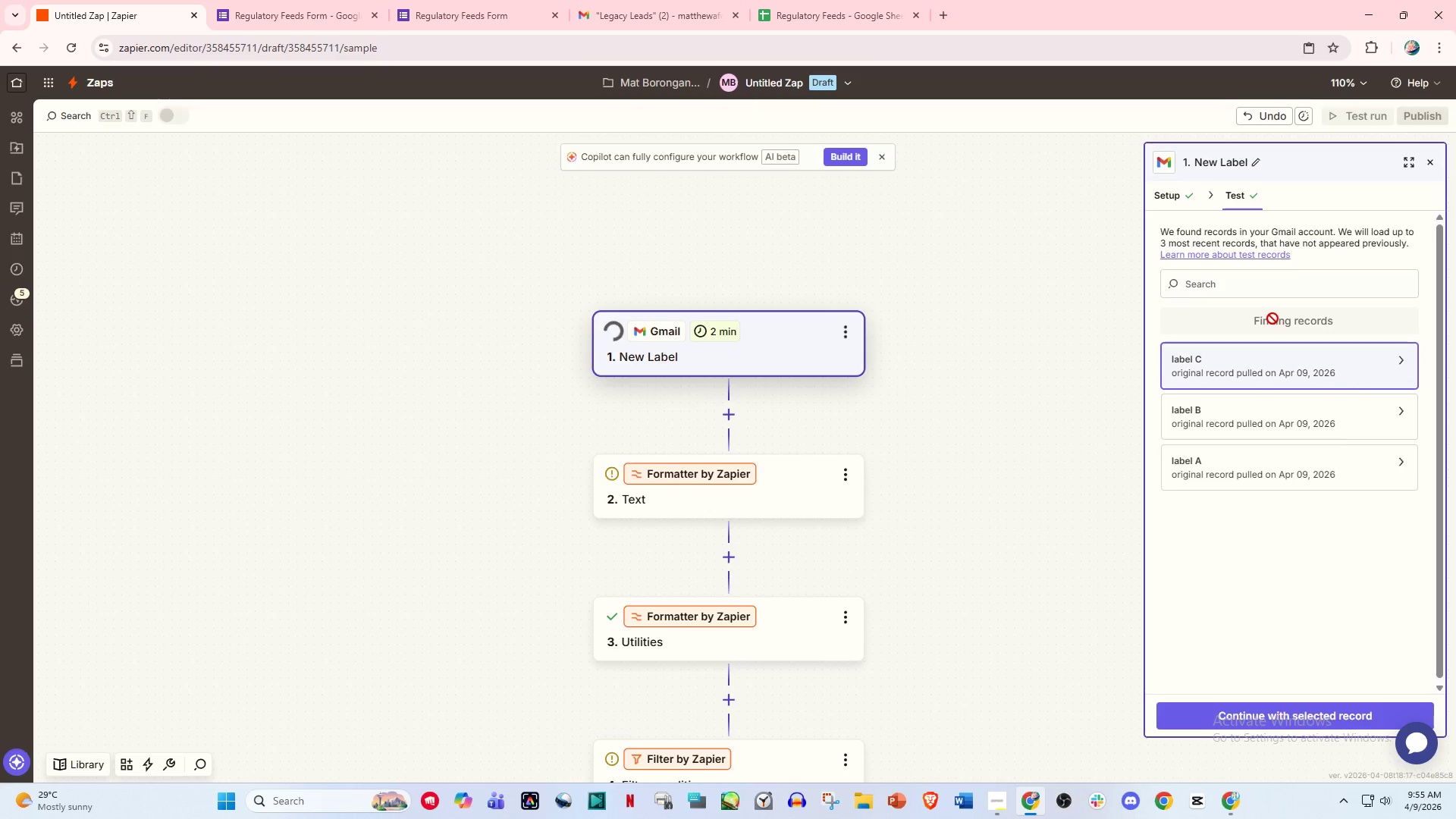 
left_click([1275, 413])
 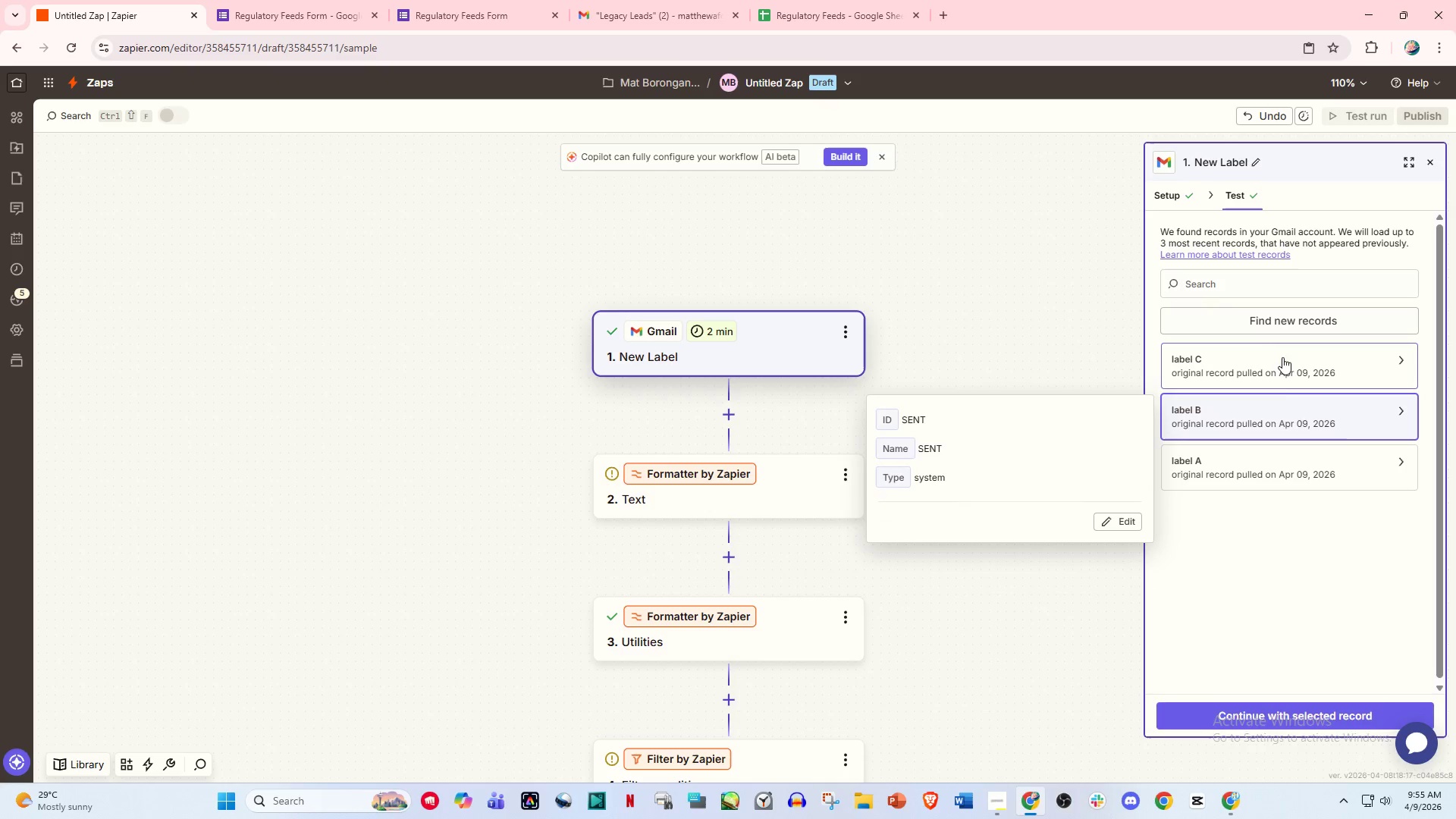 
left_click([1281, 375])
 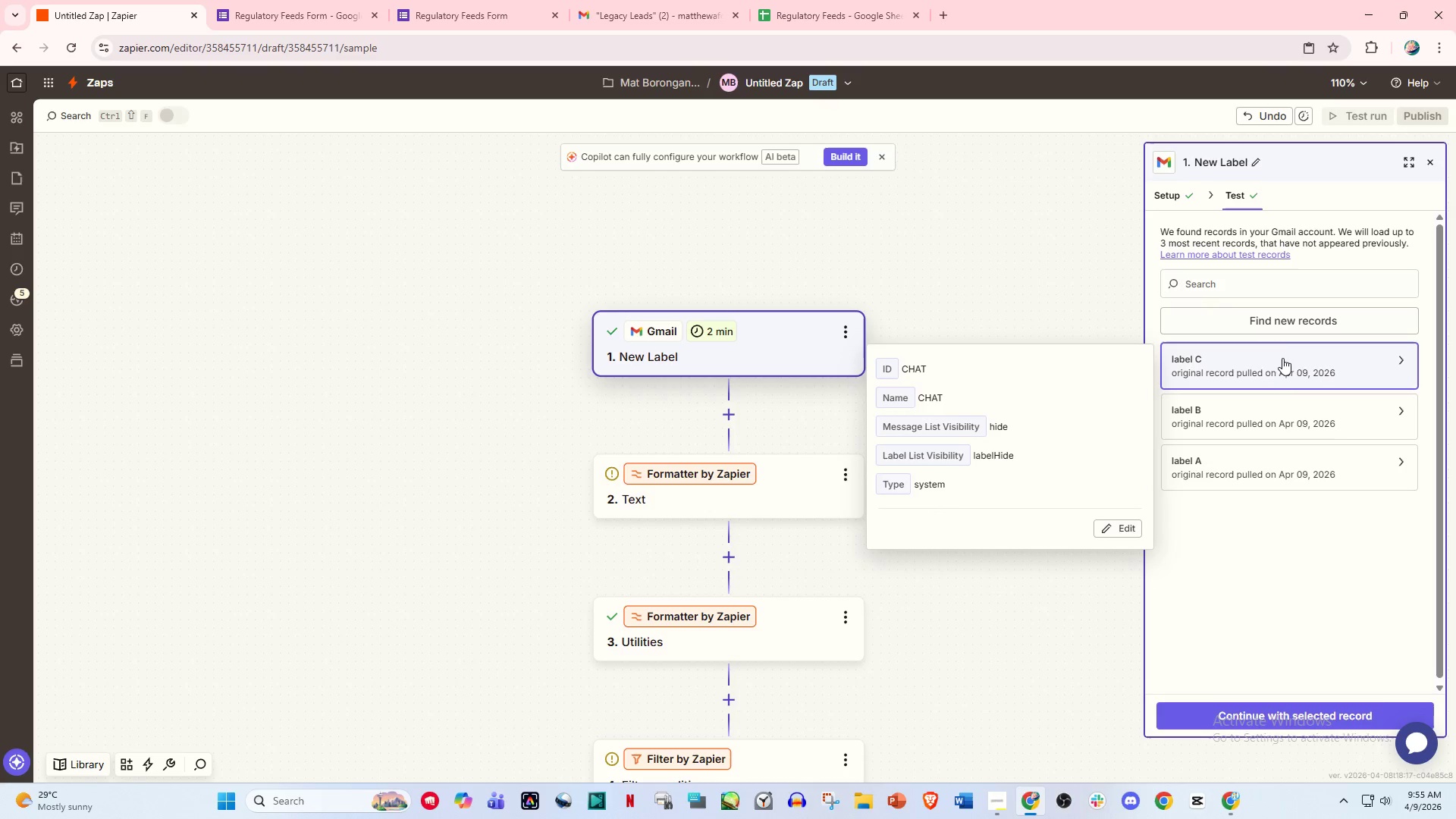 
left_click([1282, 333])
 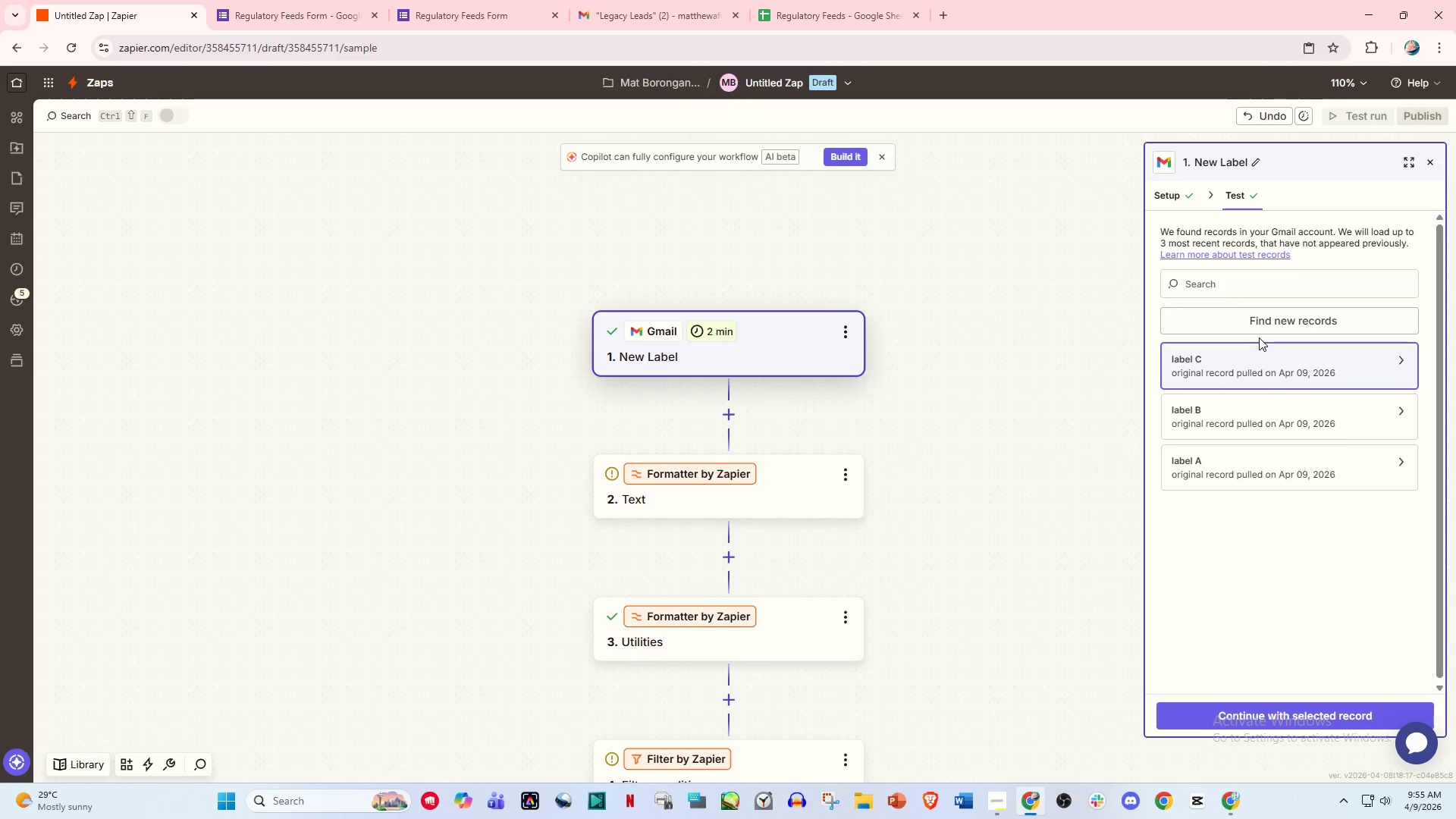 
wait(12.19)
 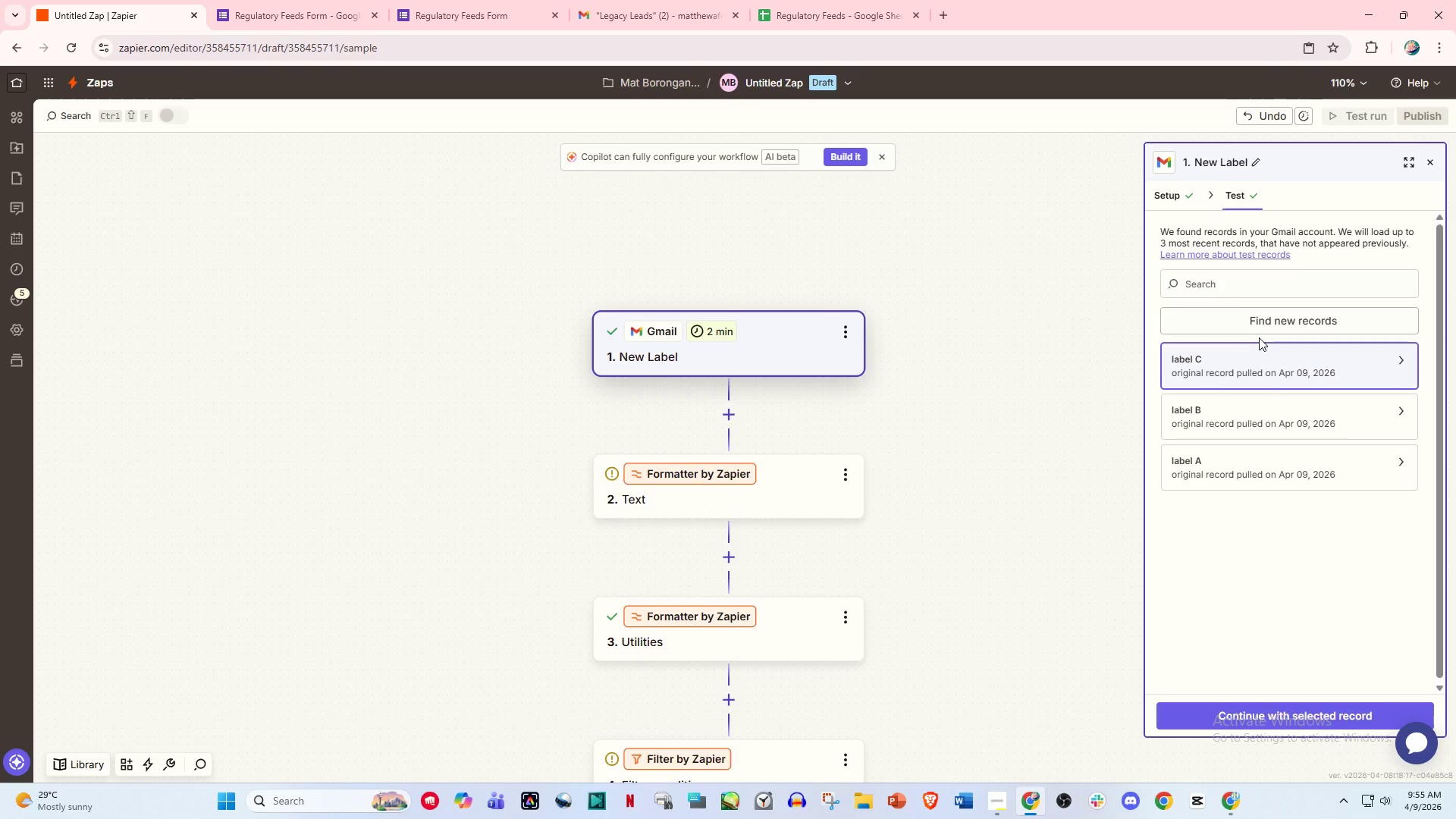 
left_click([1255, 724])
 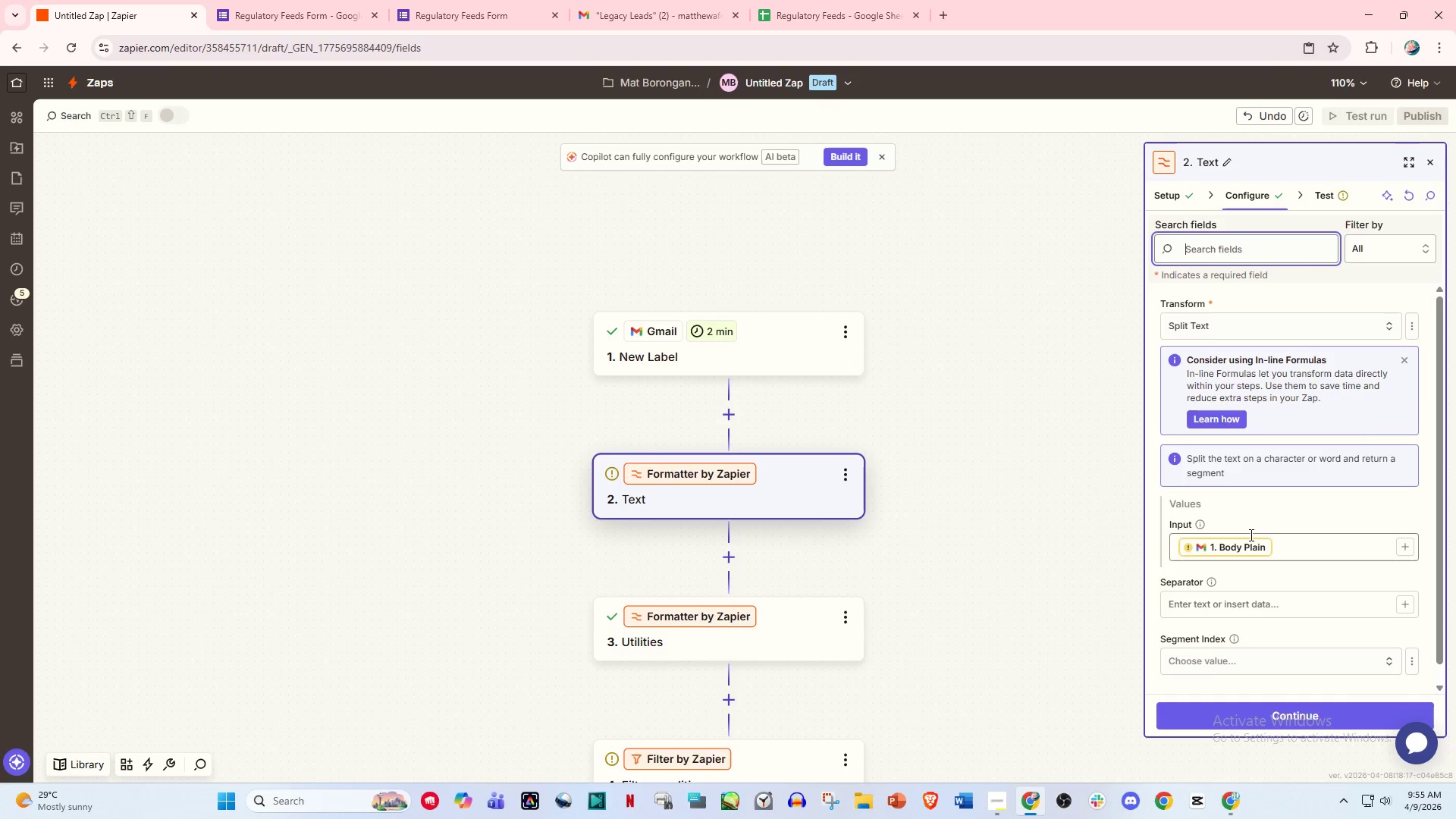 
left_click([1282, 548])
 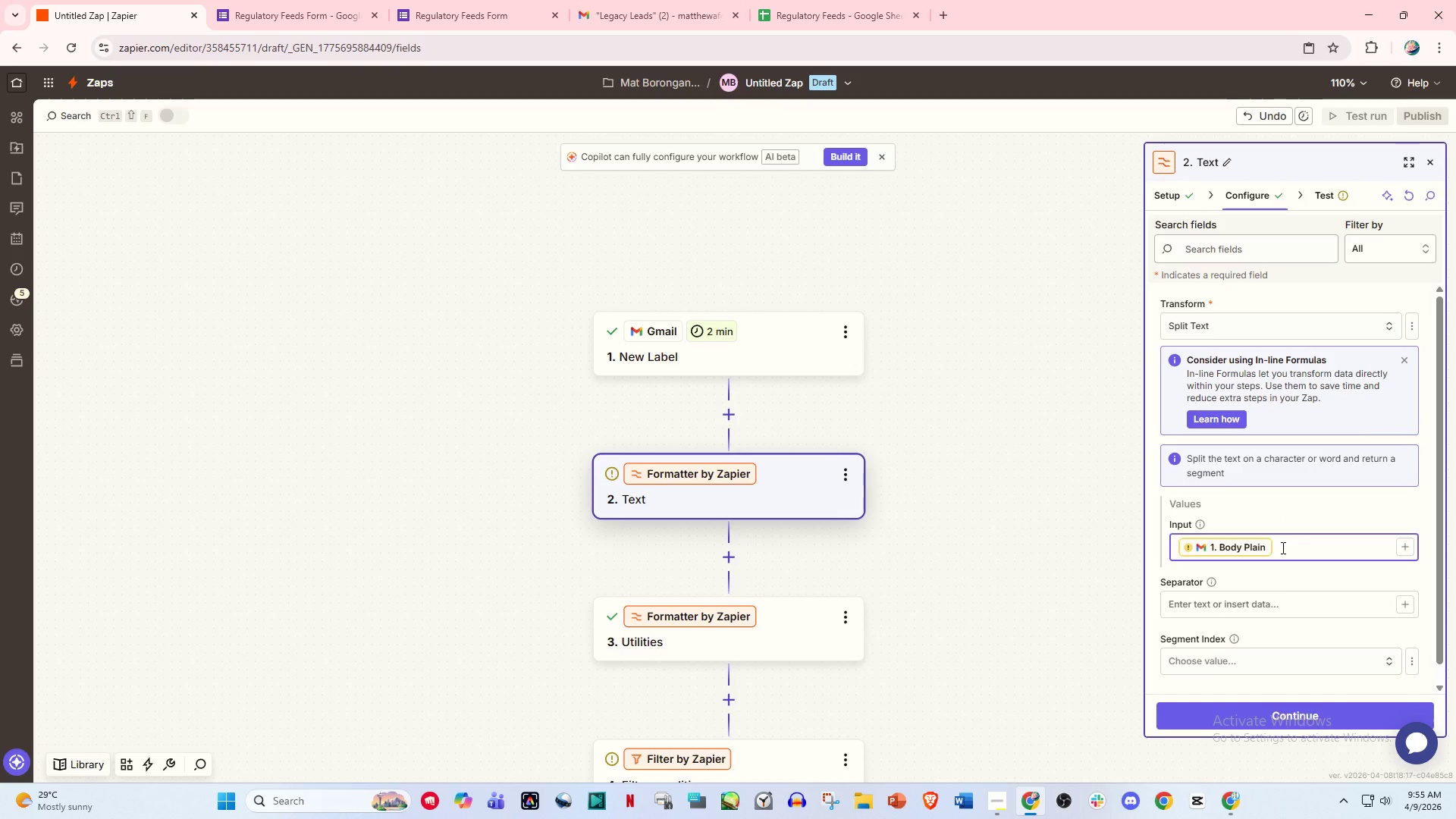 
key(Backspace)
 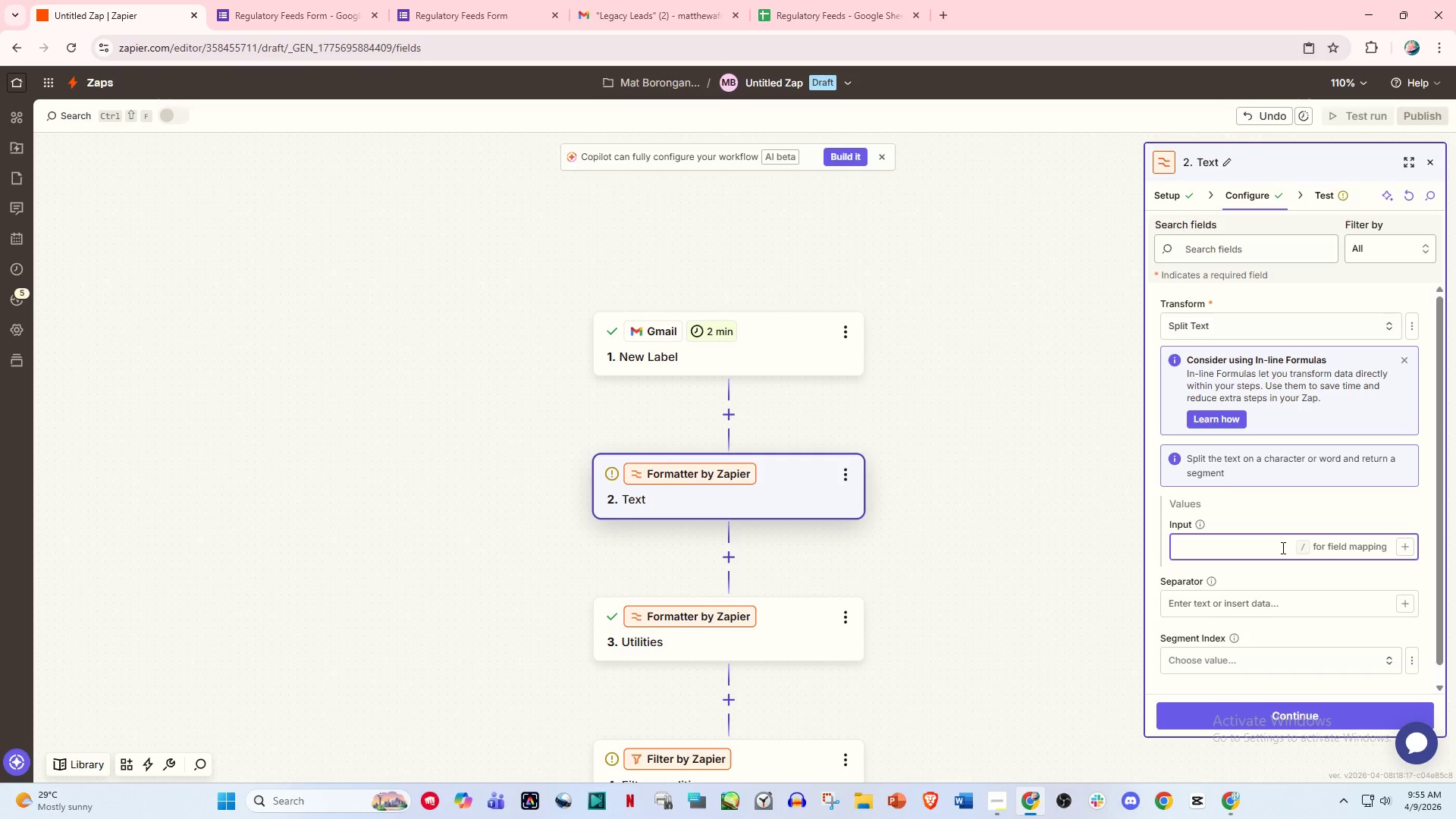 
key(Slash)
 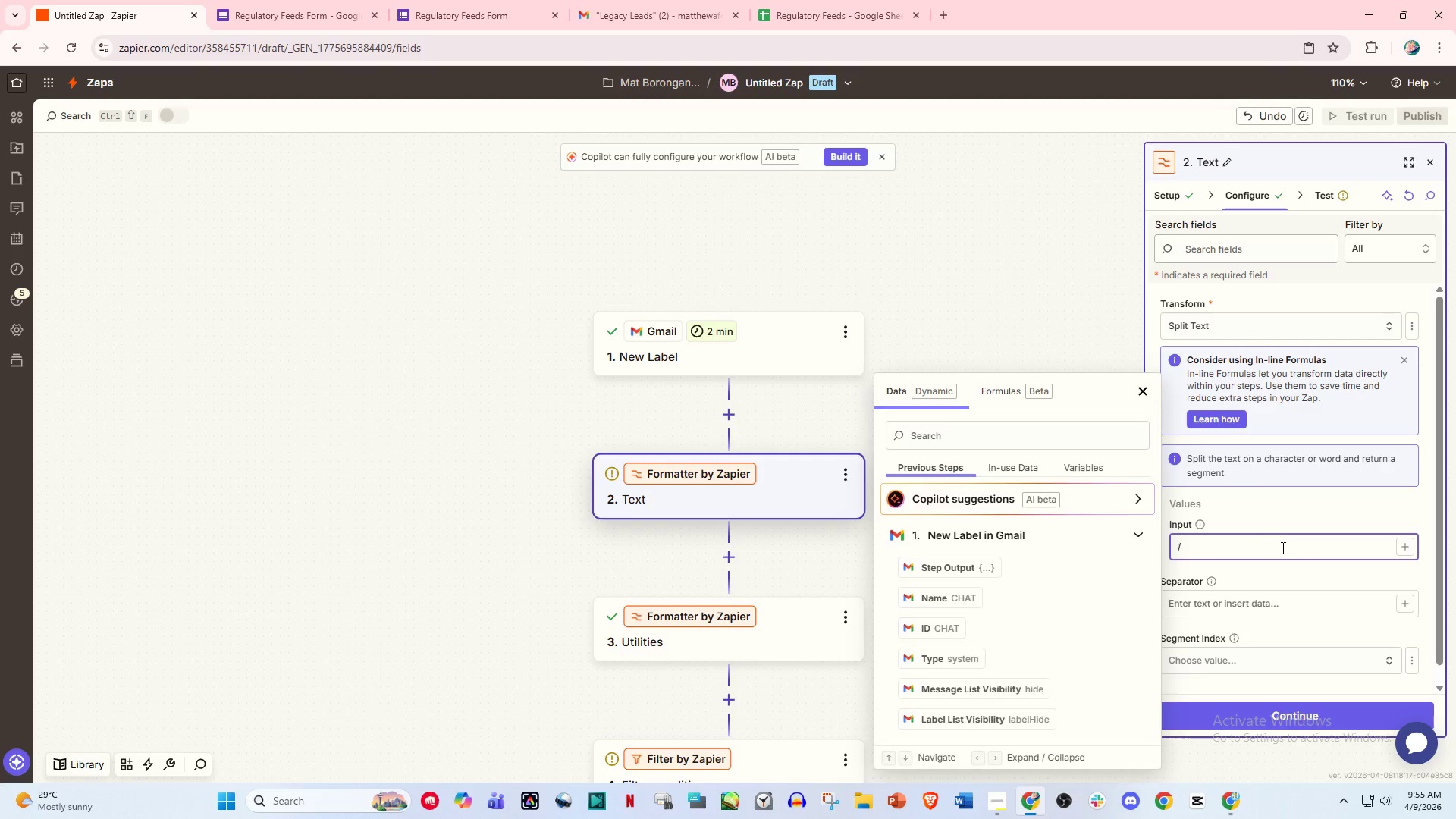 
key(NumpadEnter)
 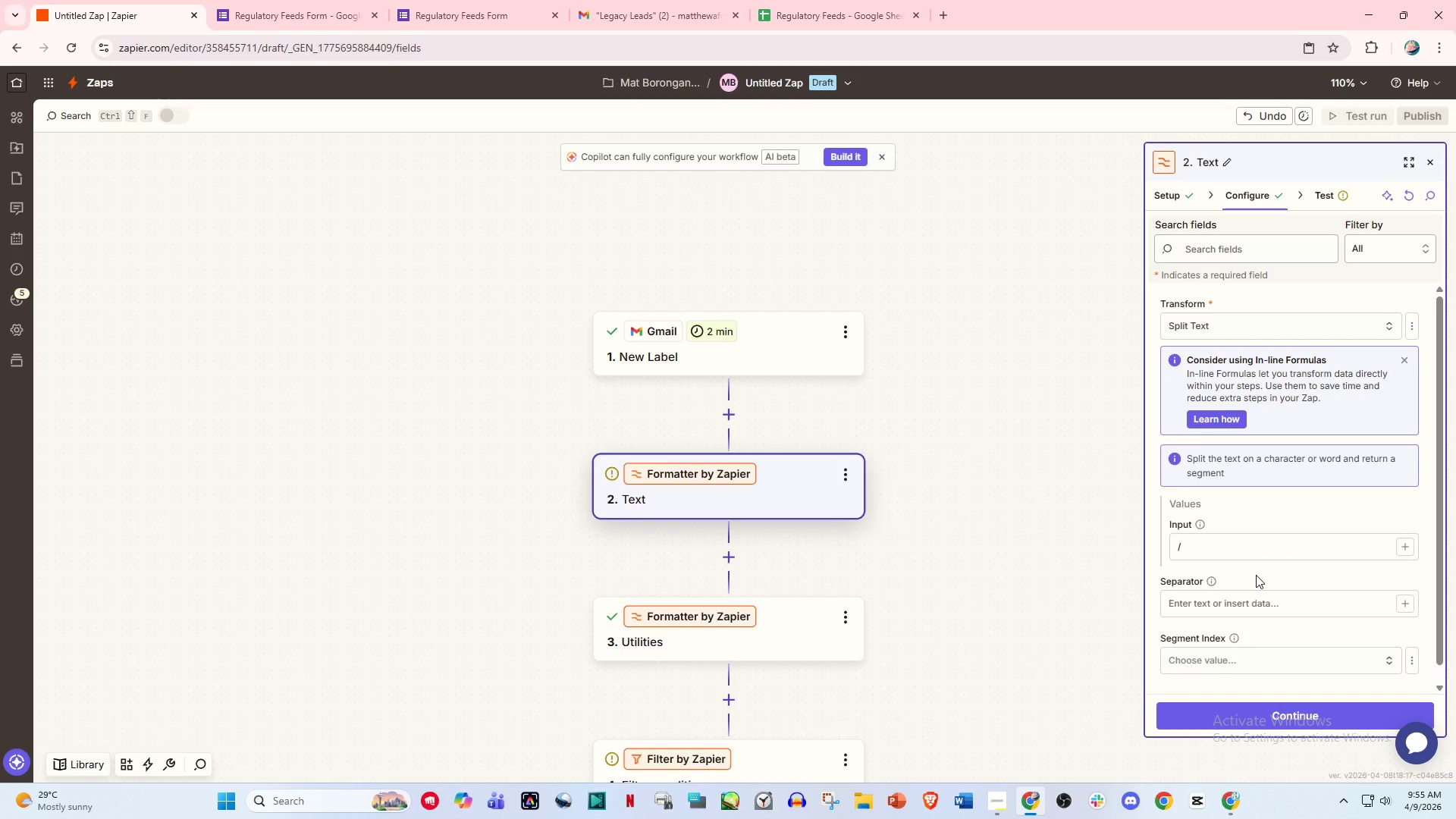 
key(Backspace)
 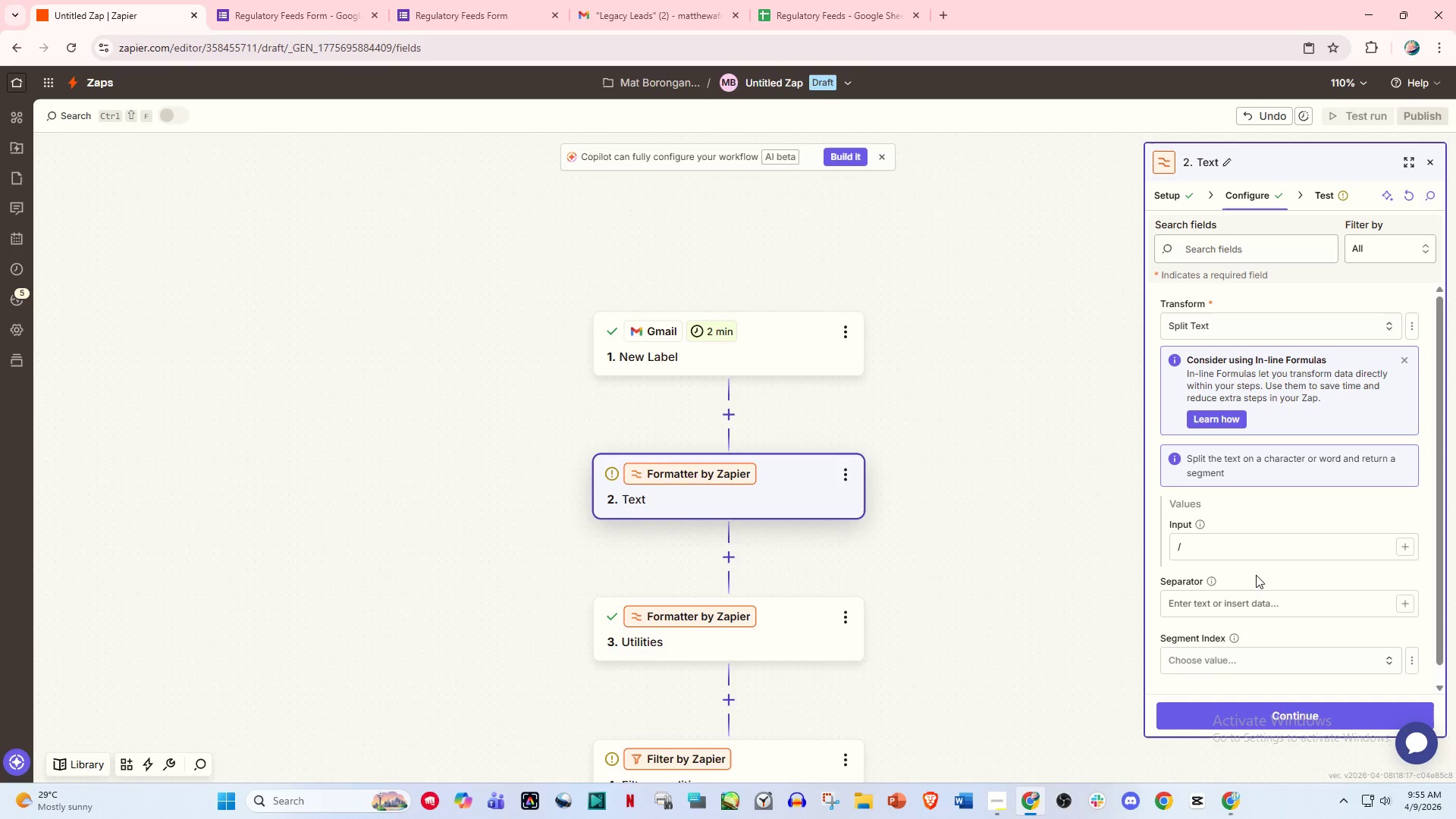 
key(Slash)
 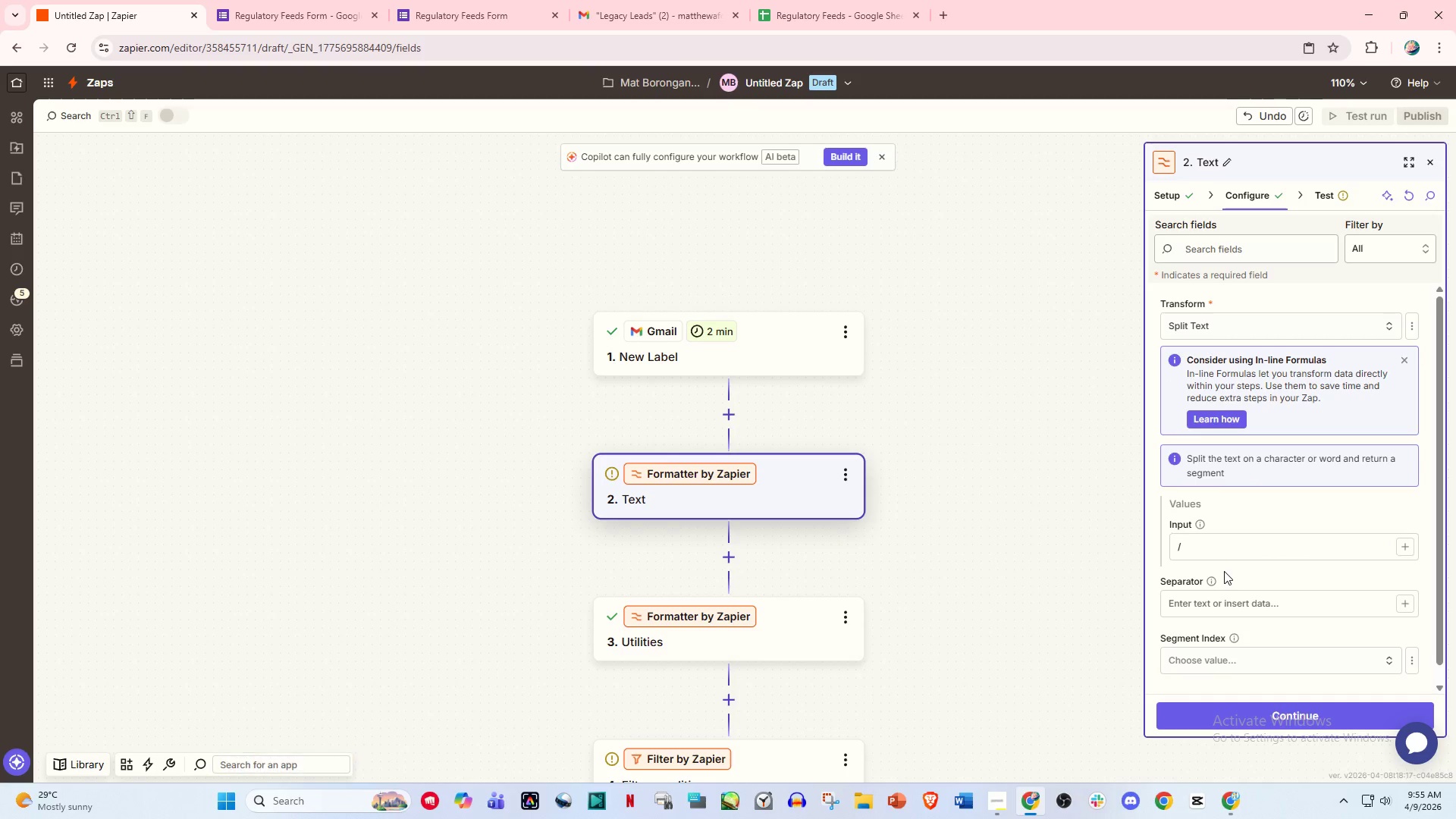 
double_click([1192, 553])
 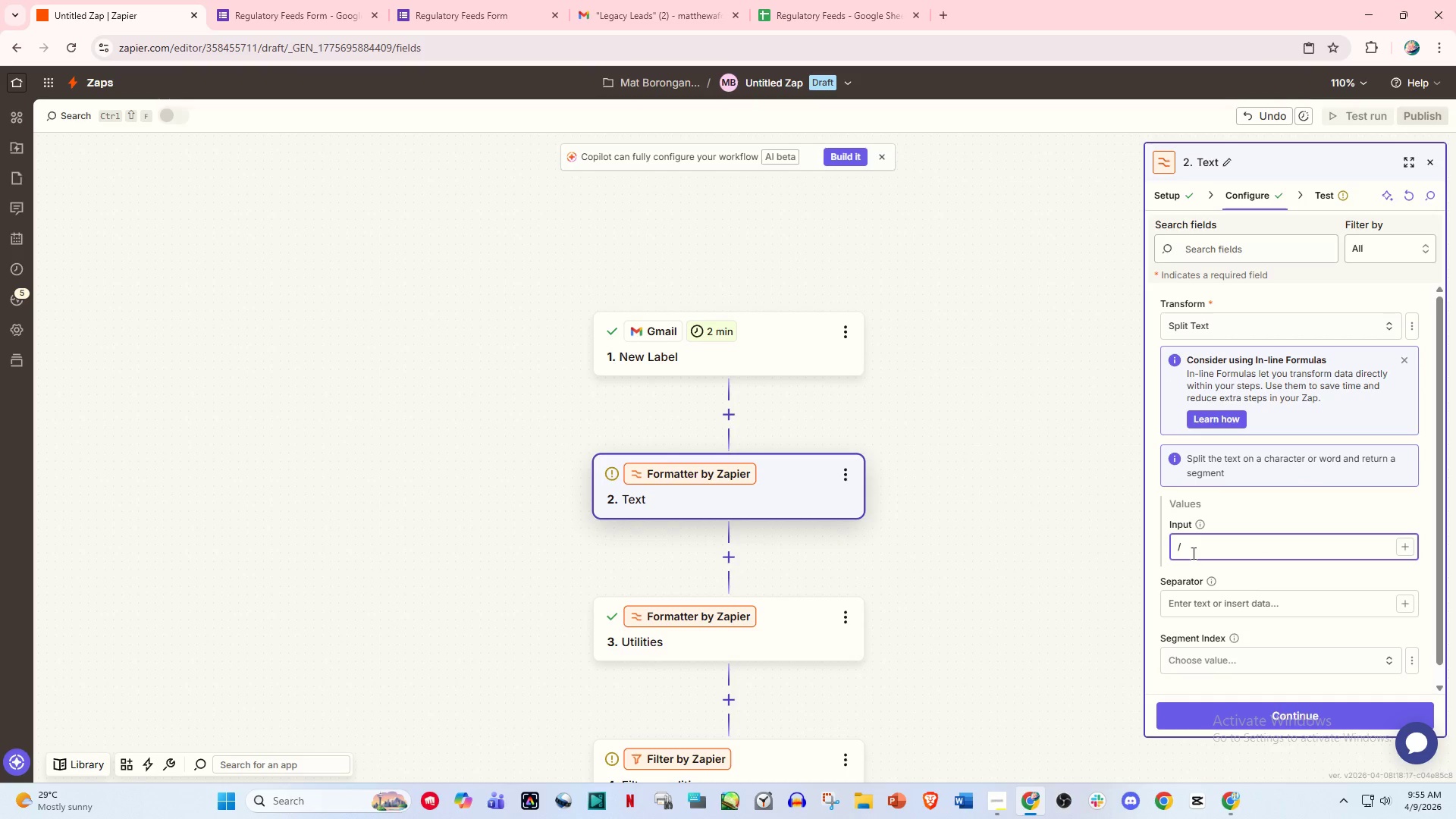 
key(Backspace)
 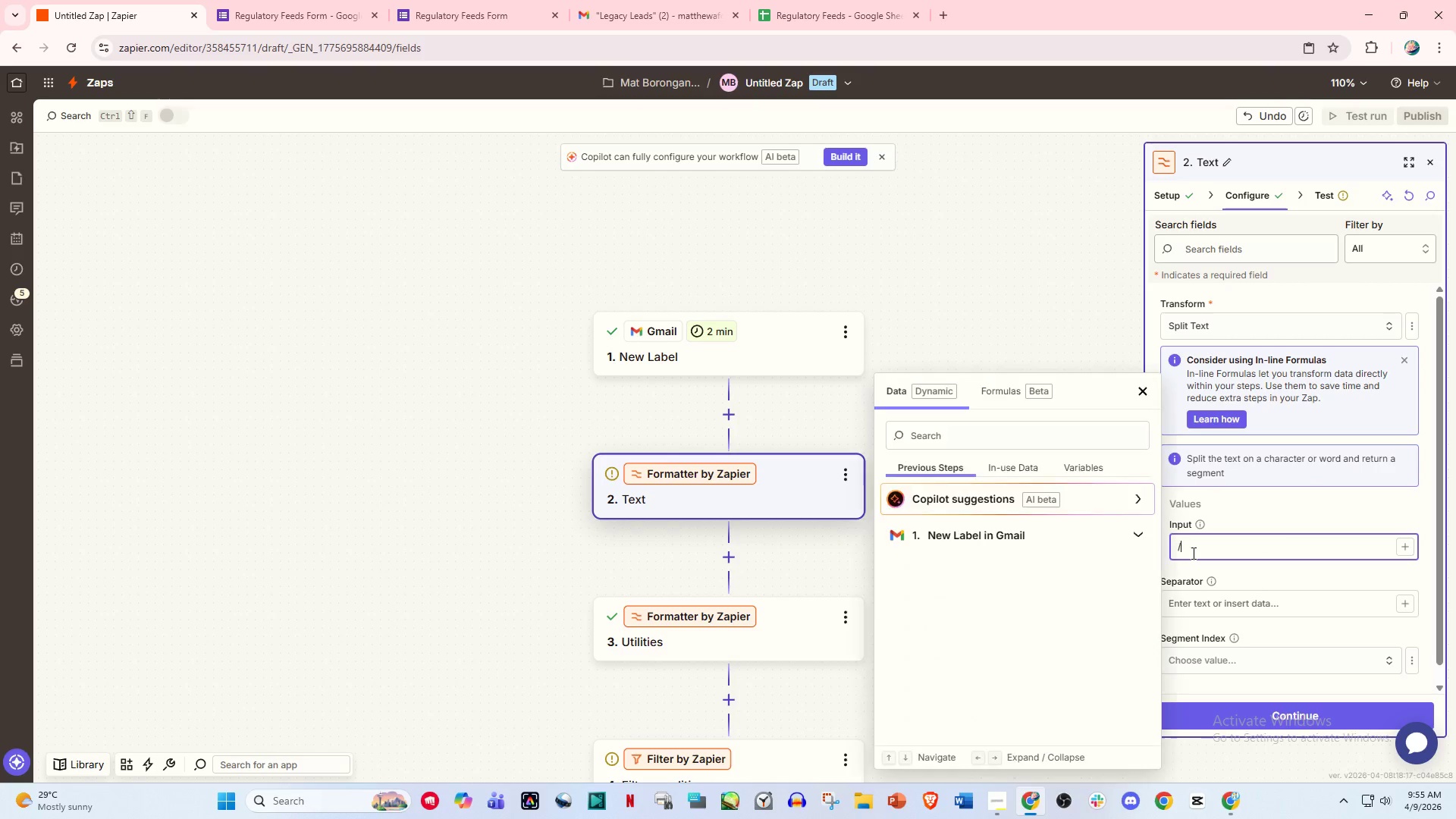 
key(Slash)
 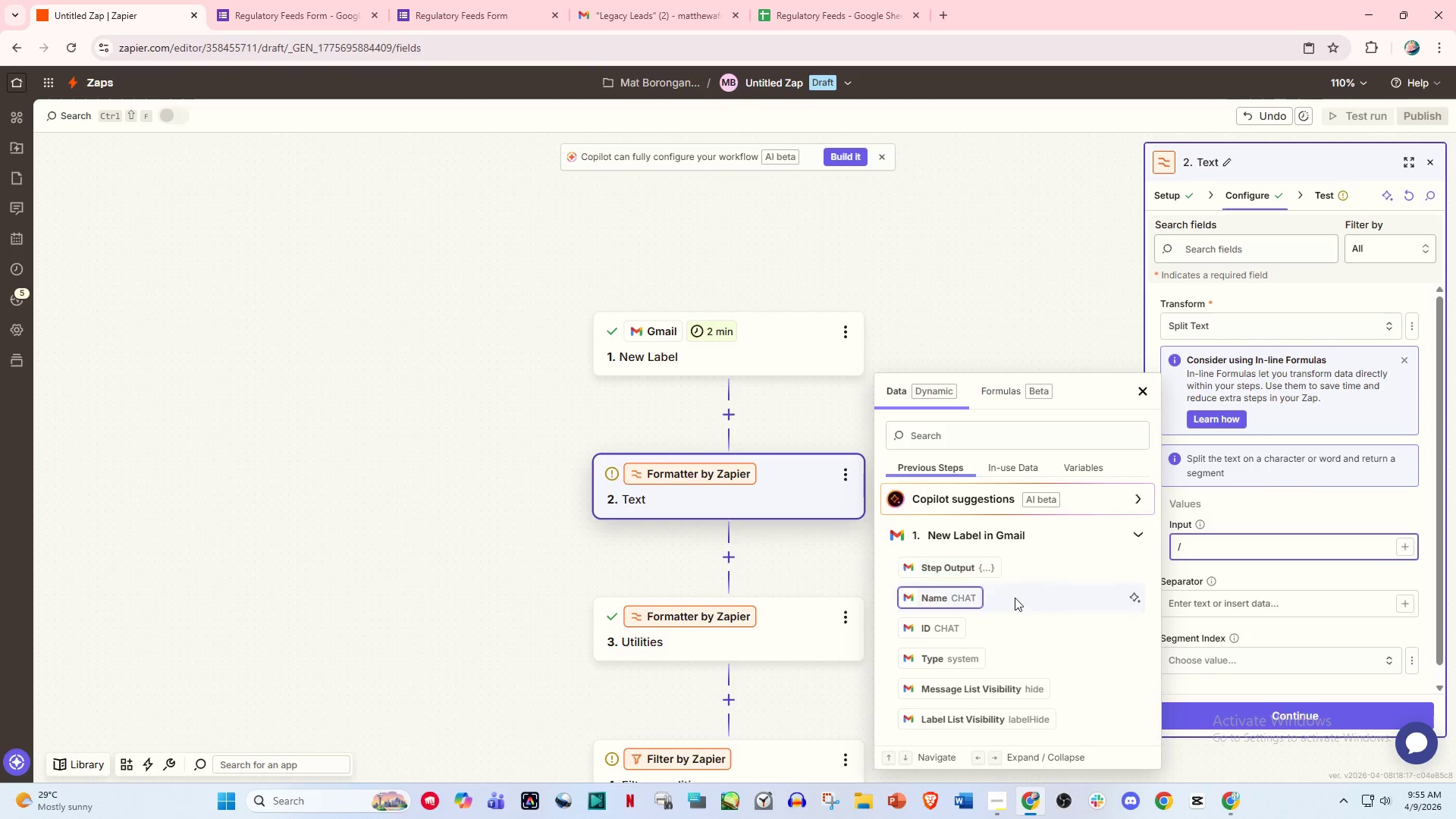 
scroll: coordinate [1018, 670], scroll_direction: down, amount: 3.0
 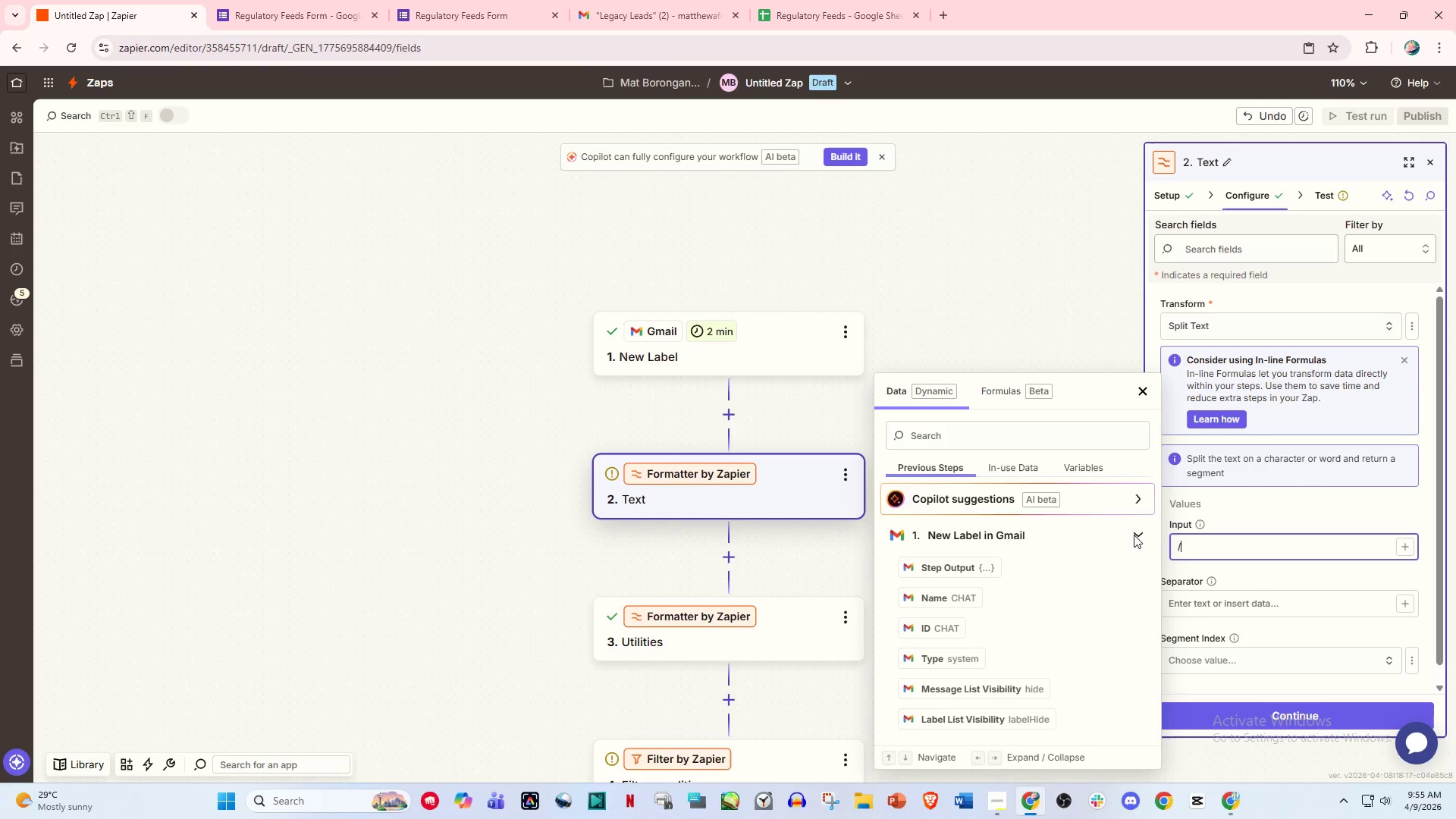 
left_click([728, 350])
 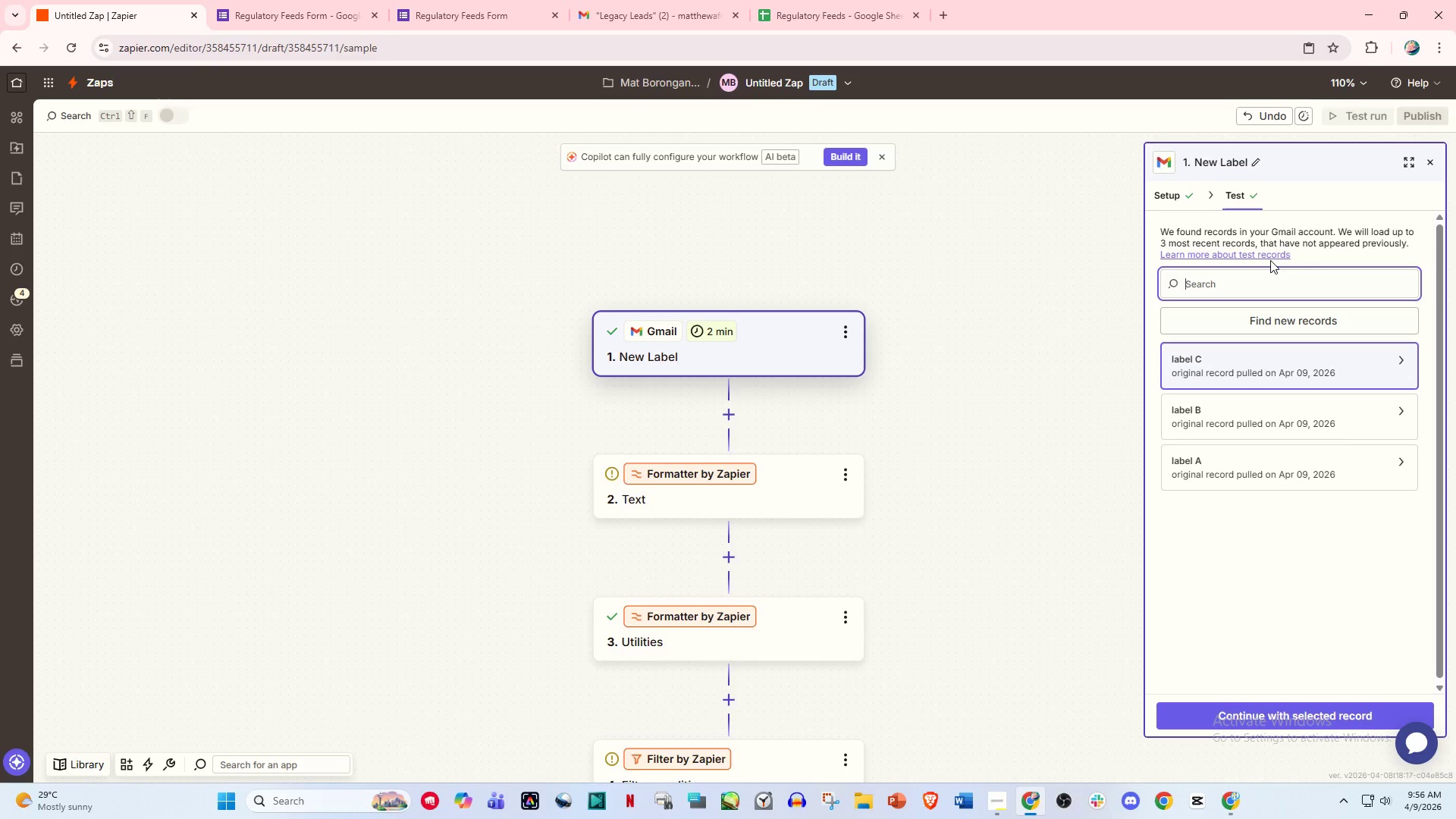 
wait(39.56)
 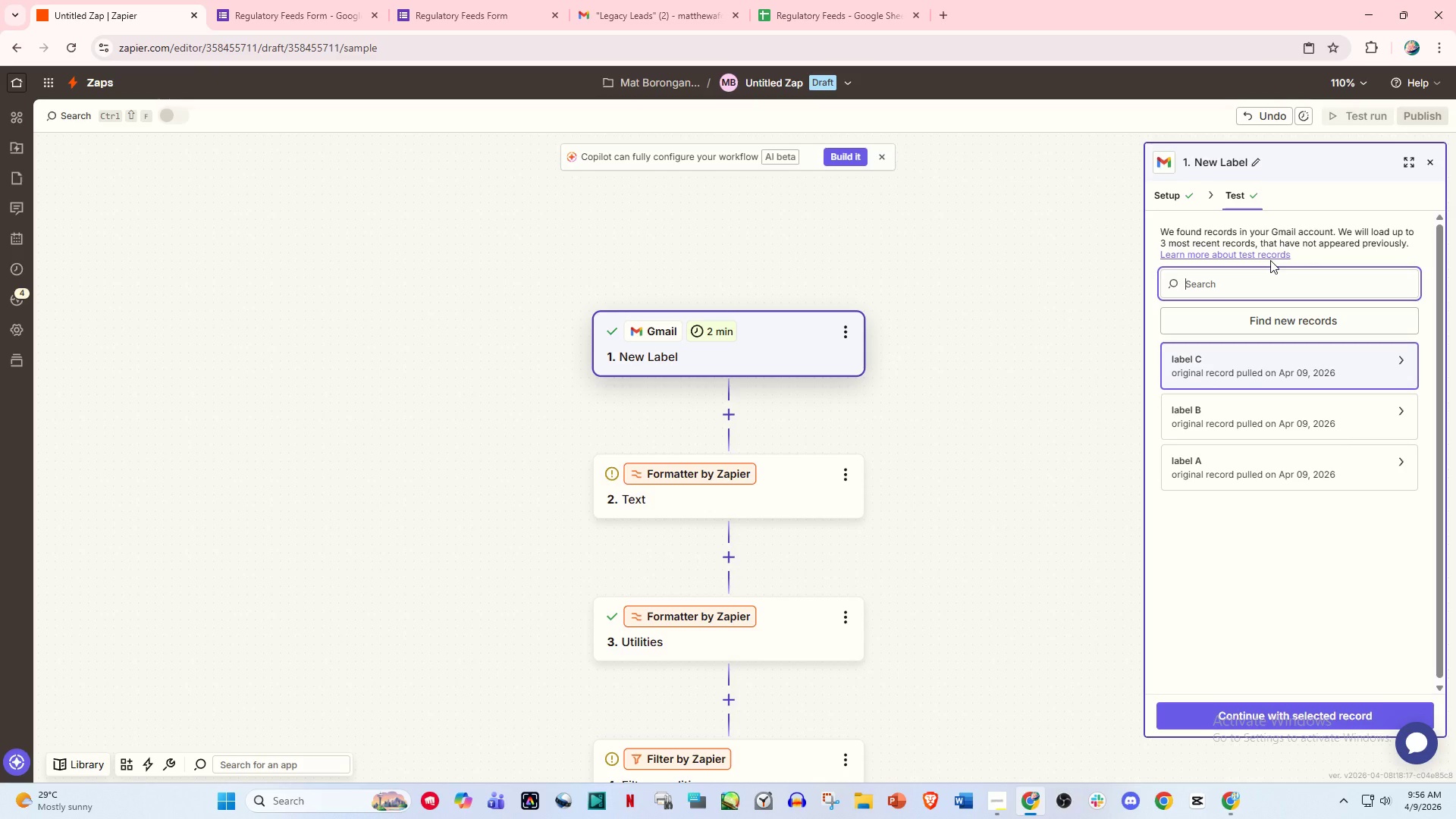 
left_click([1163, 198])
 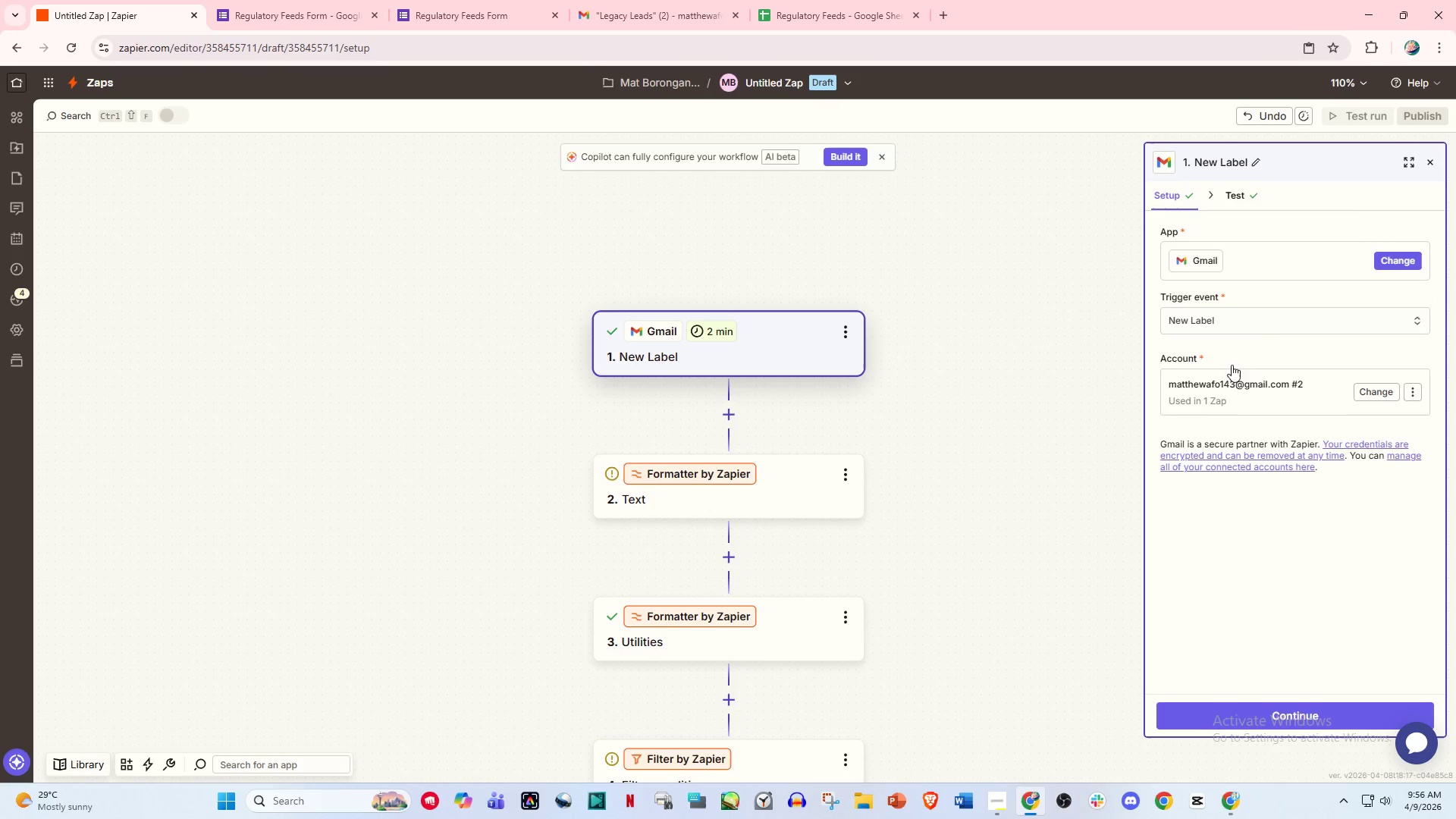 
left_click([1250, 324])
 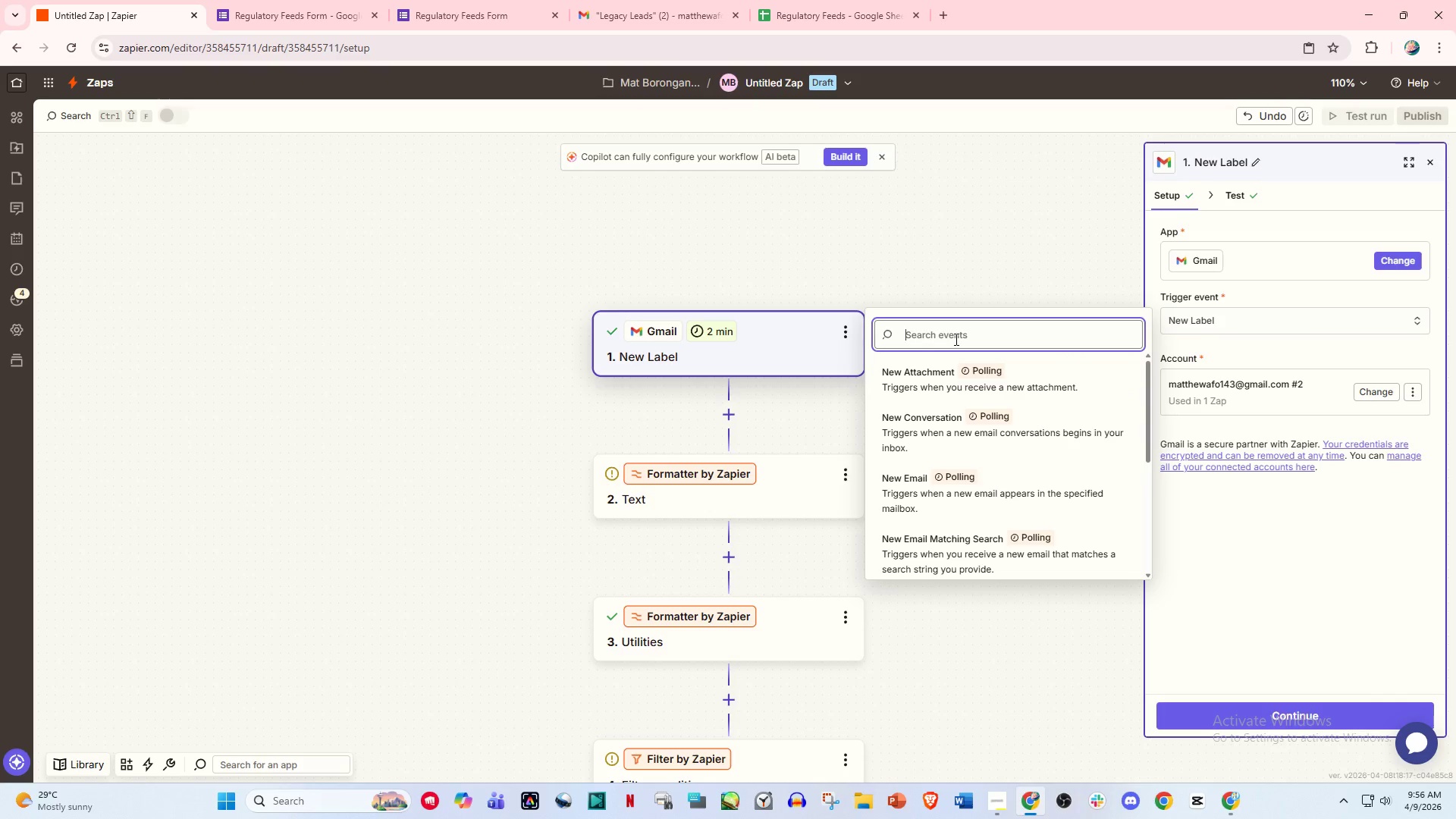 
wait(6.16)
 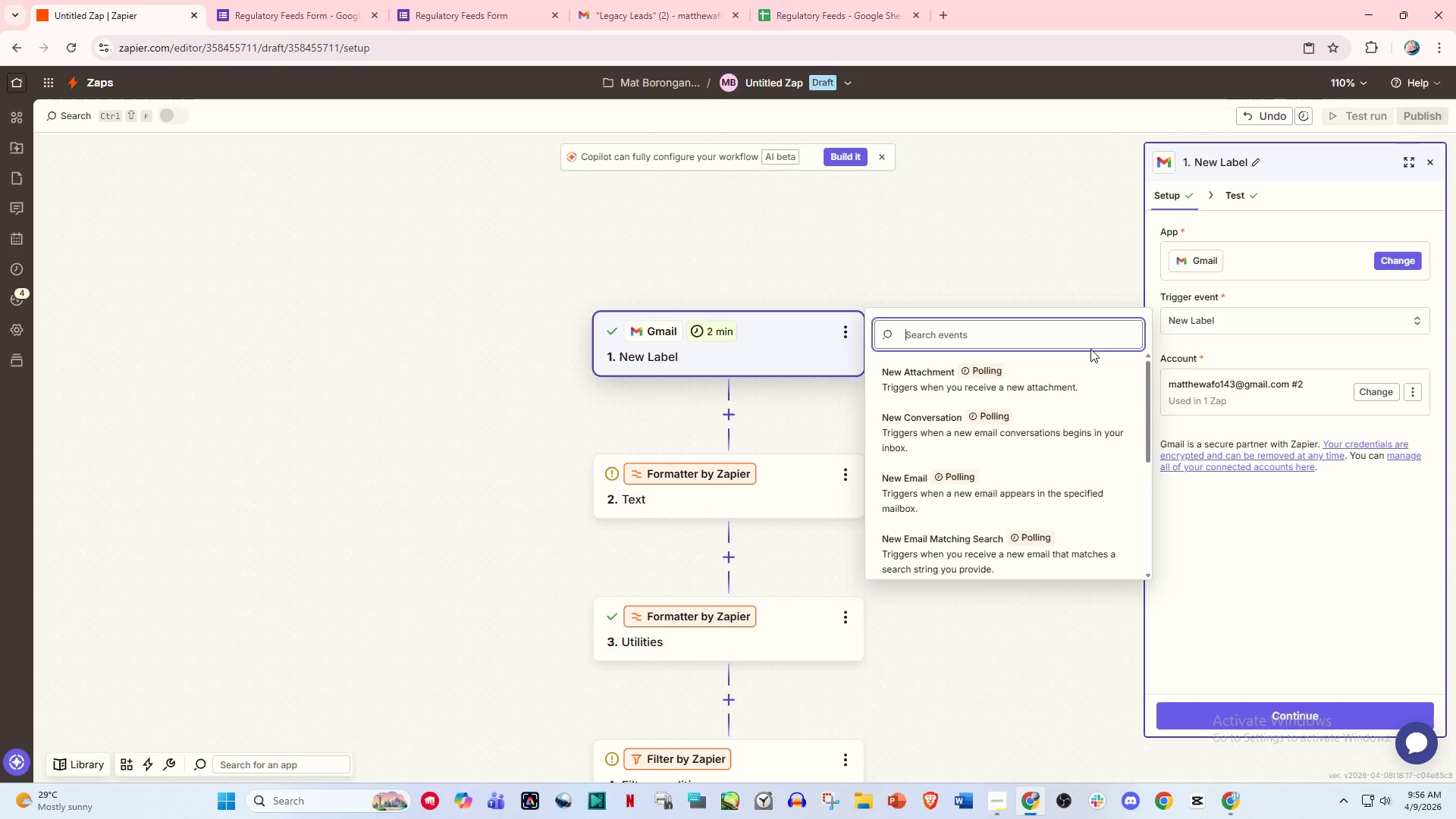 
type(new la)
 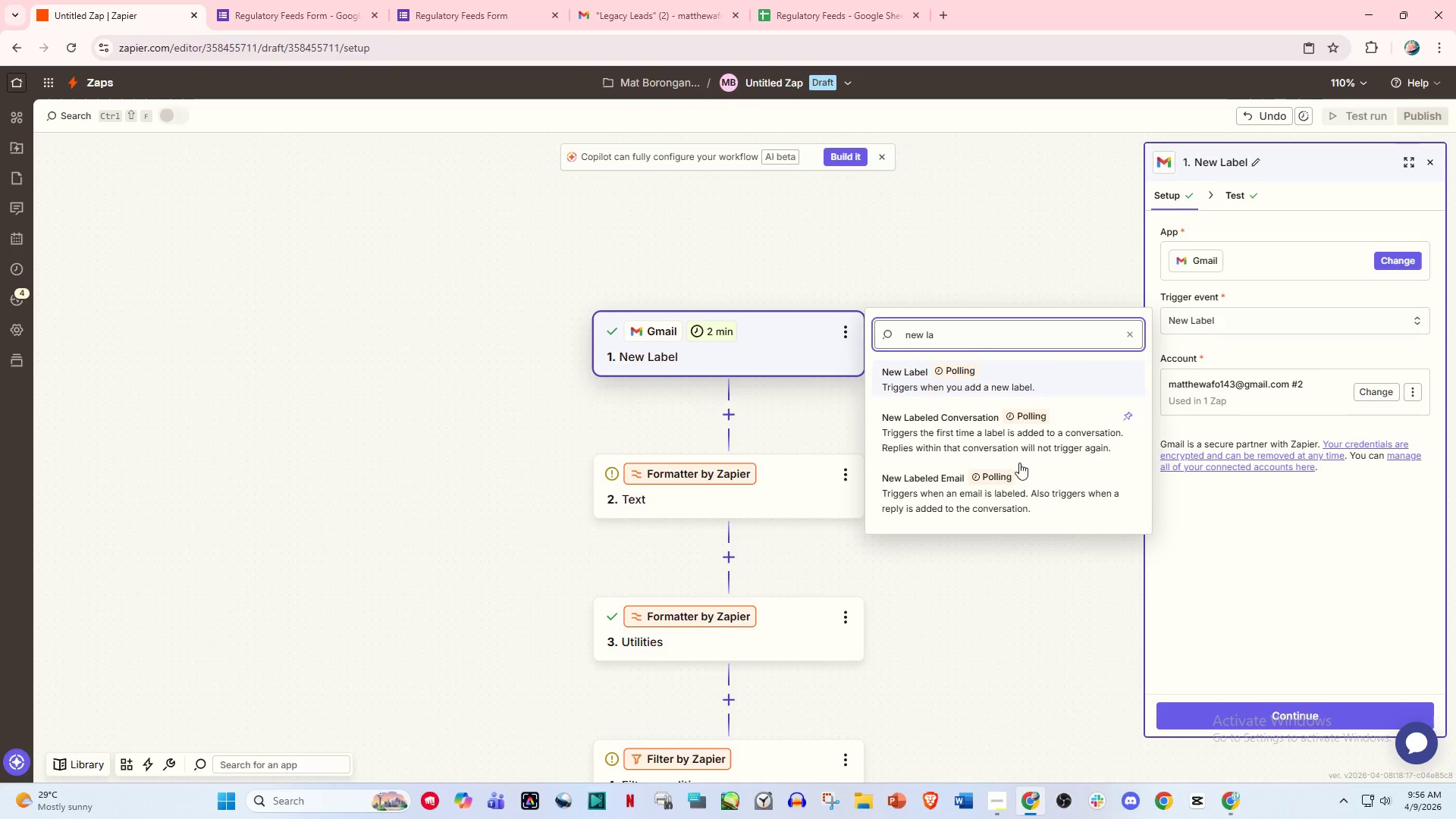 
left_click([1015, 501])
 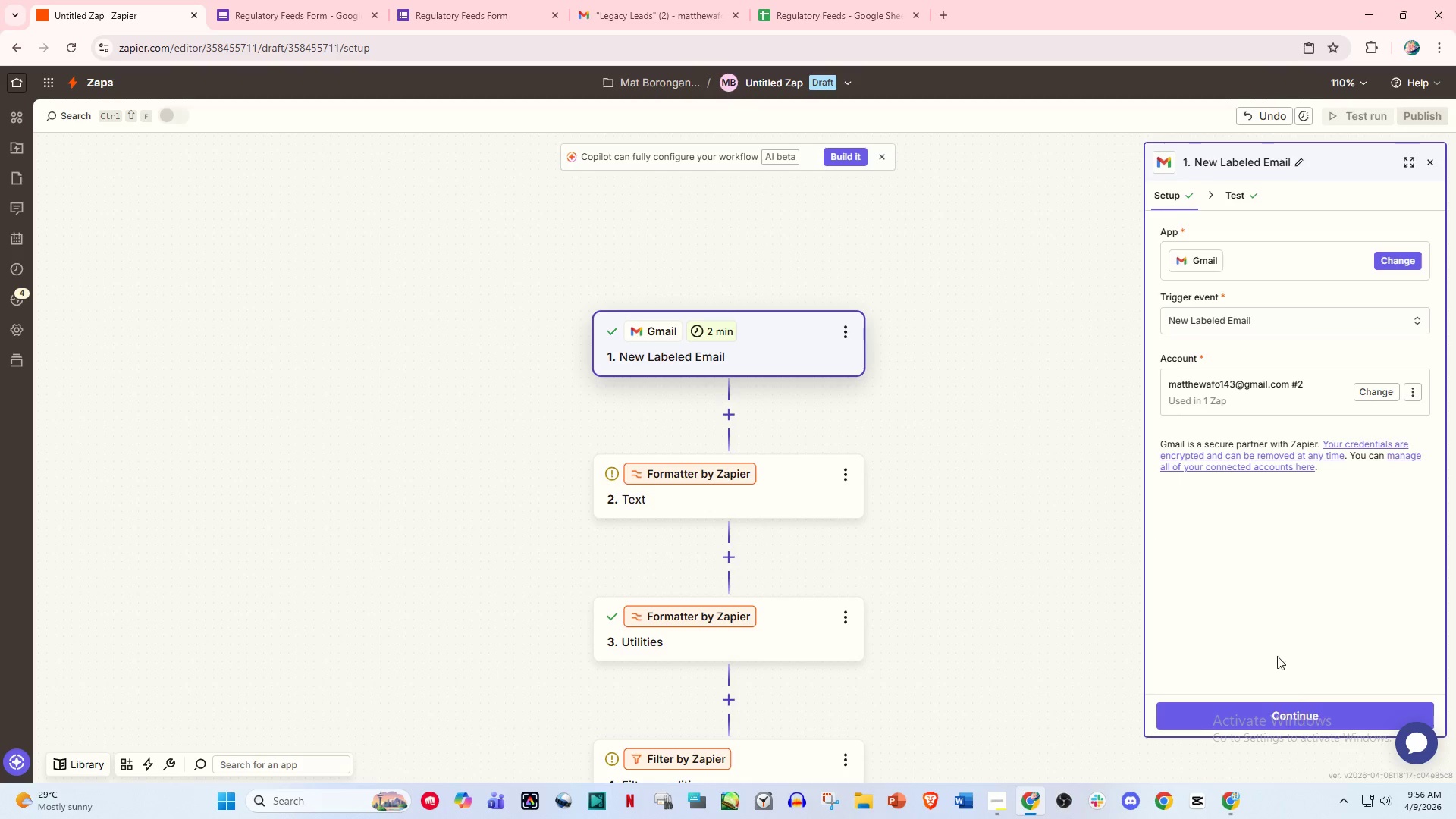 
left_click_drag(start_coordinate=[1288, 704], to_coordinate=[1288, 709])
 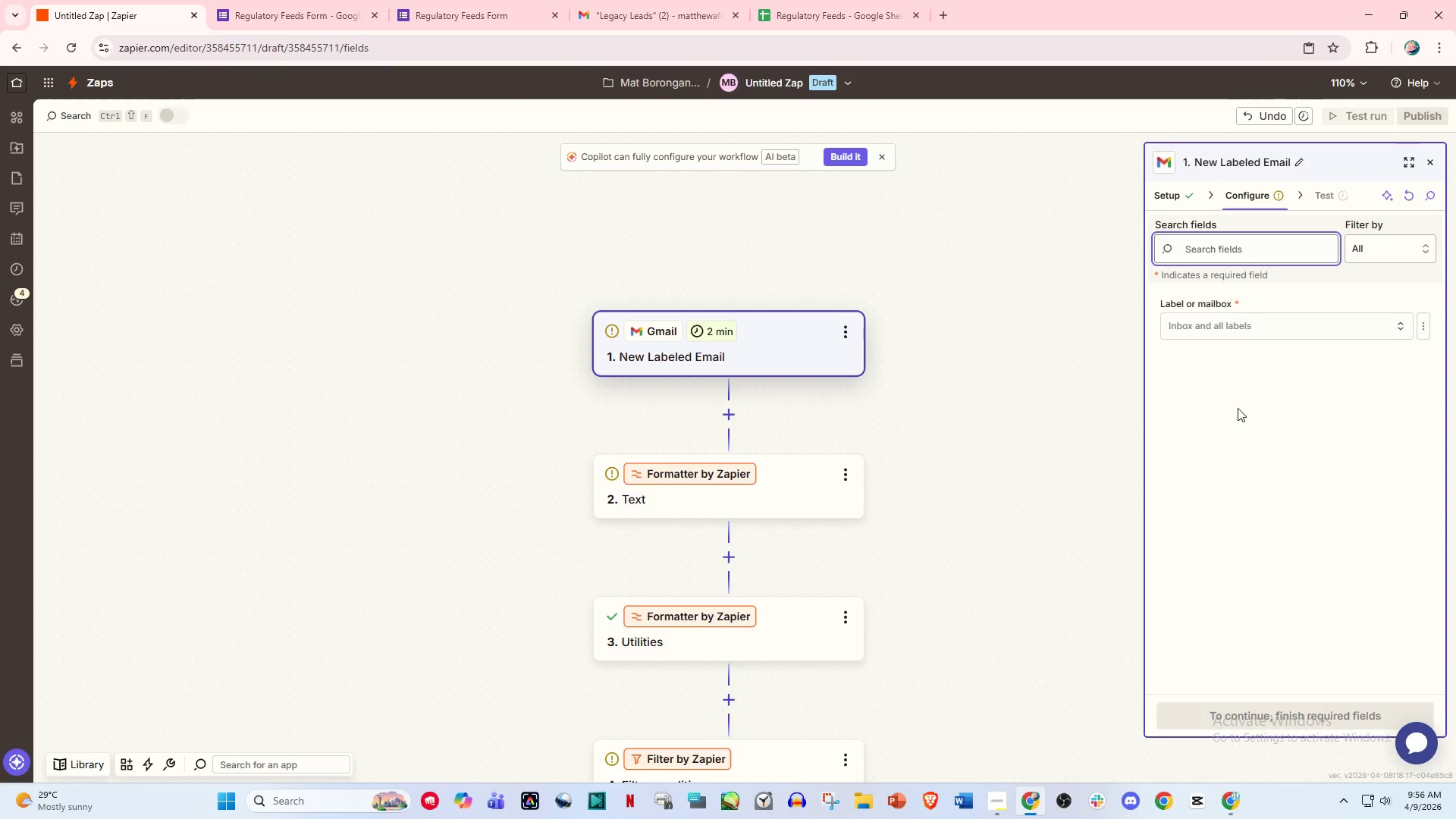 
left_click([1211, 324])
 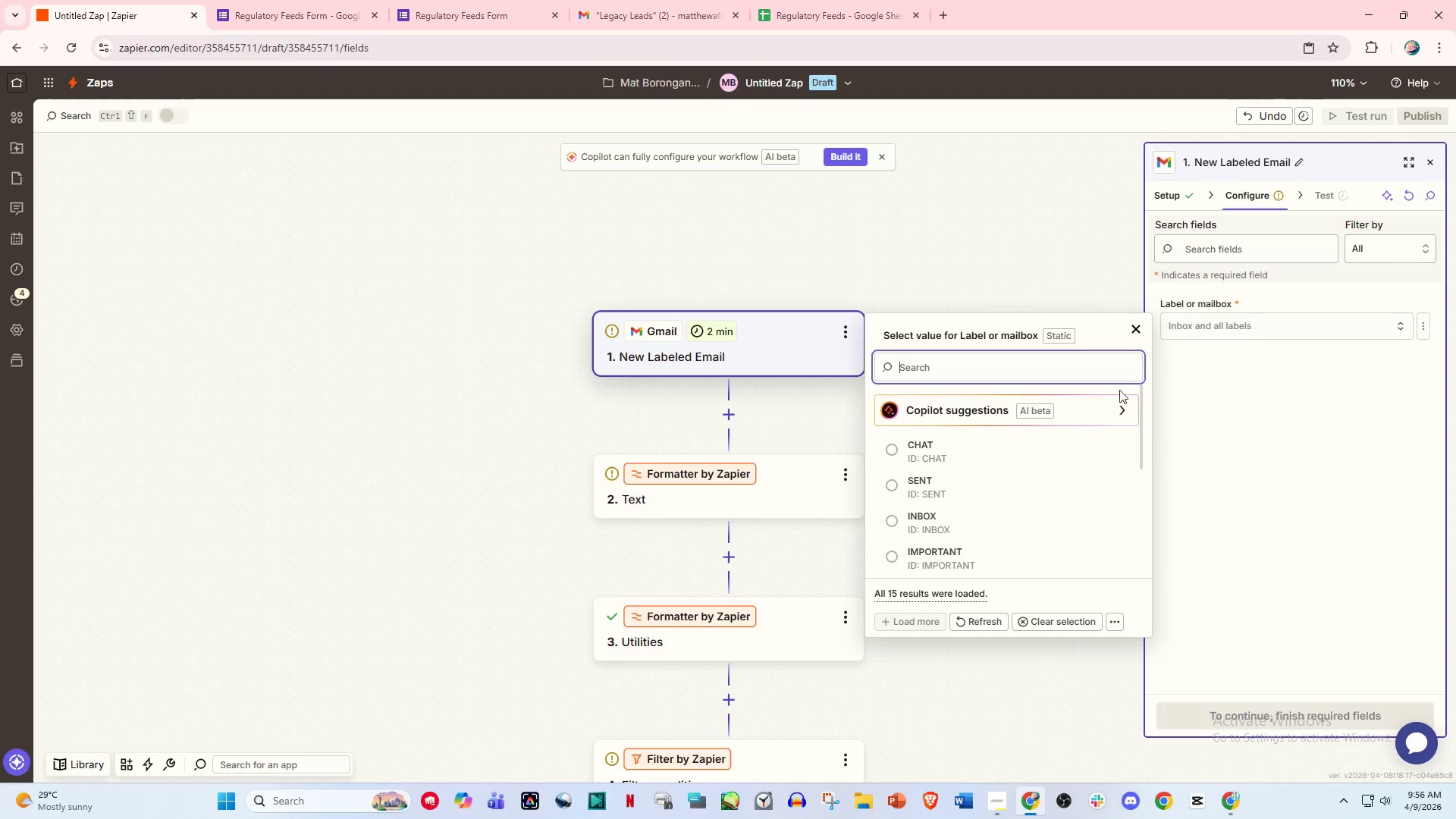 
scroll: coordinate [993, 529], scroll_direction: down, amount: 4.0
 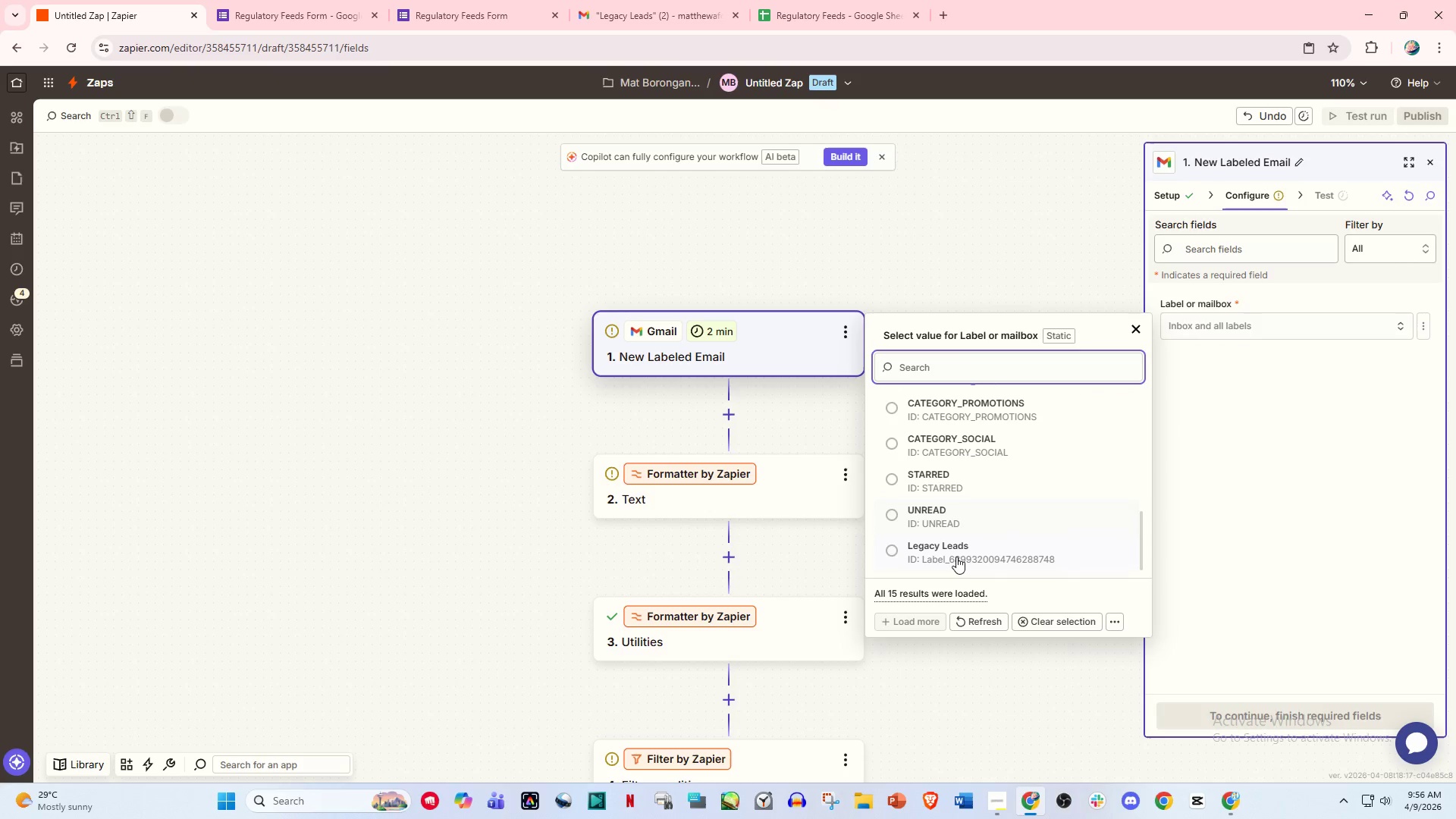 
left_click([956, 557])
 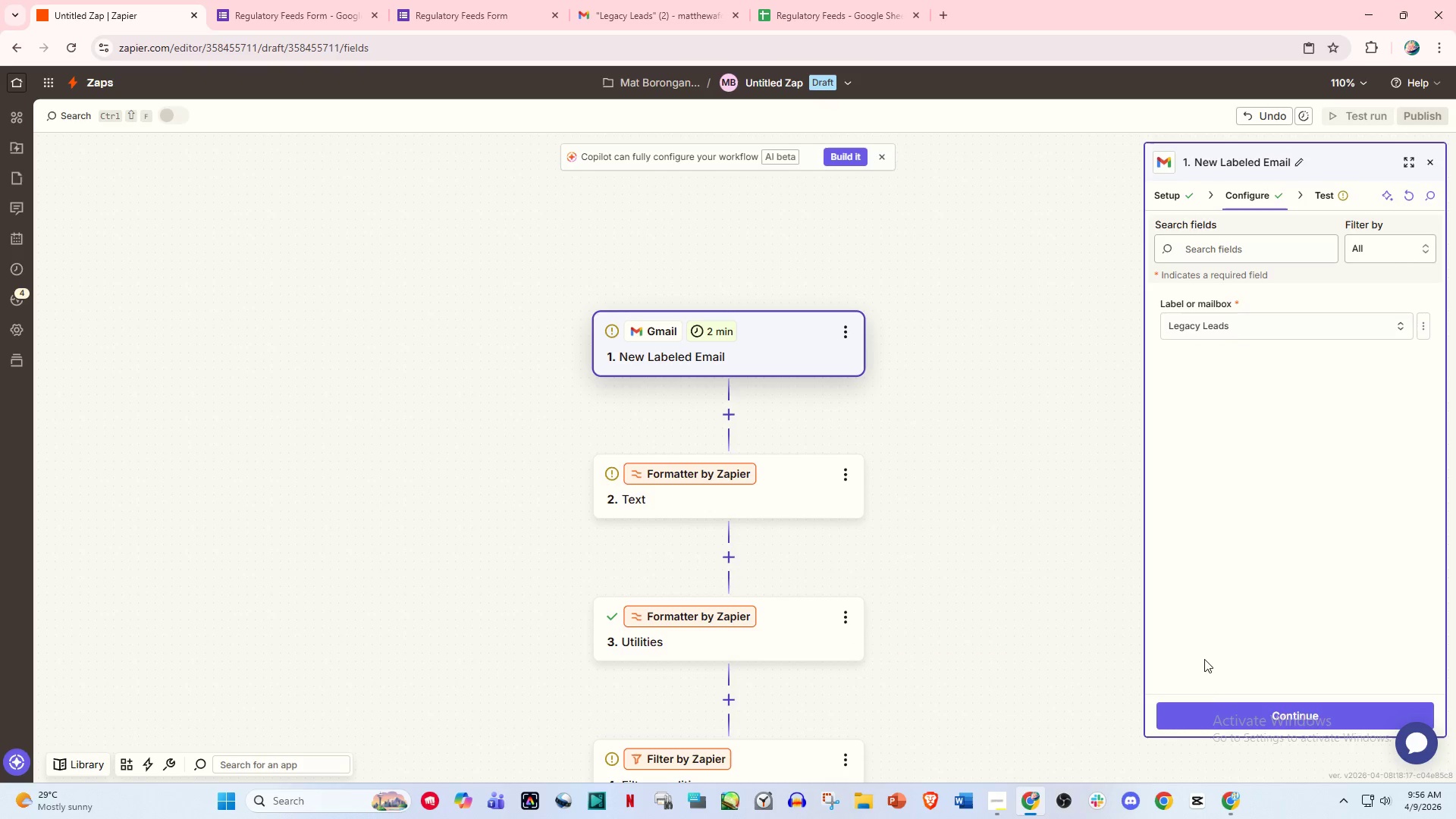 
left_click([1269, 716])
 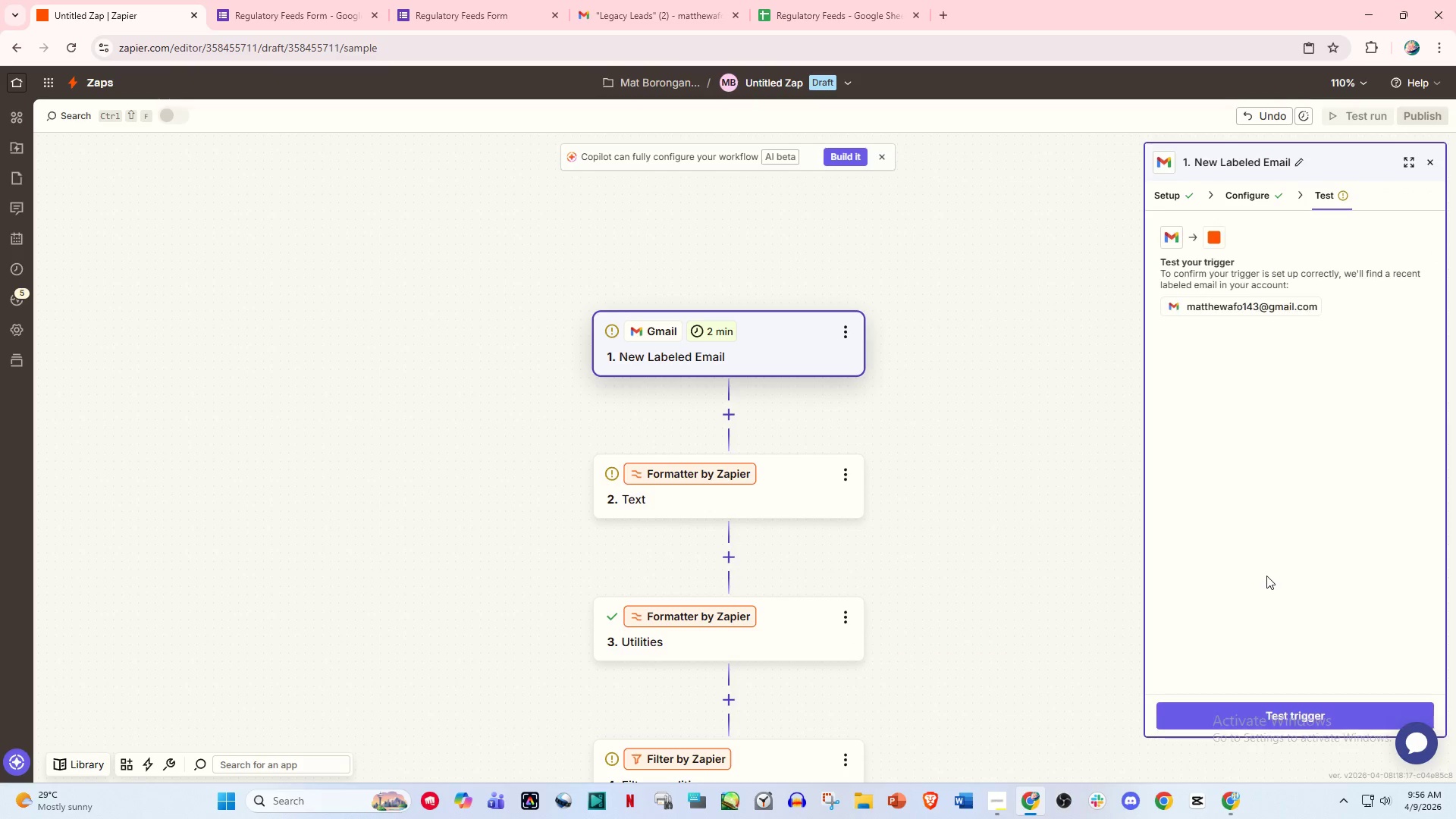 
left_click([1269, 711])
 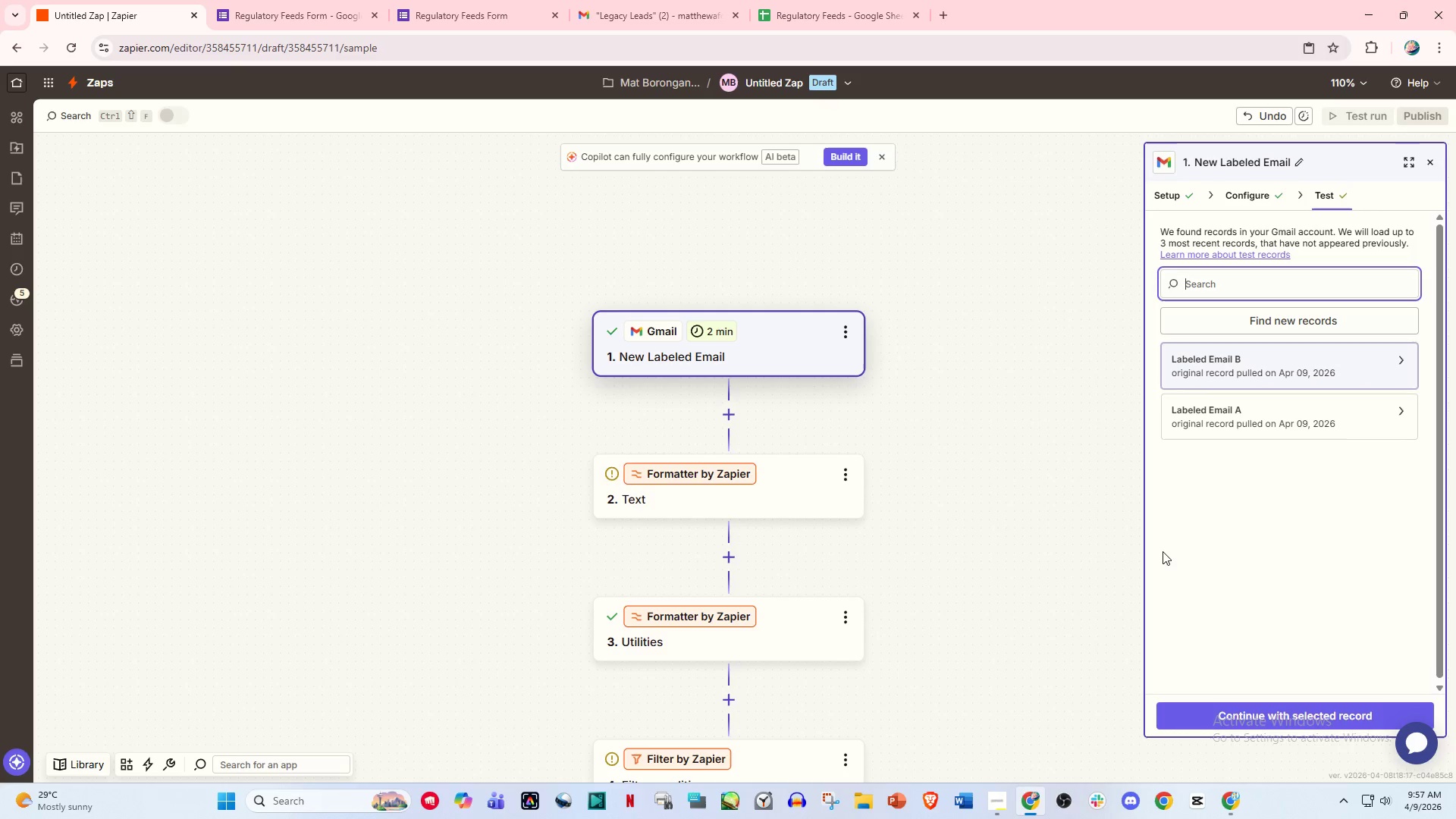 
left_click([1258, 359])
 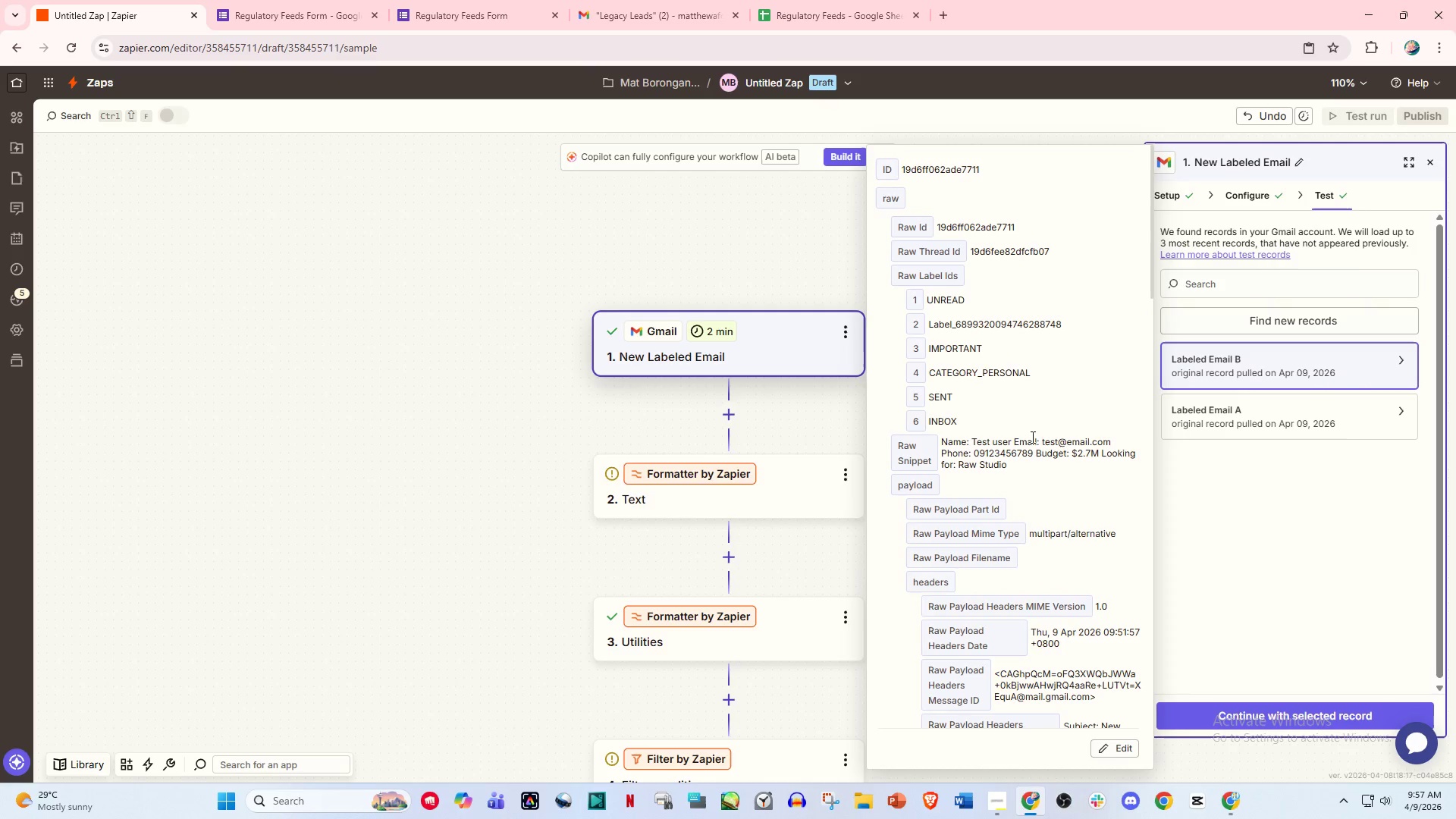 
scroll: coordinate [1064, 559], scroll_direction: down, amount: 20.0
 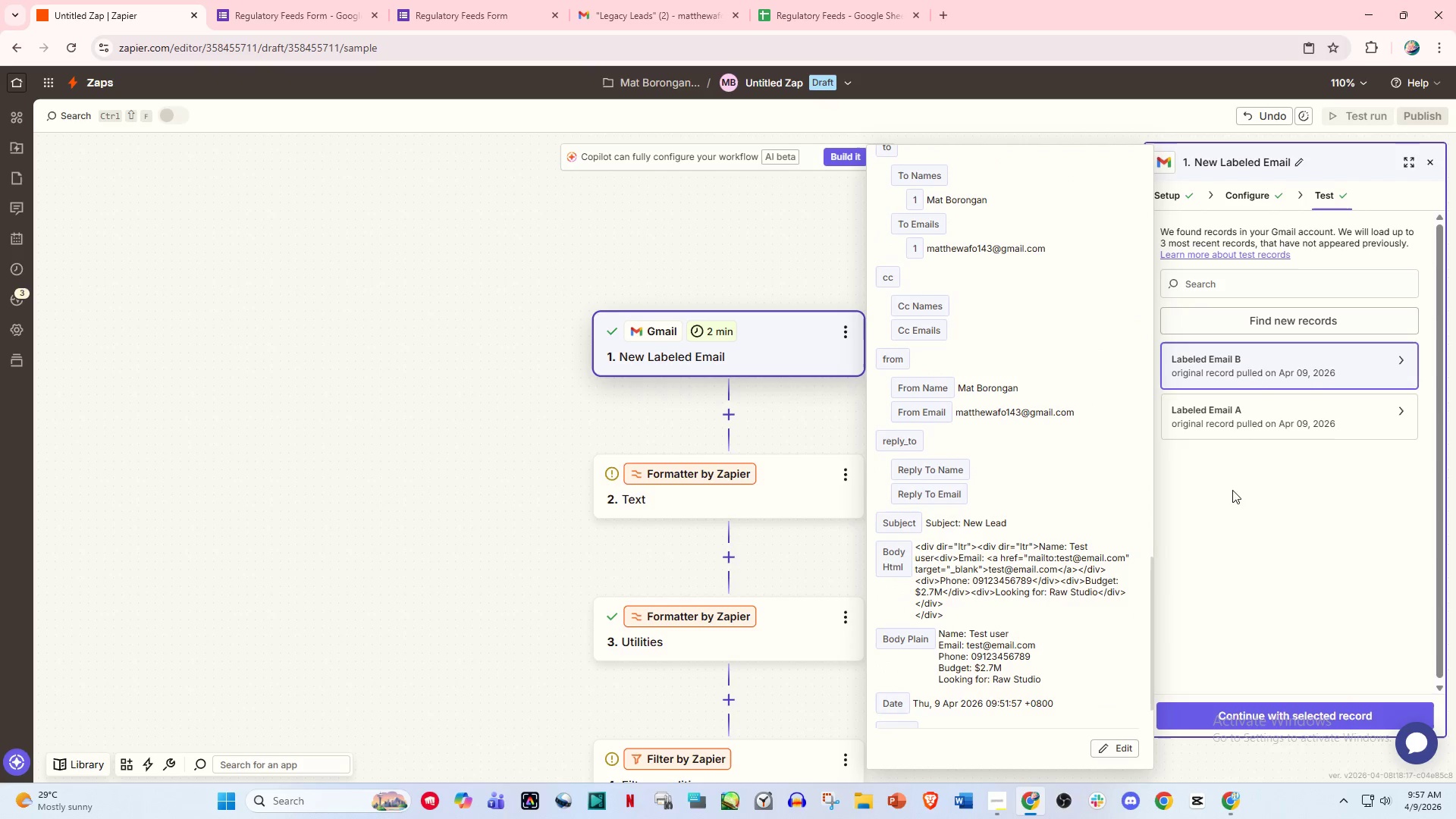 
left_click([1266, 415])
 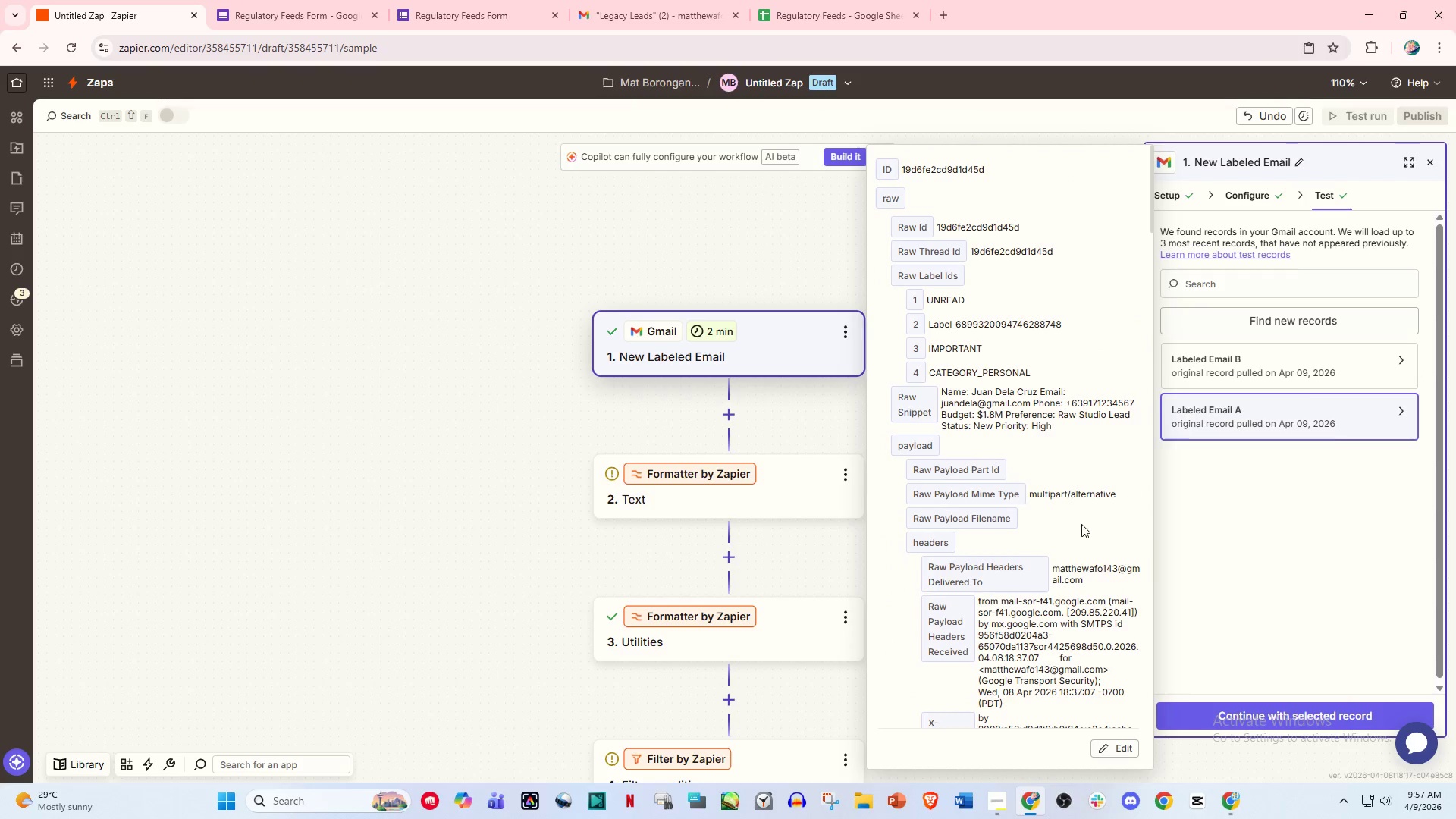 
scroll: coordinate [1194, 613], scroll_direction: down, amount: 40.0
 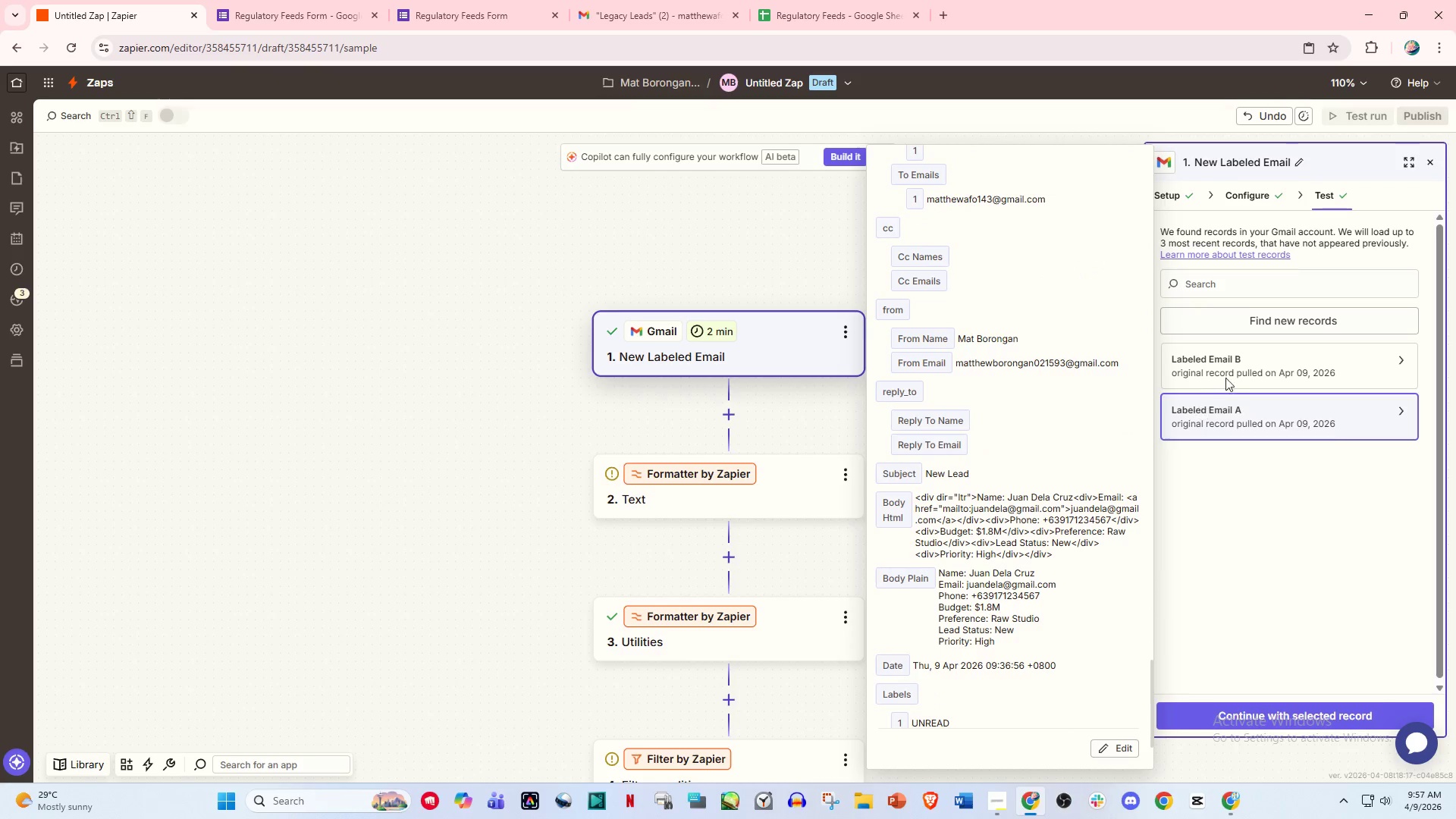 
left_click([1232, 374])
 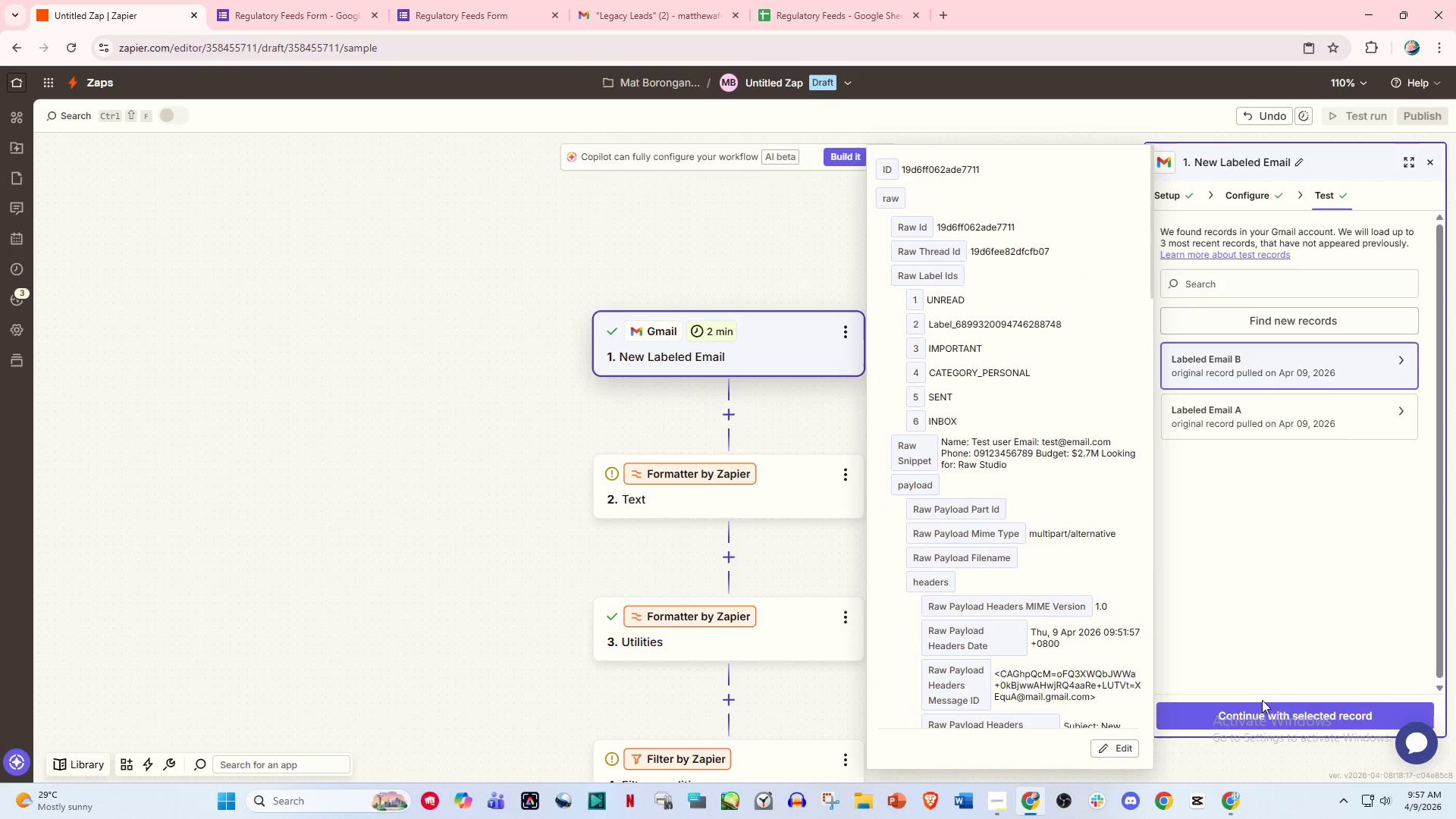 
left_click([1272, 716])
 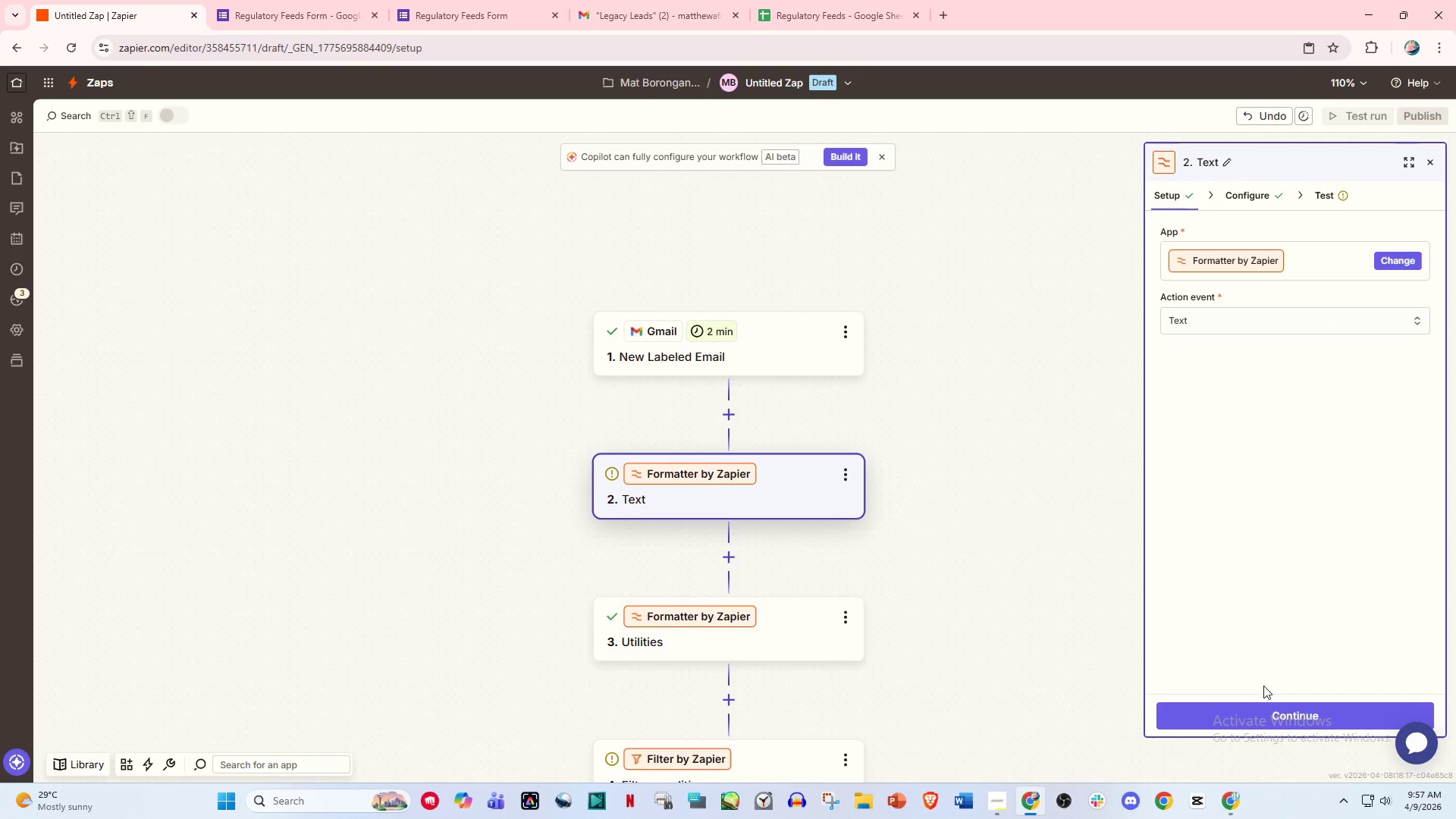 
wait(25.26)
 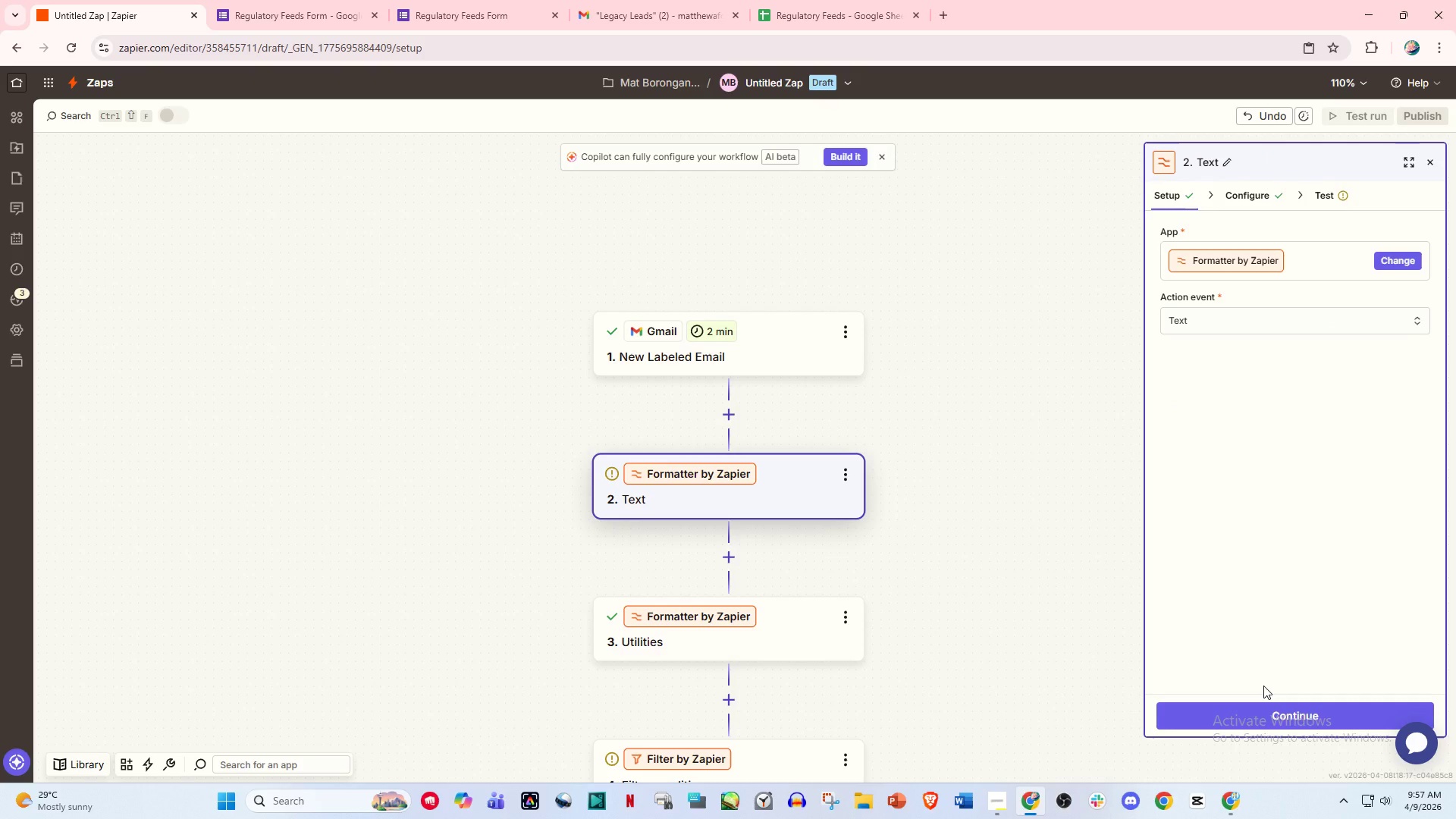 
left_click([769, 507])
 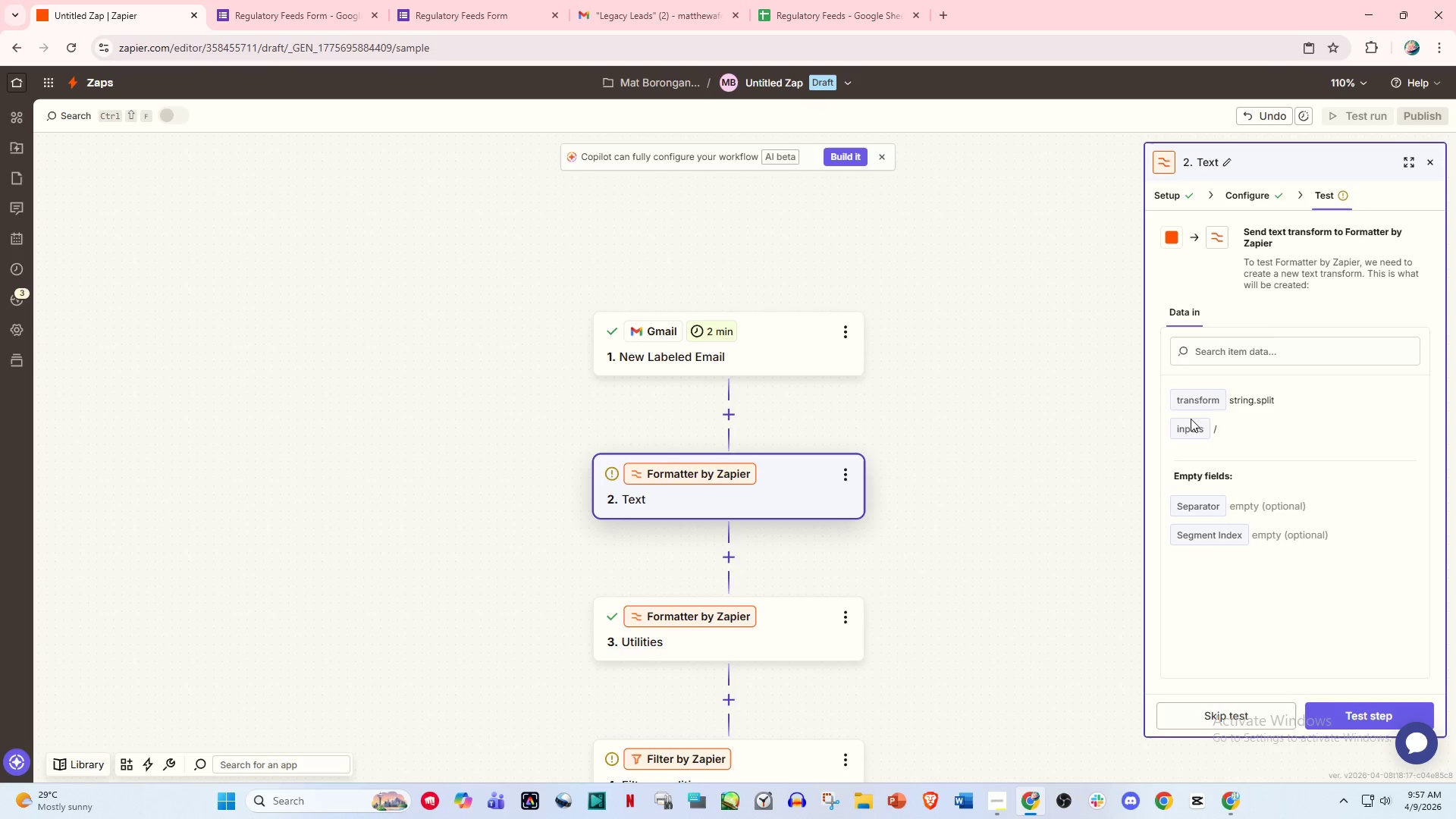 
left_click([746, 647])
 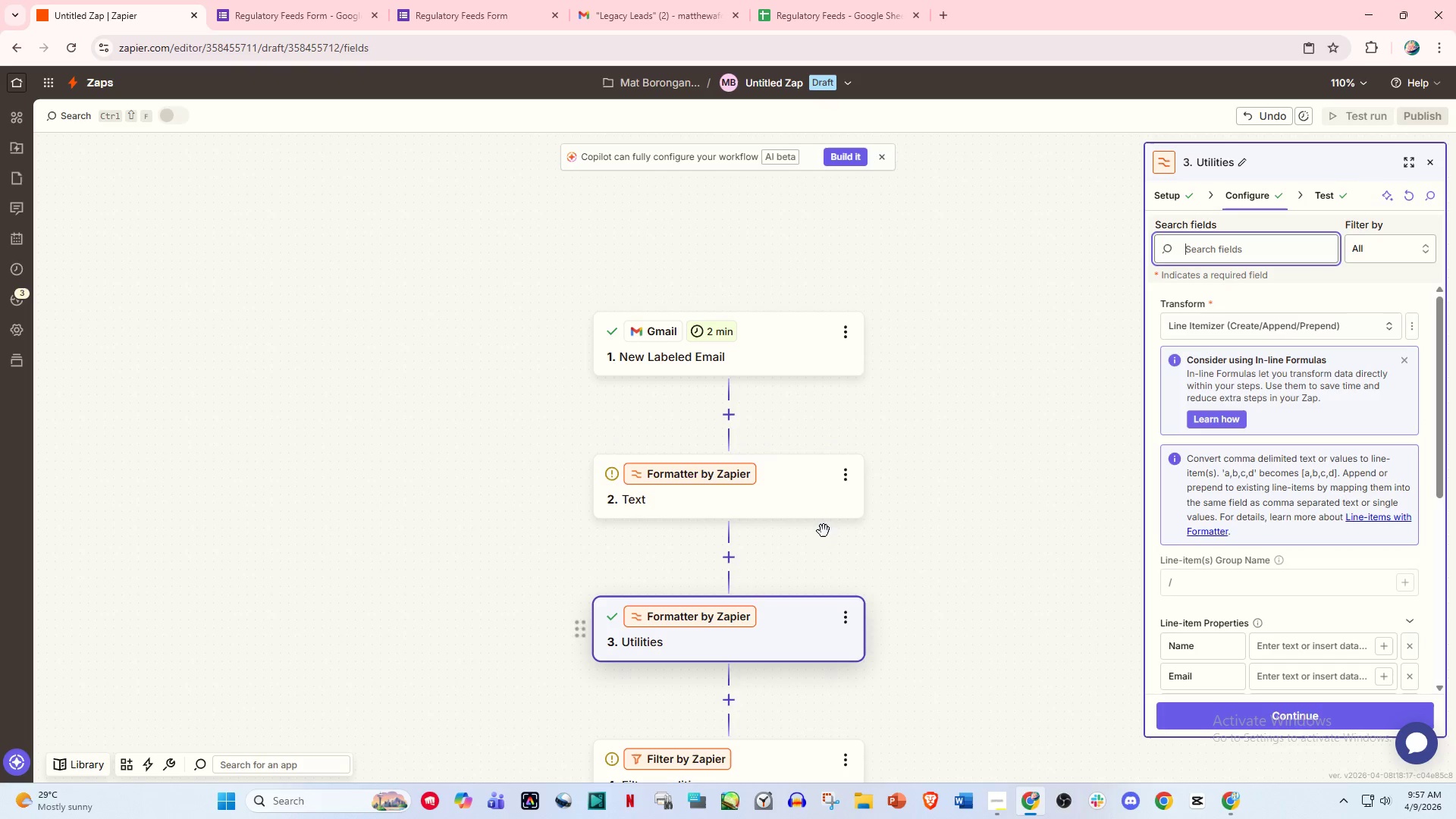 
left_click([781, 506])
 